 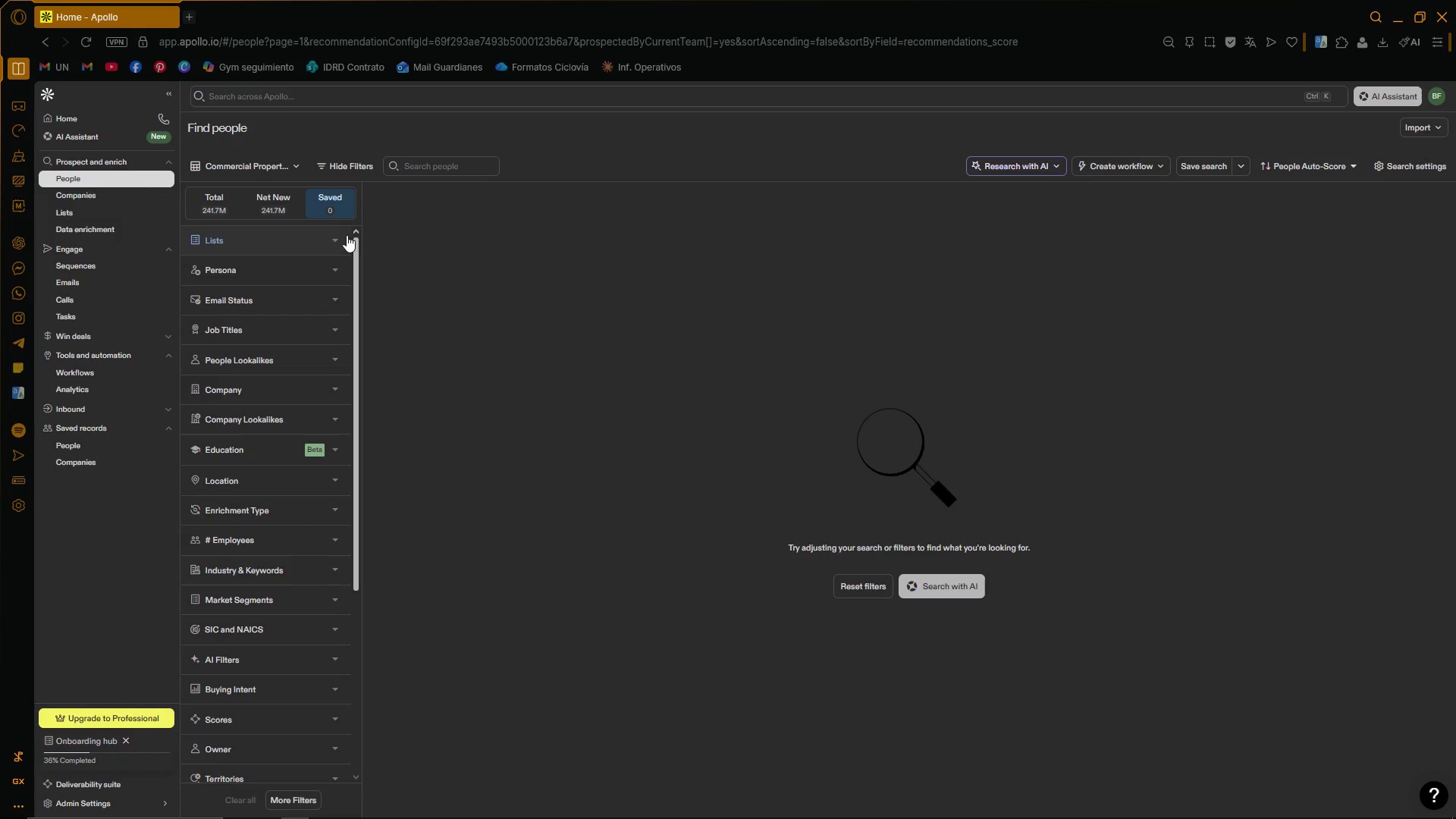 
left_click([1410, 178])
 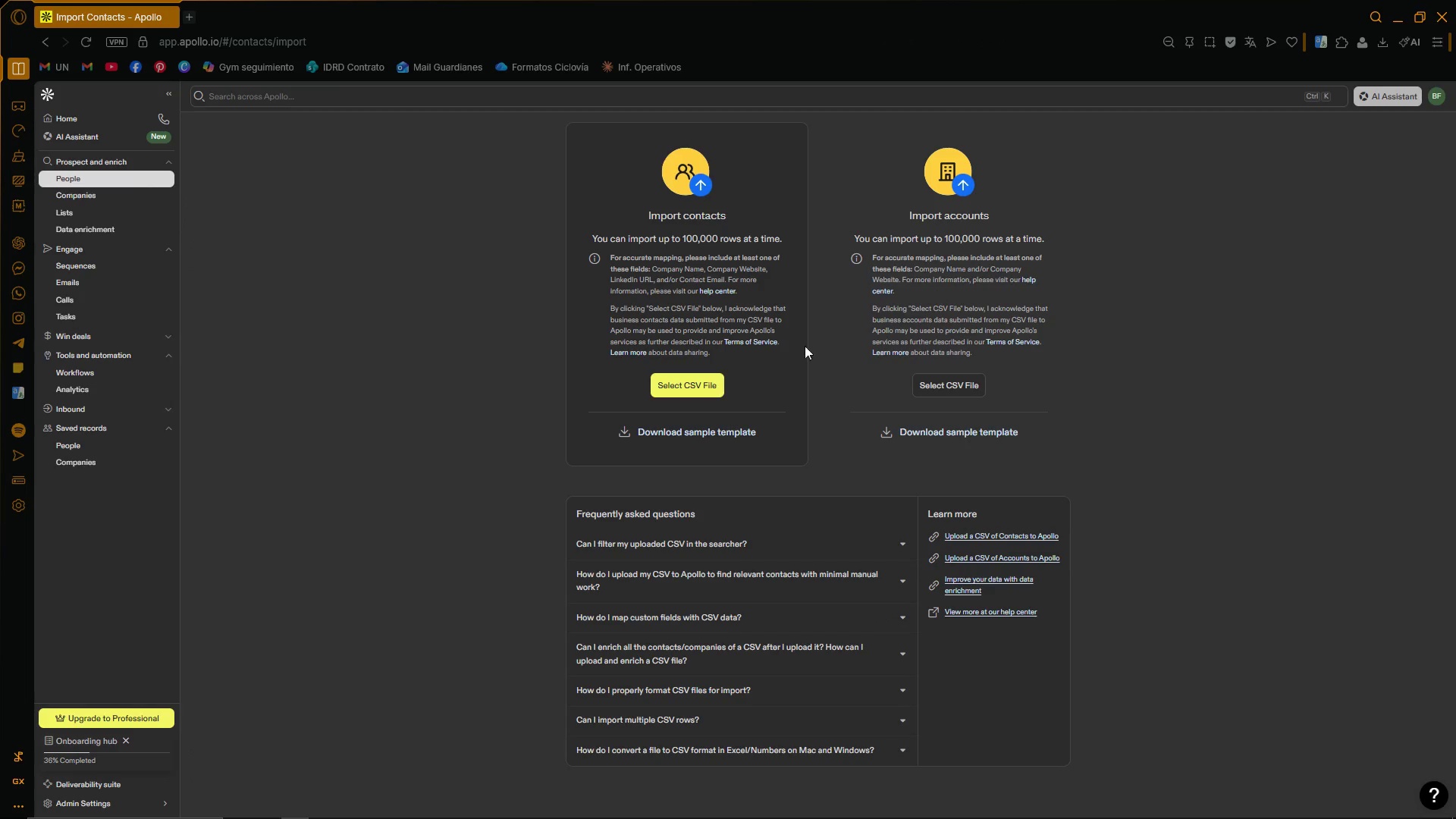 
left_click([660, 383])
 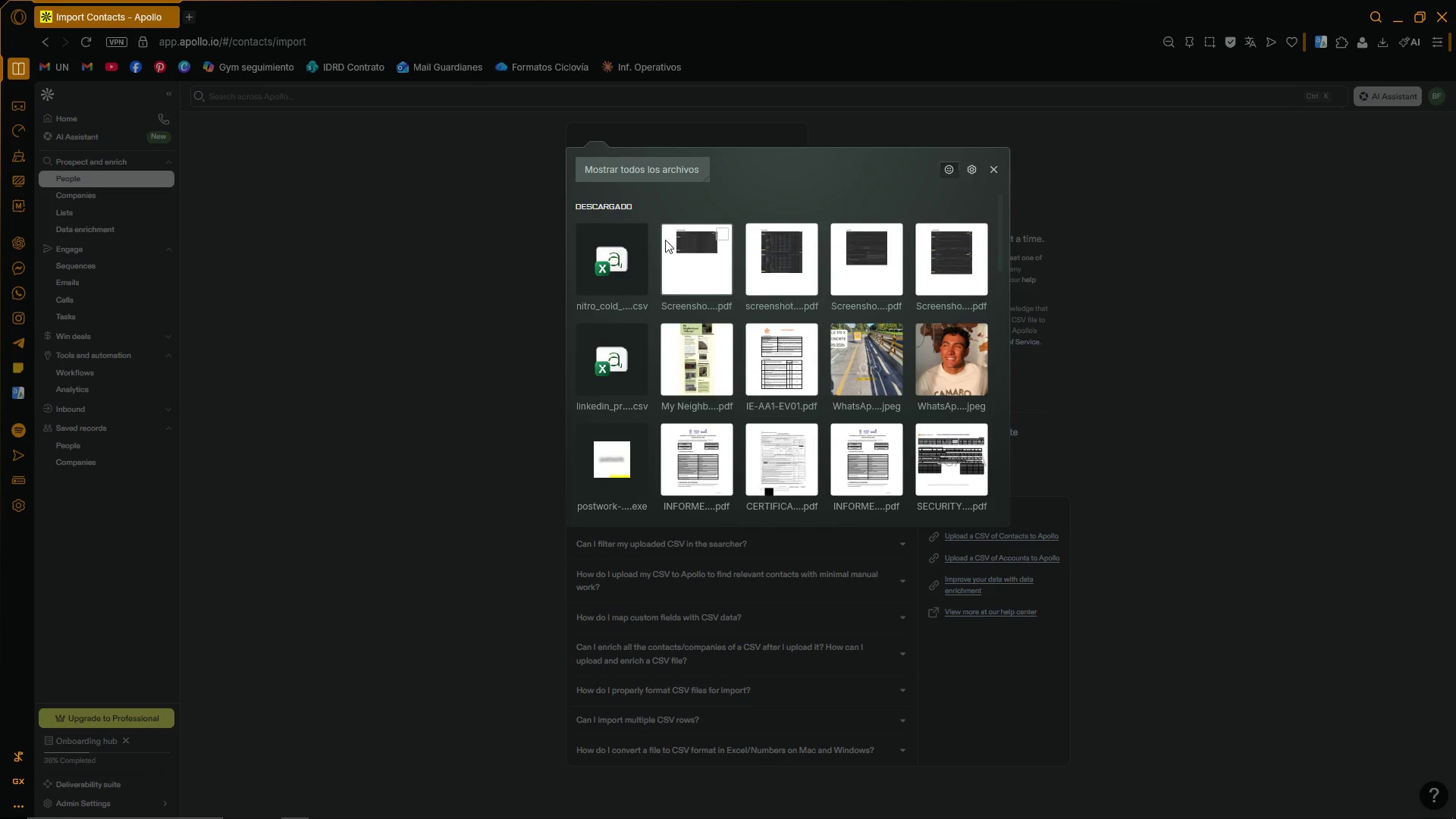 
left_click([639, 237])
 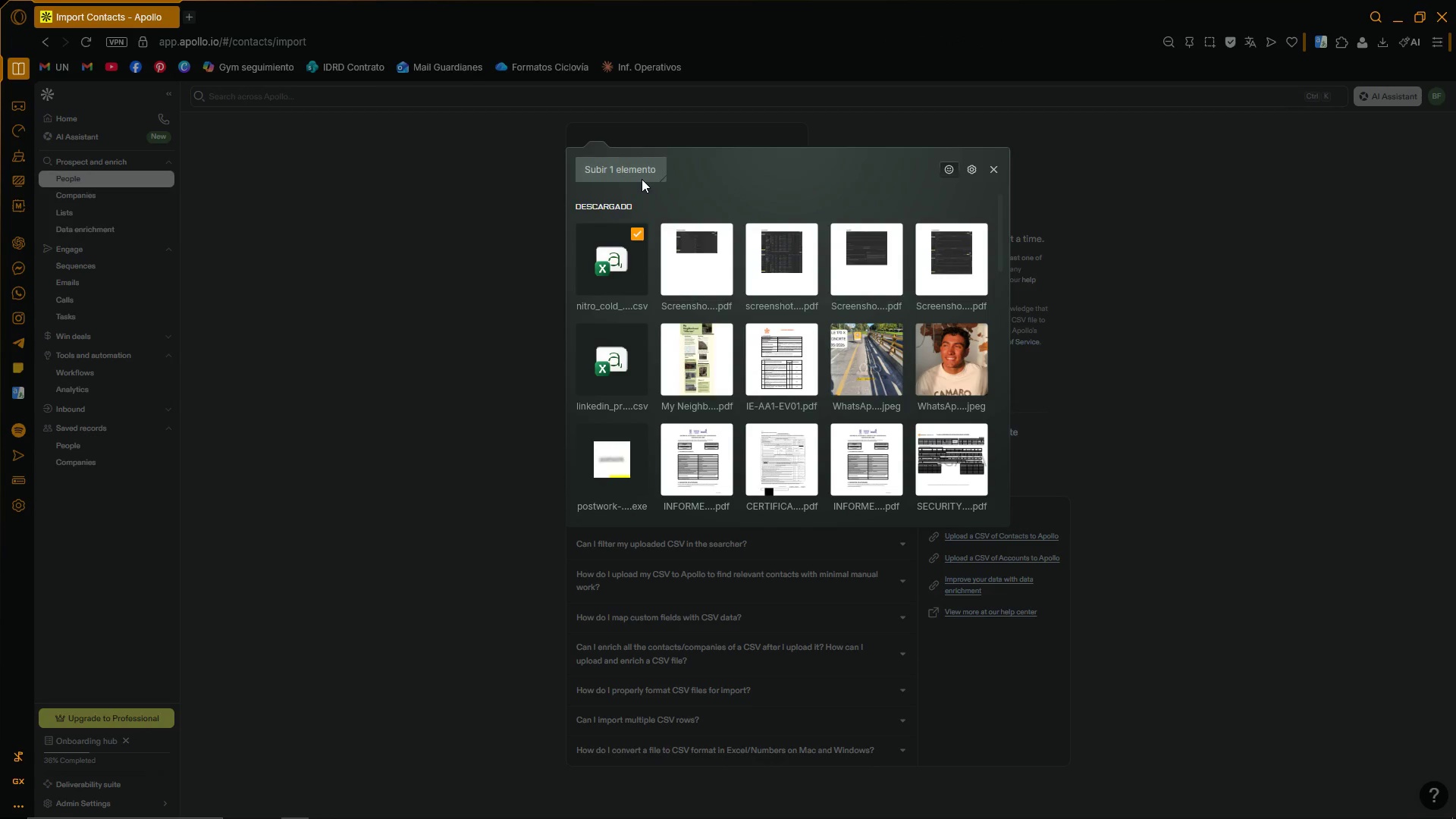 
left_click([642, 179])
 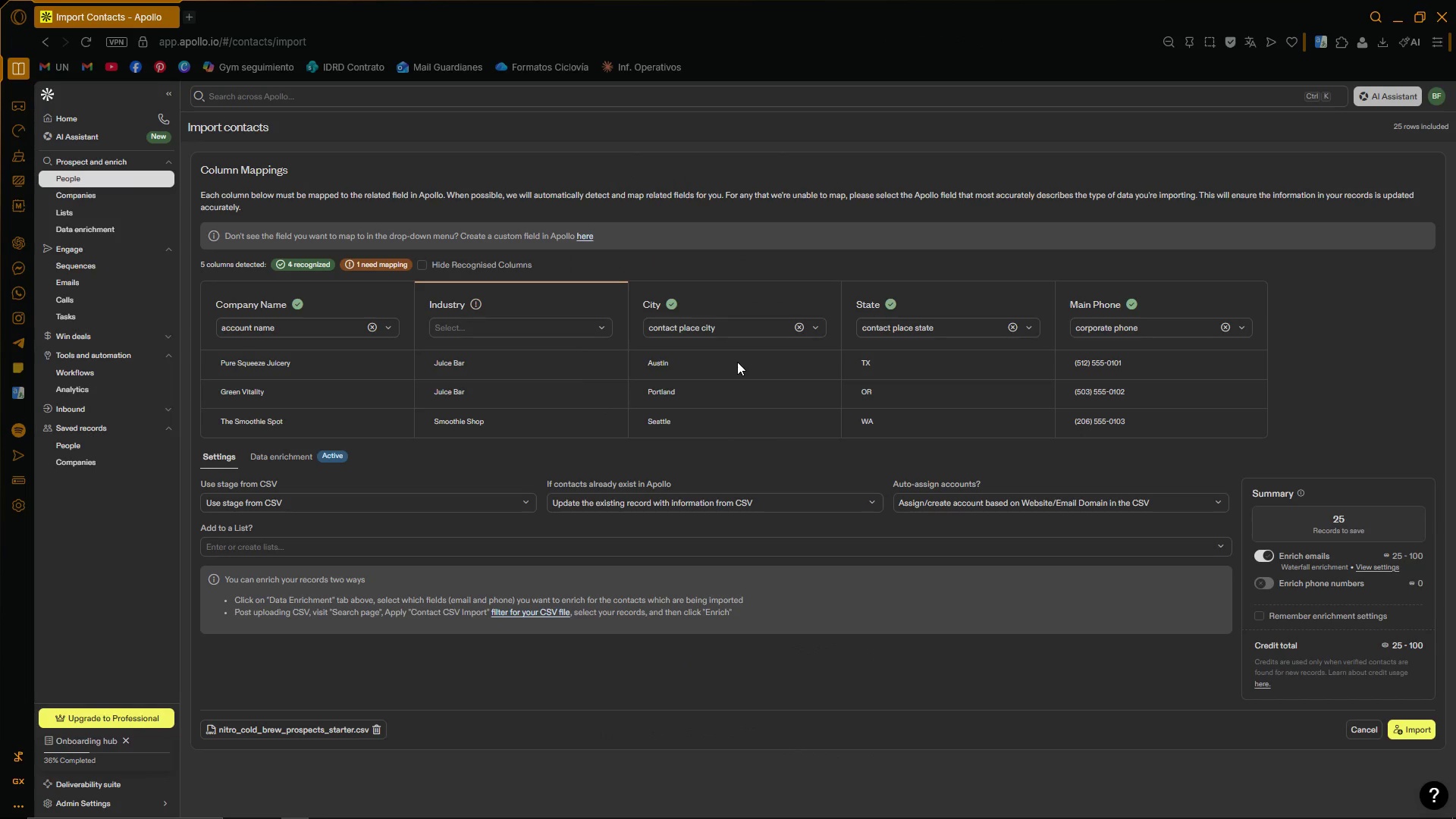 
wait(14.5)
 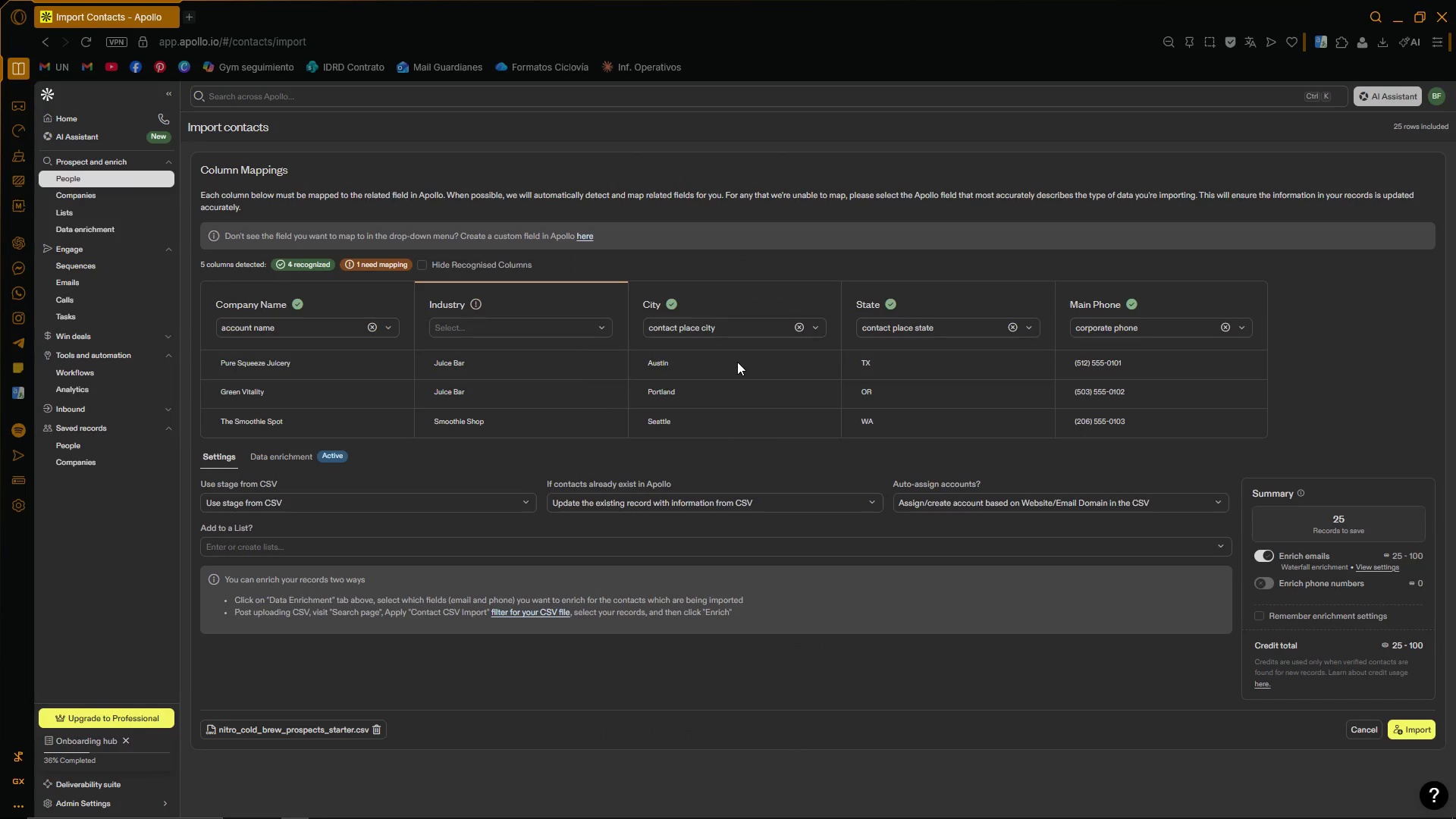 
scroll: coordinate [302, 375], scroll_direction: down, amount: 2.0
 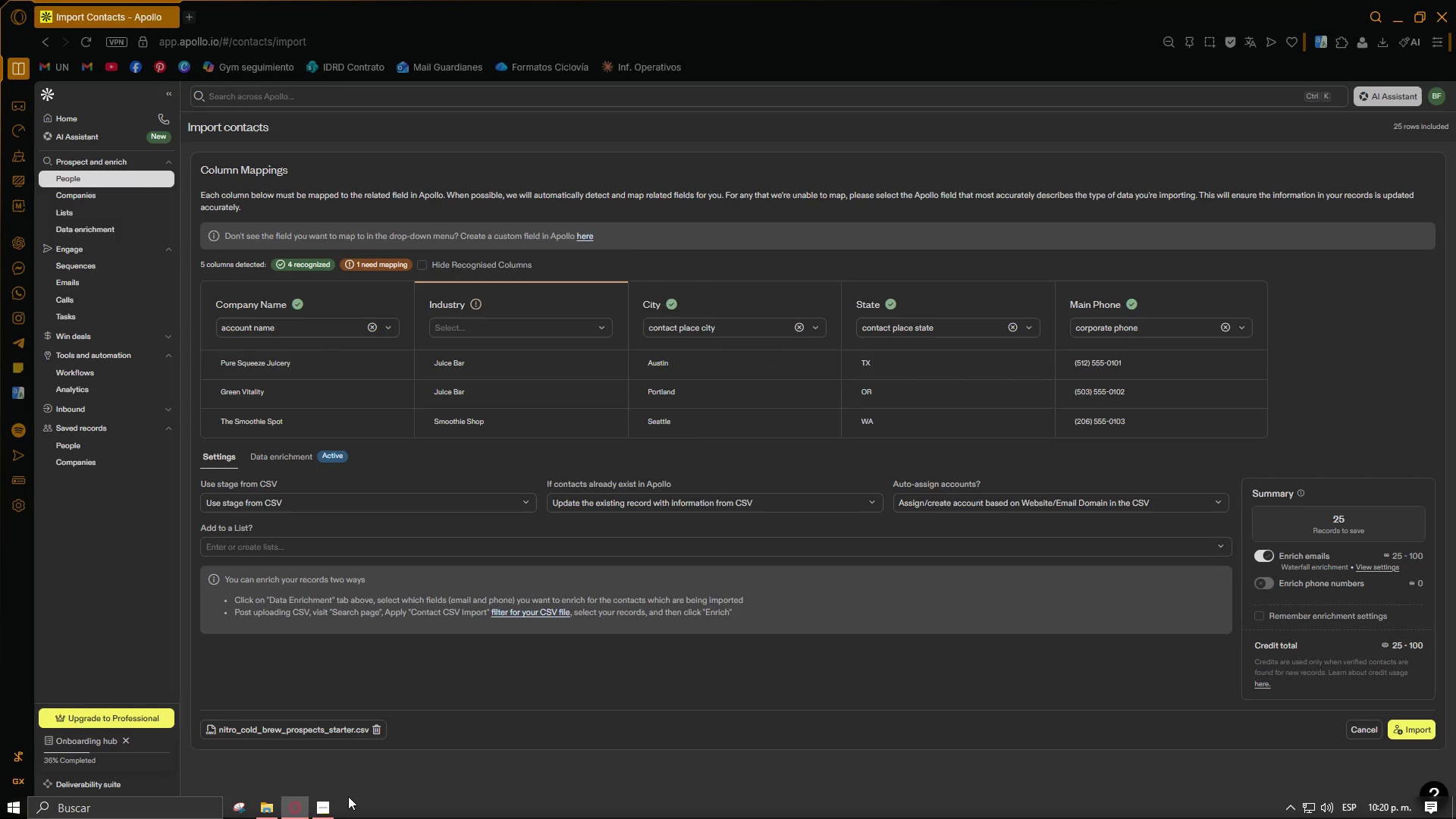 
left_click([262, 805])
 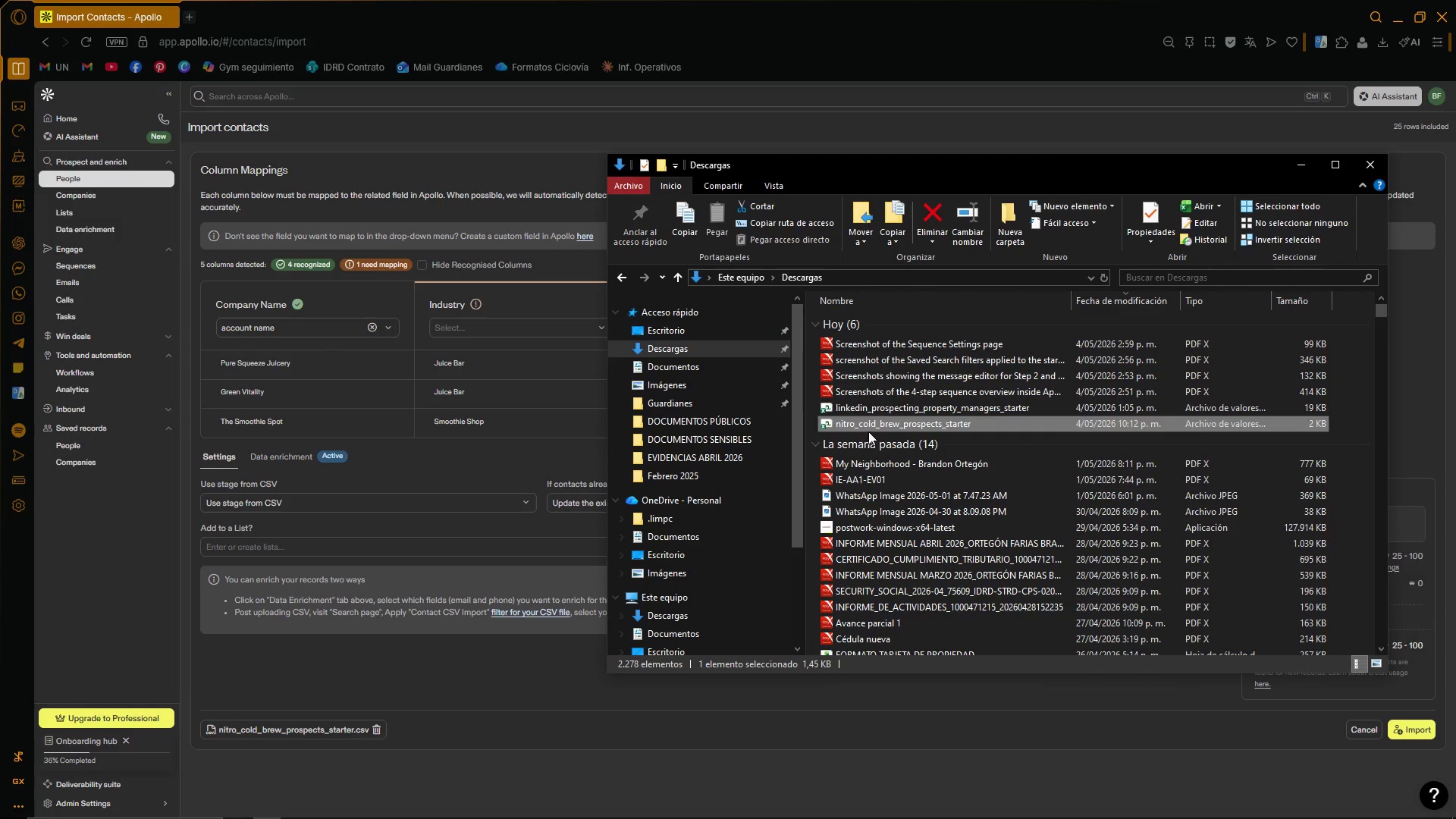 
double_click([876, 426])
 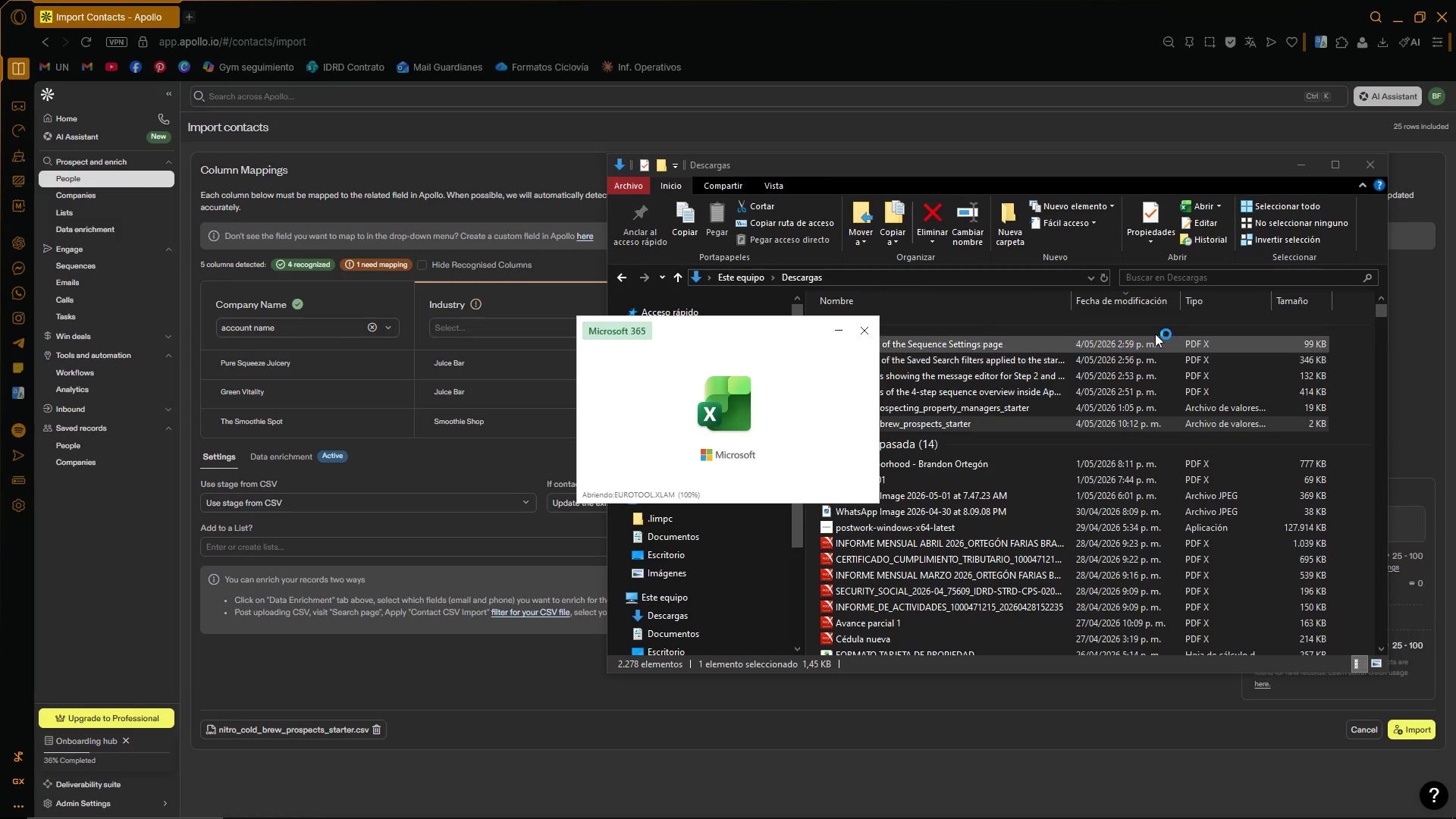 
left_click([1301, 171])
 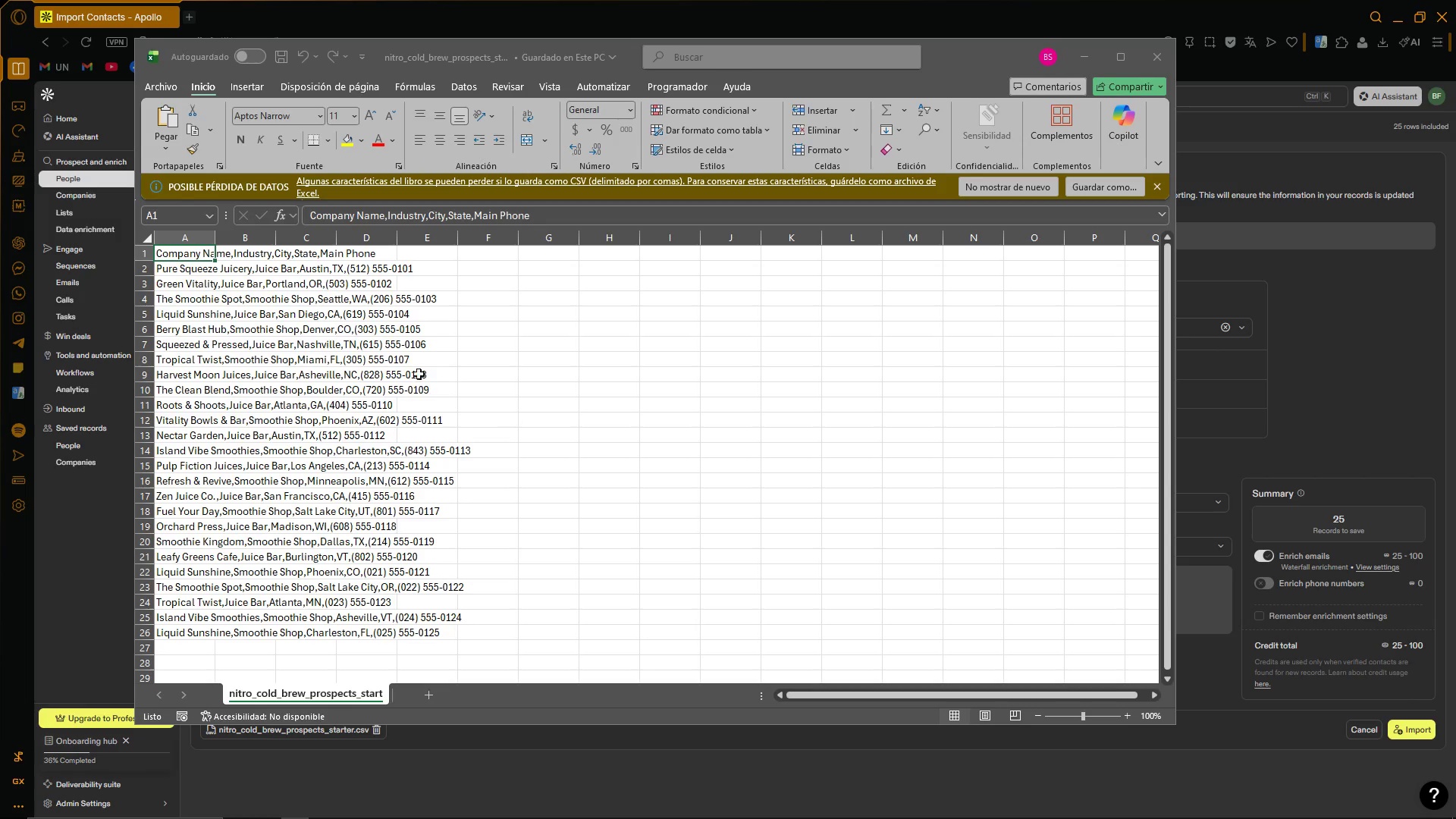 
left_click([195, 243])
 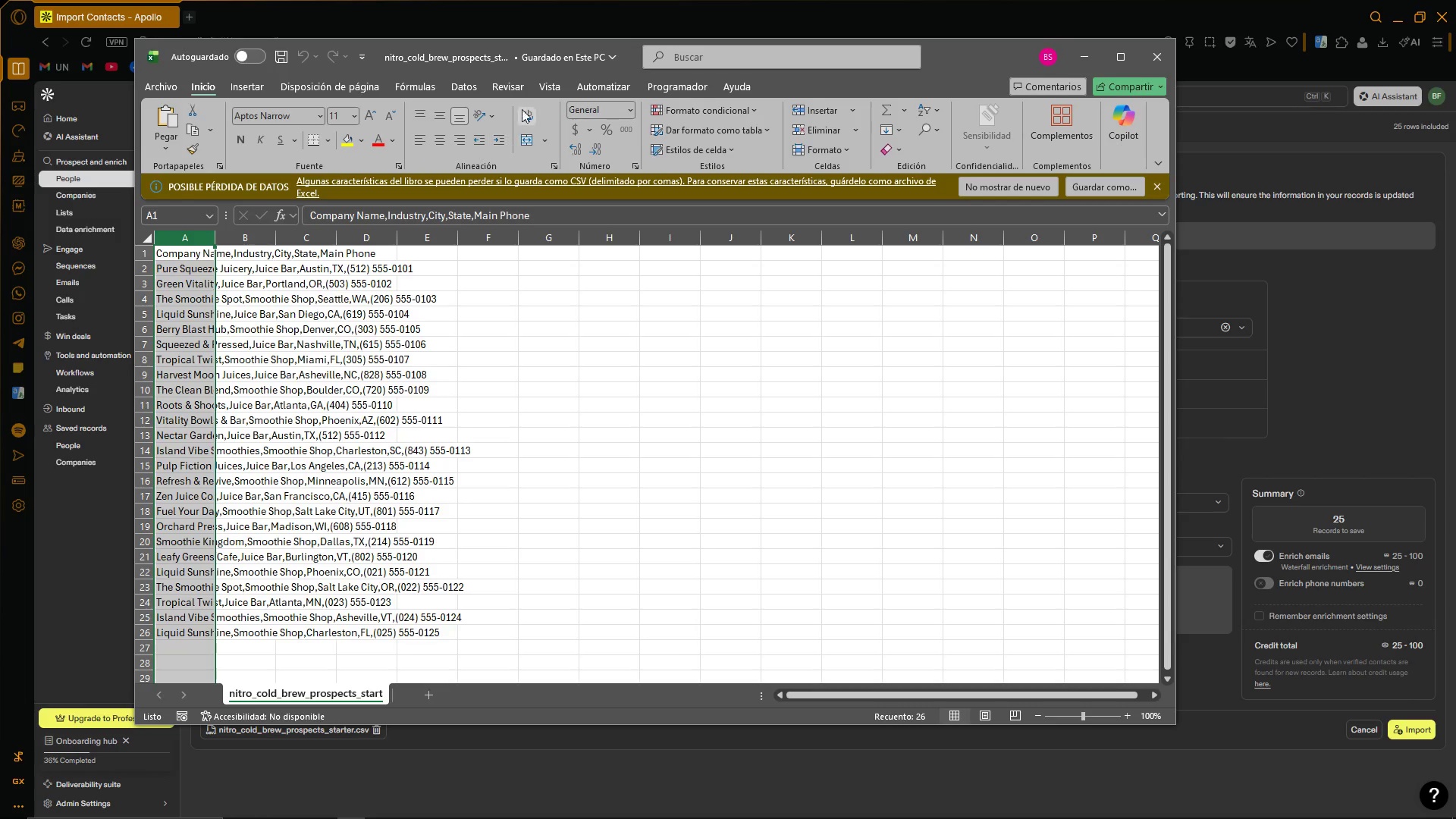 
left_click([479, 88])
 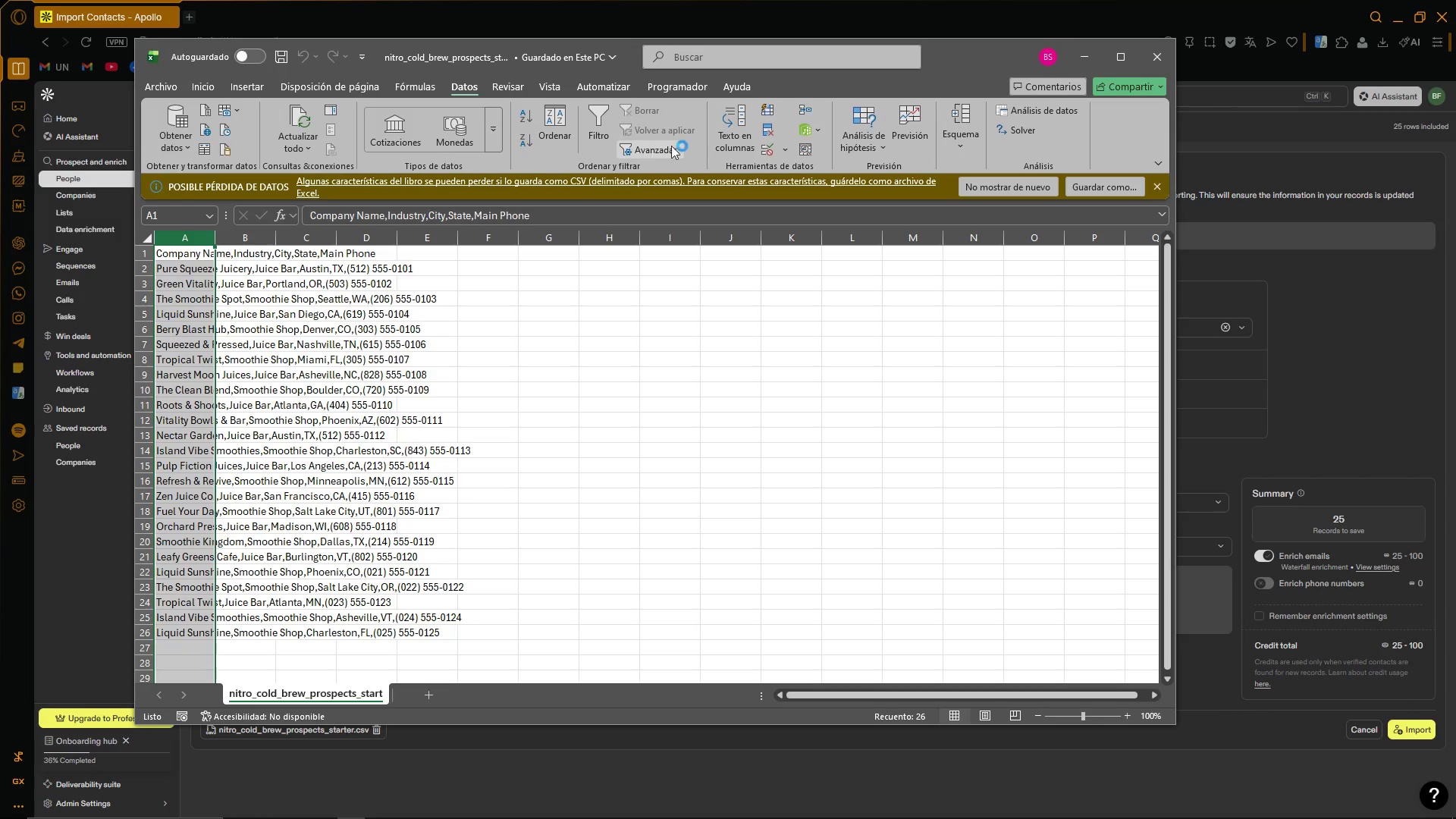 
left_click([726, 134])
 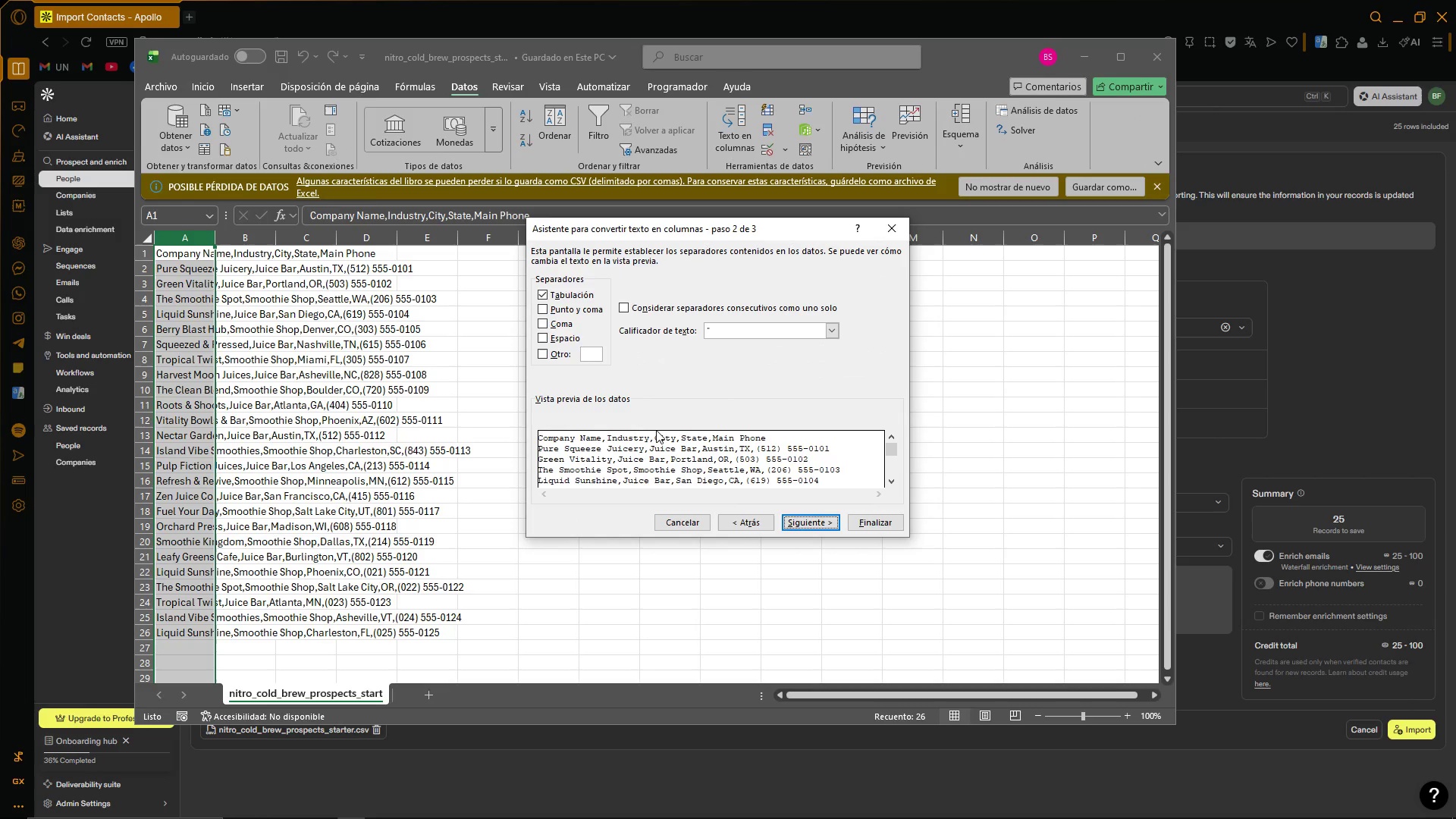 
left_click([545, 295])
 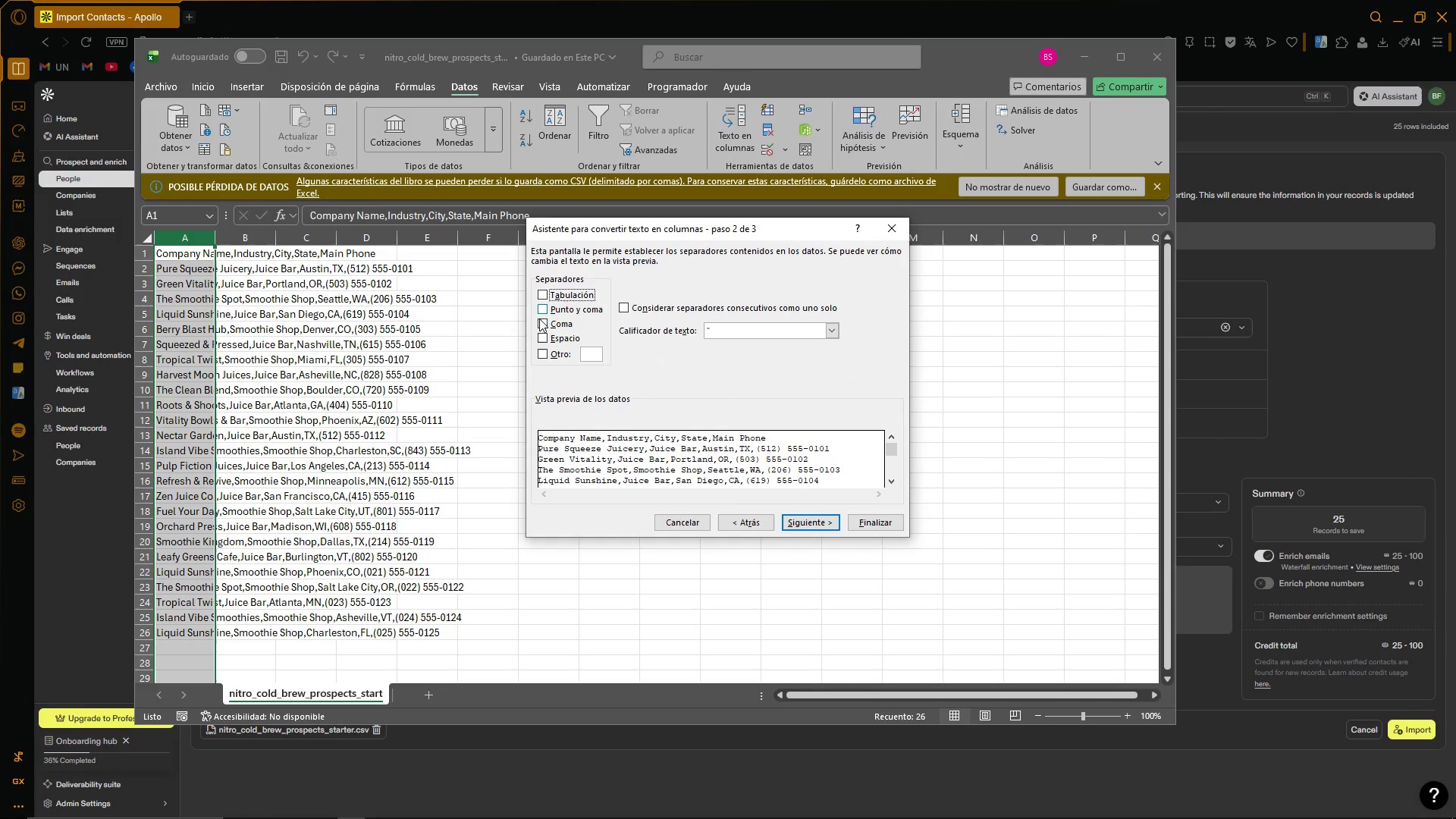 
left_click([540, 321])
 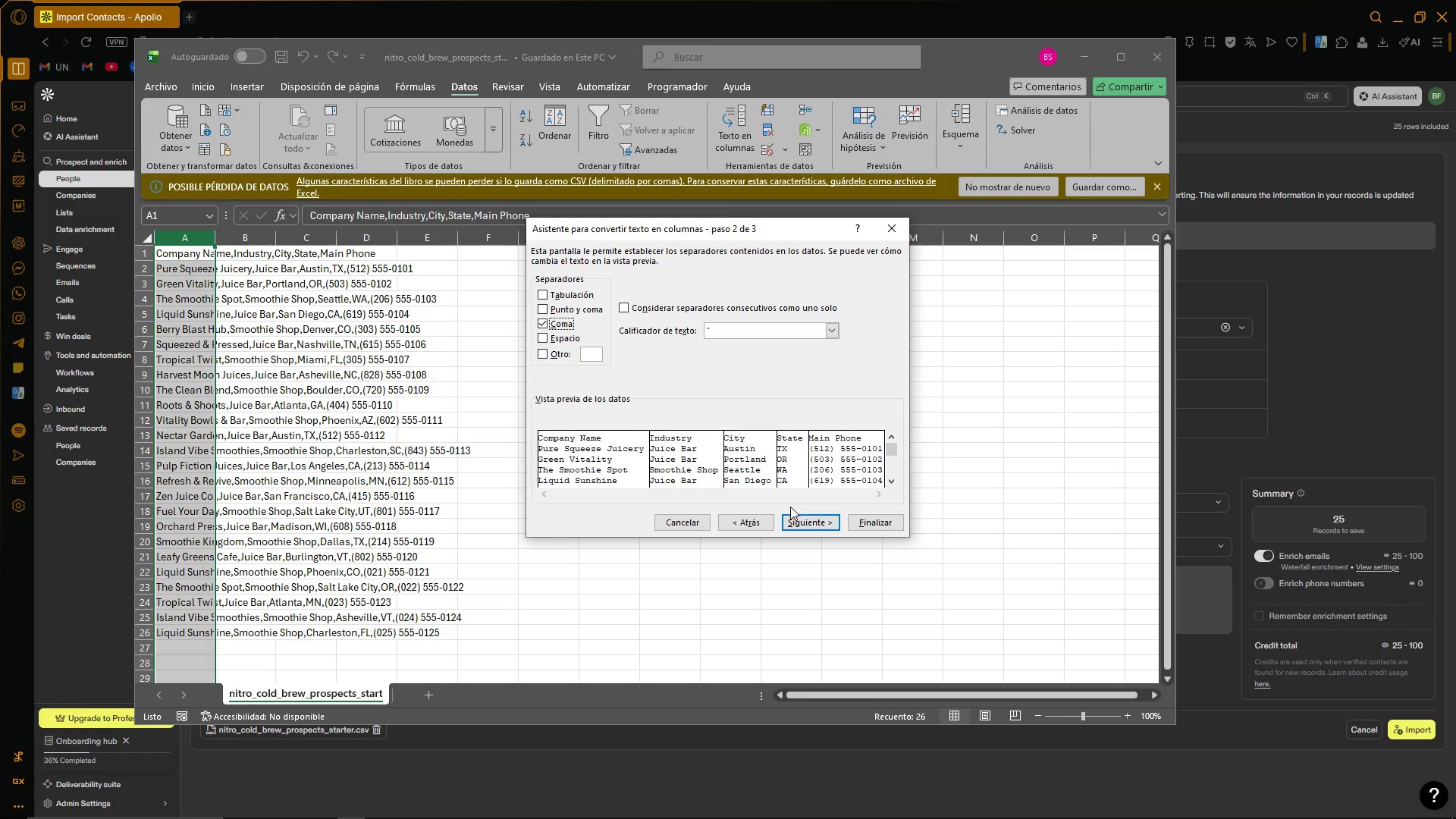 
left_click([798, 518])
 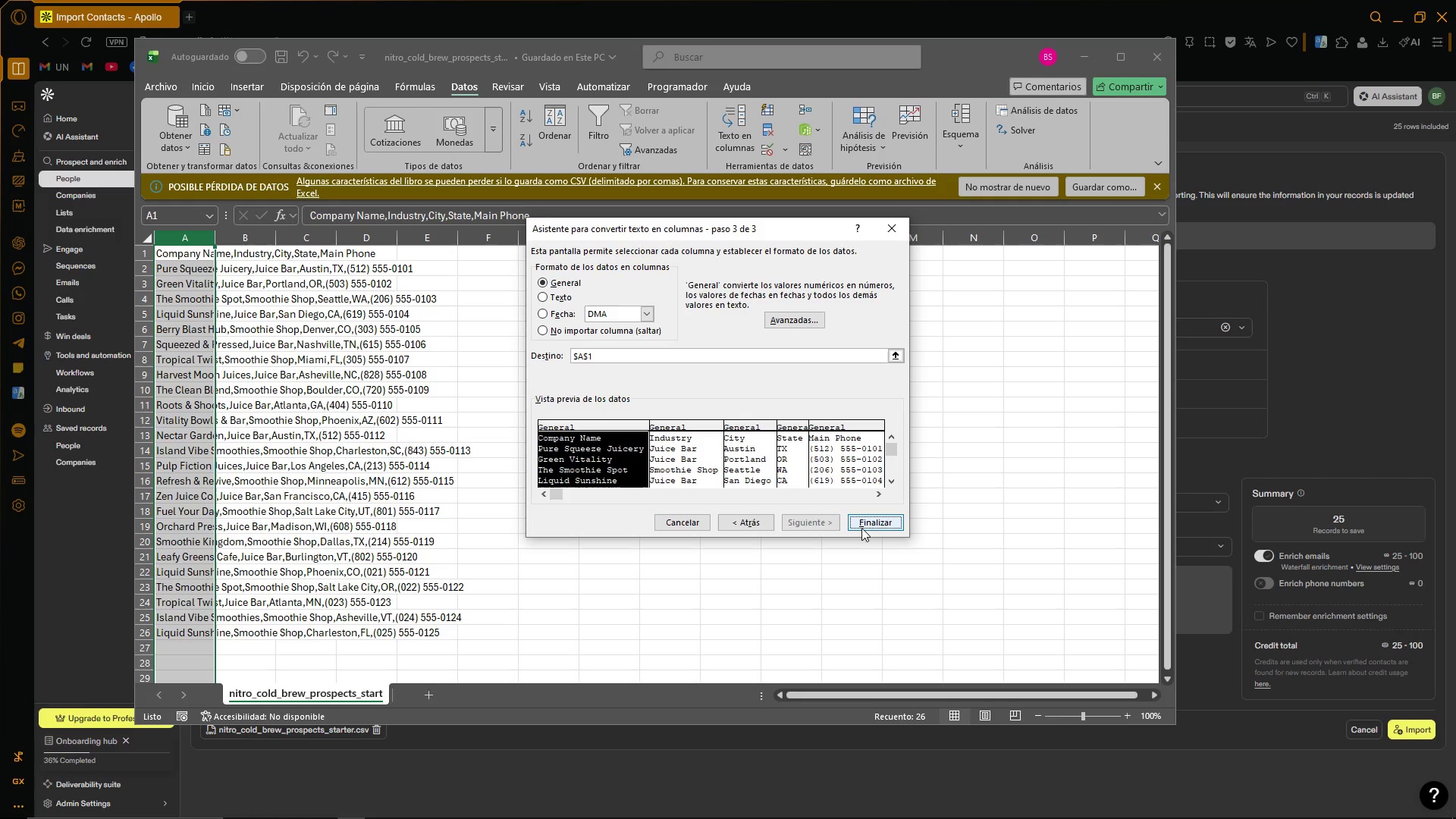 
left_click([861, 527])
 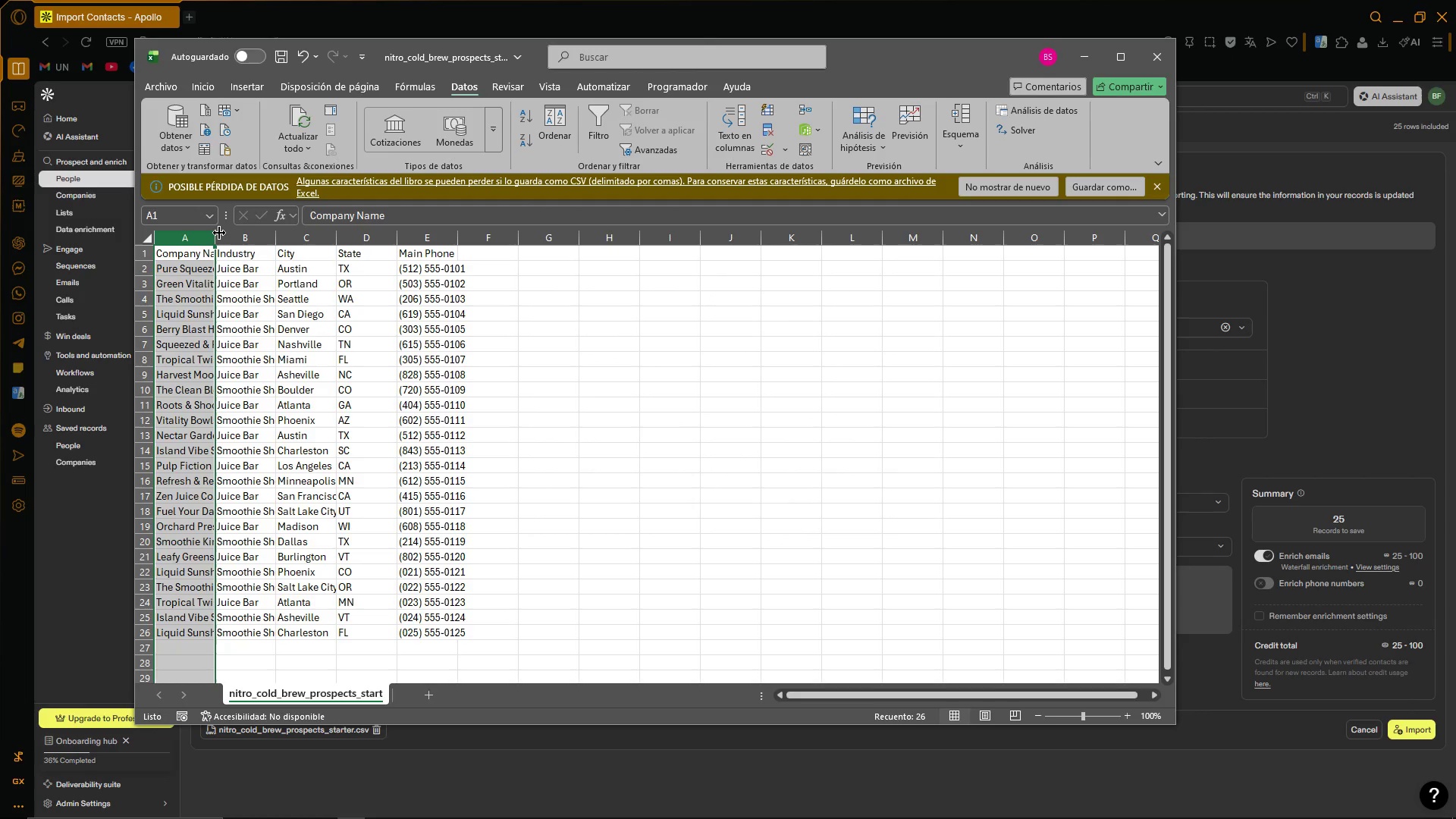 
double_click([217, 234])
 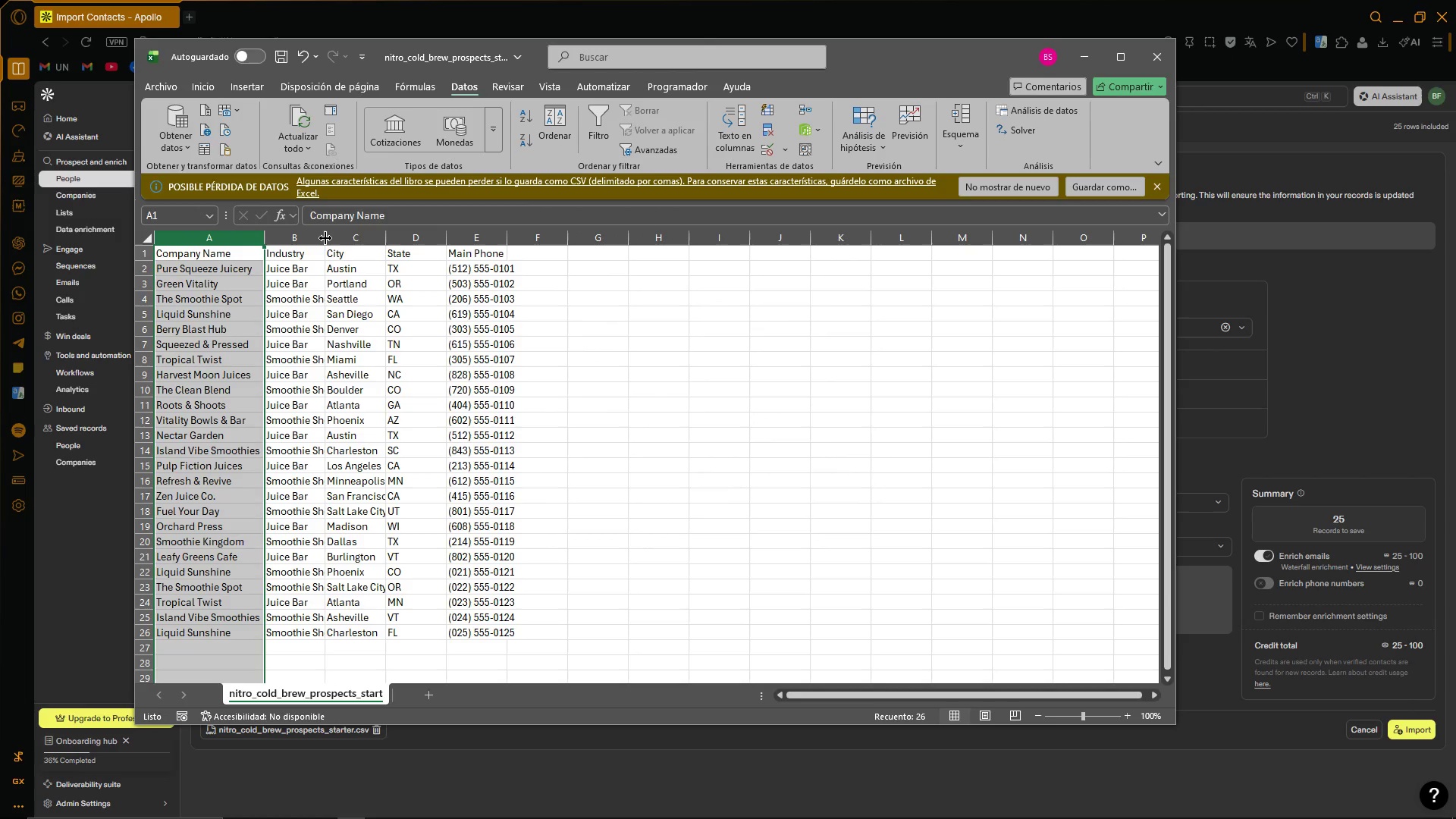 
double_click([325, 237])
 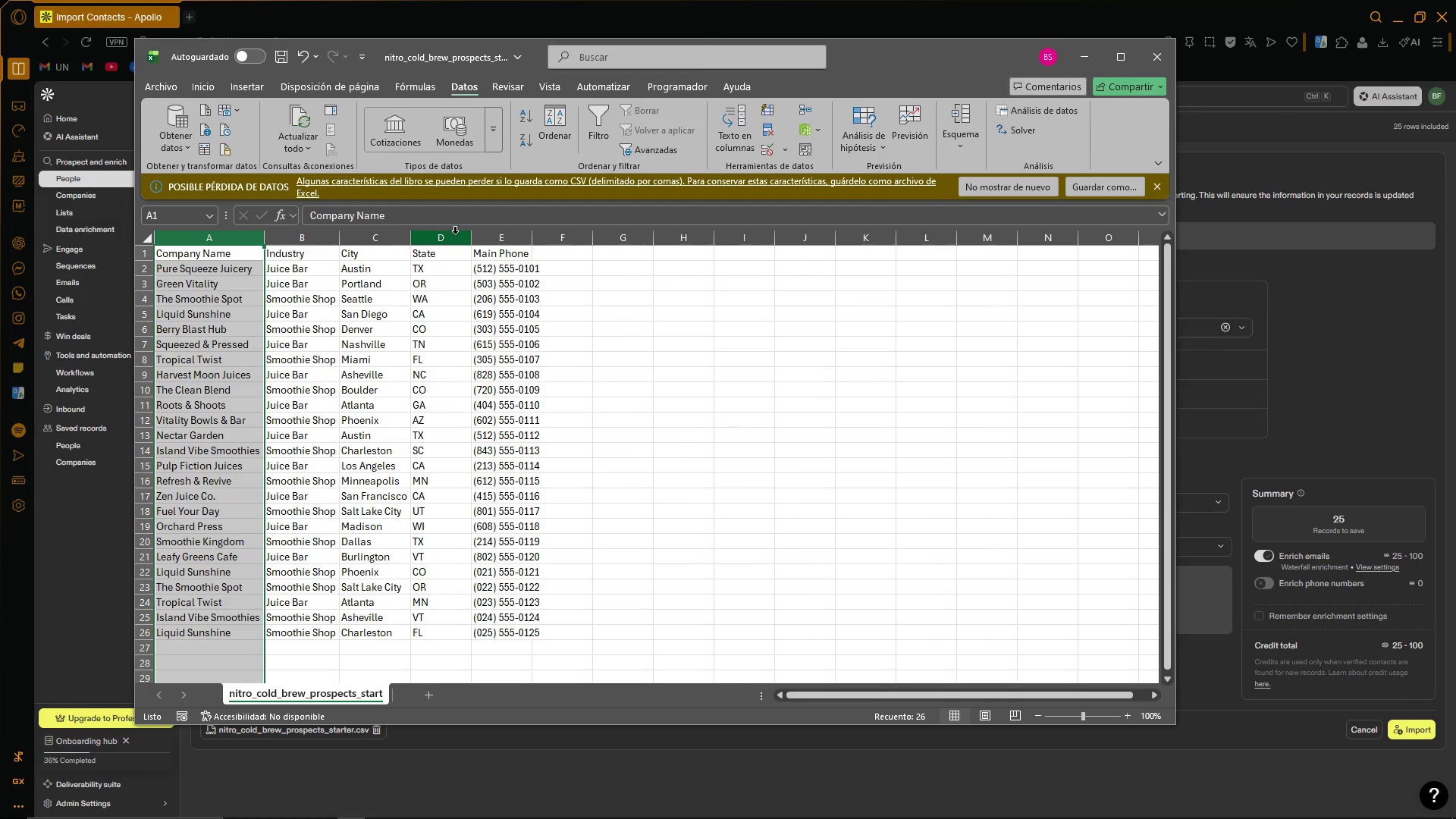 
double_click([469, 234])
 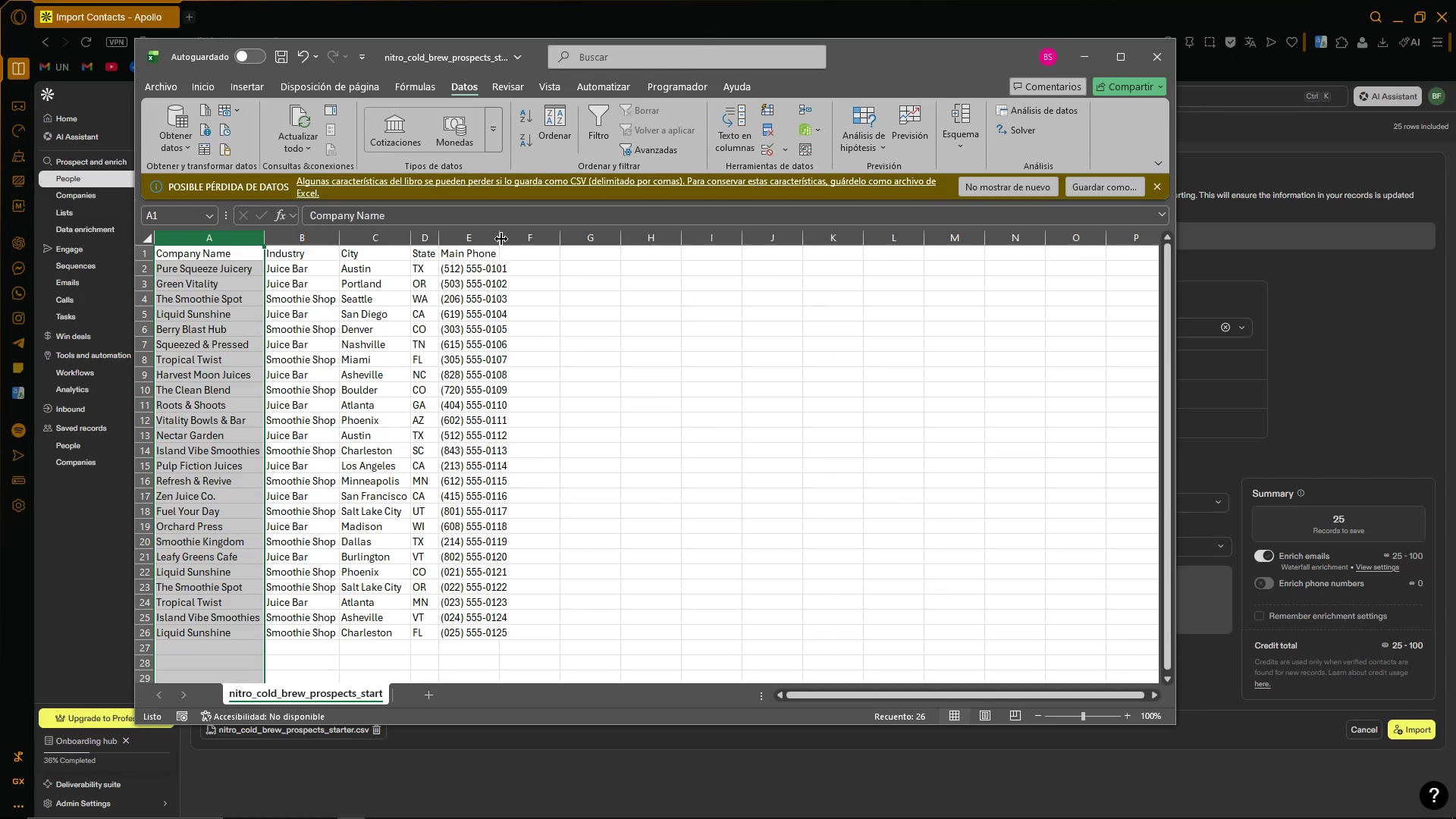 
double_click([500, 237])
 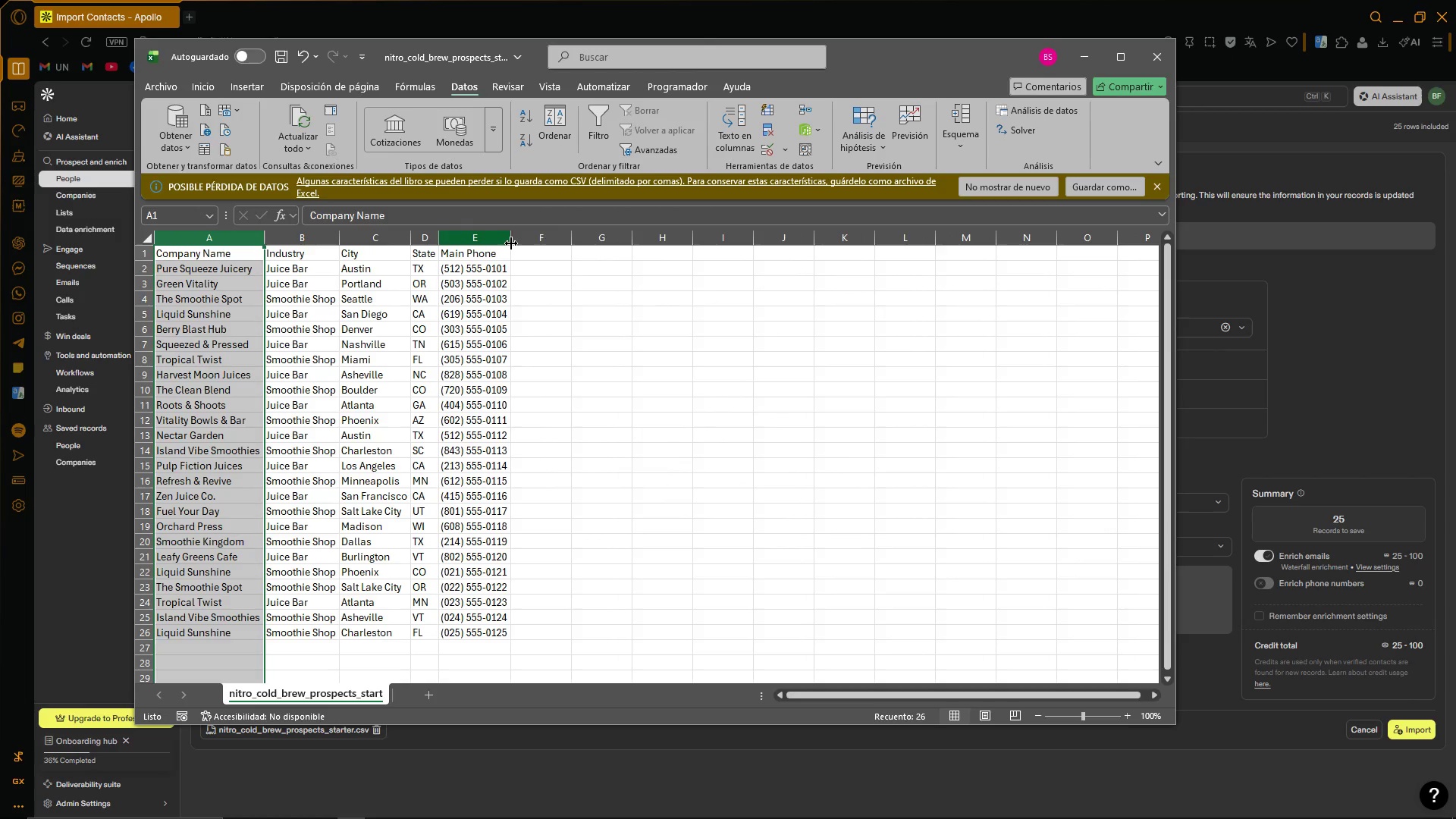 
triple_click([667, 303])
 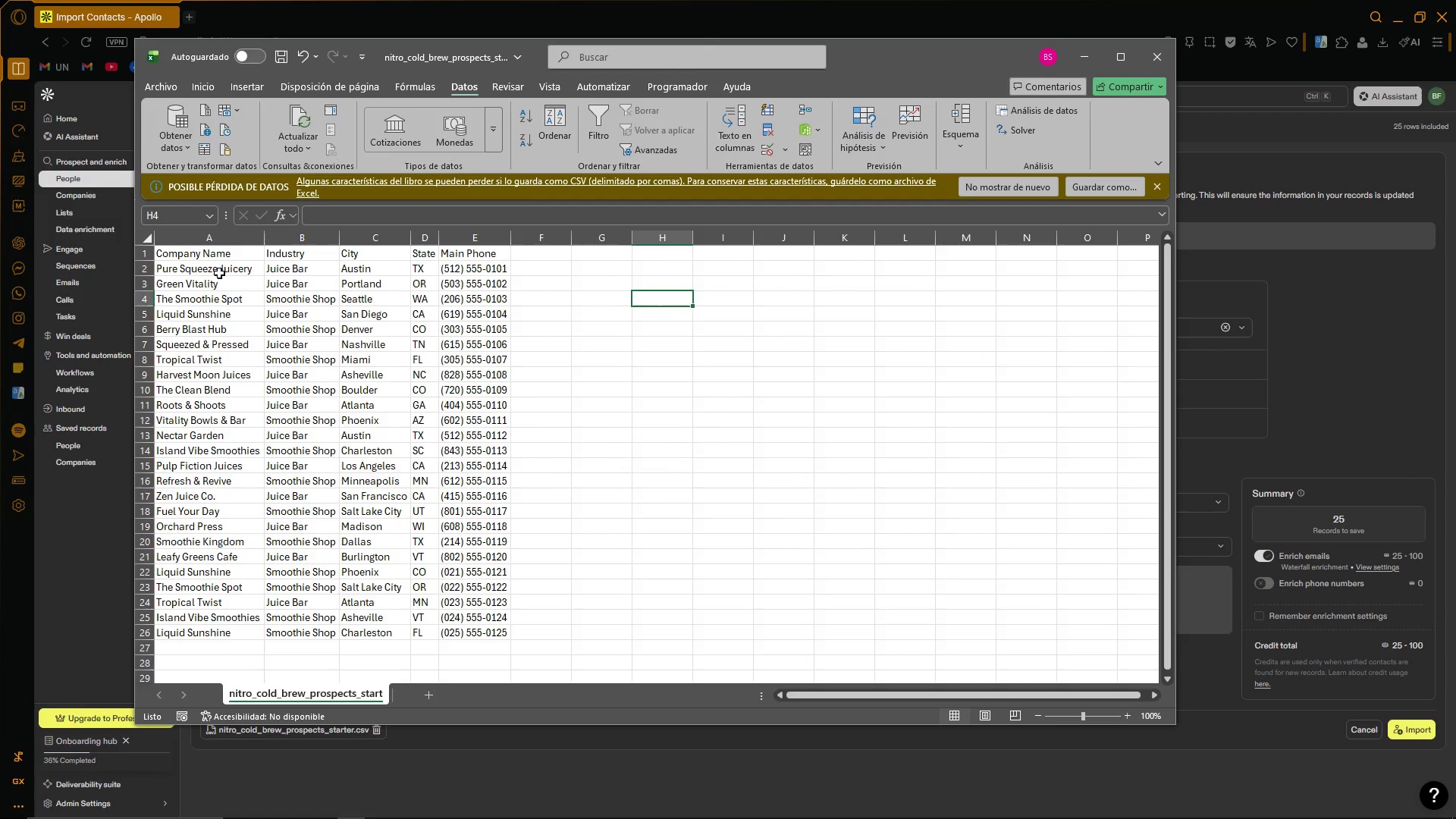 
left_click_drag(start_coordinate=[215, 255], to_coordinate=[487, 629])
 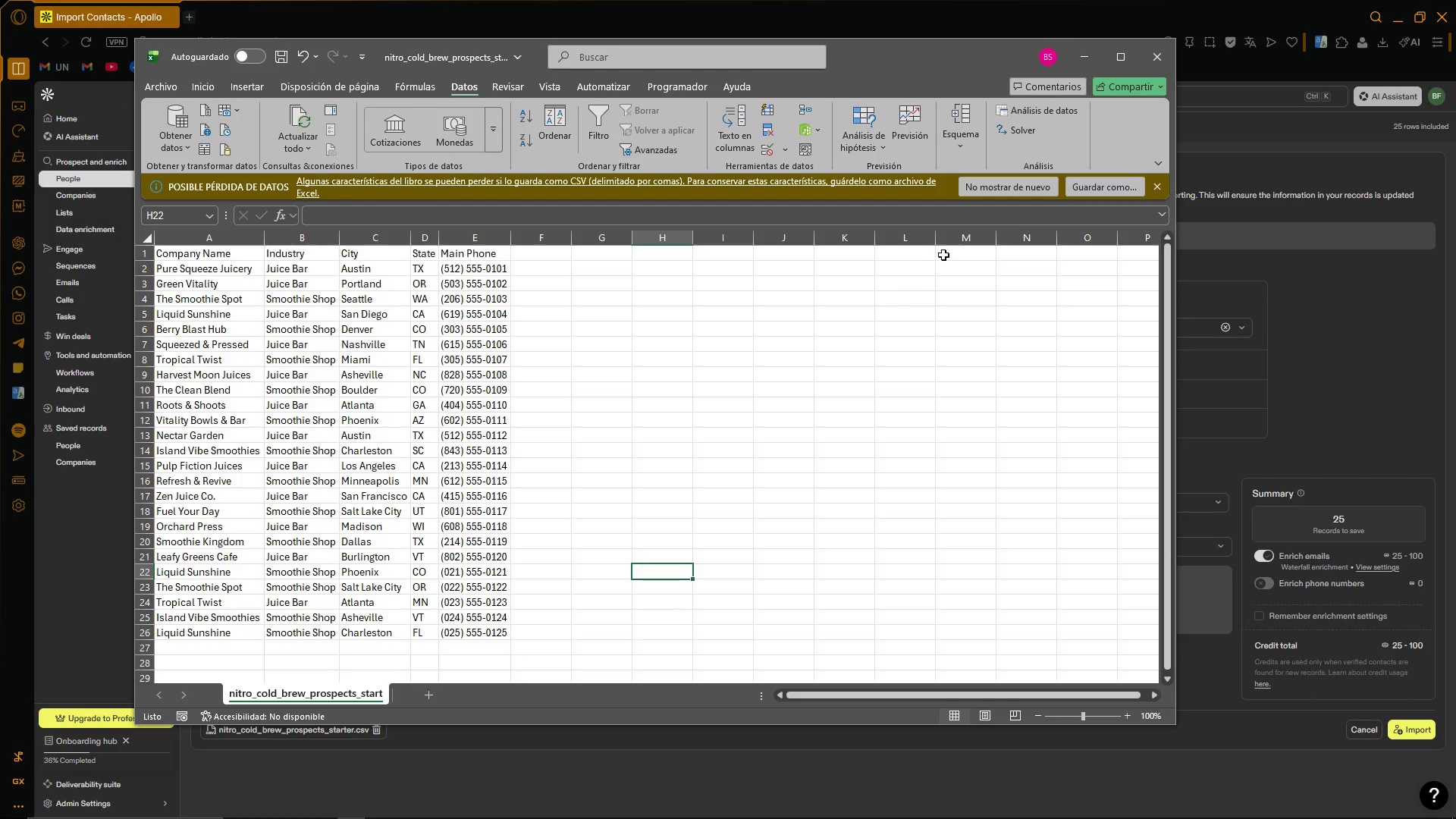 
left_click([1090, 49])
 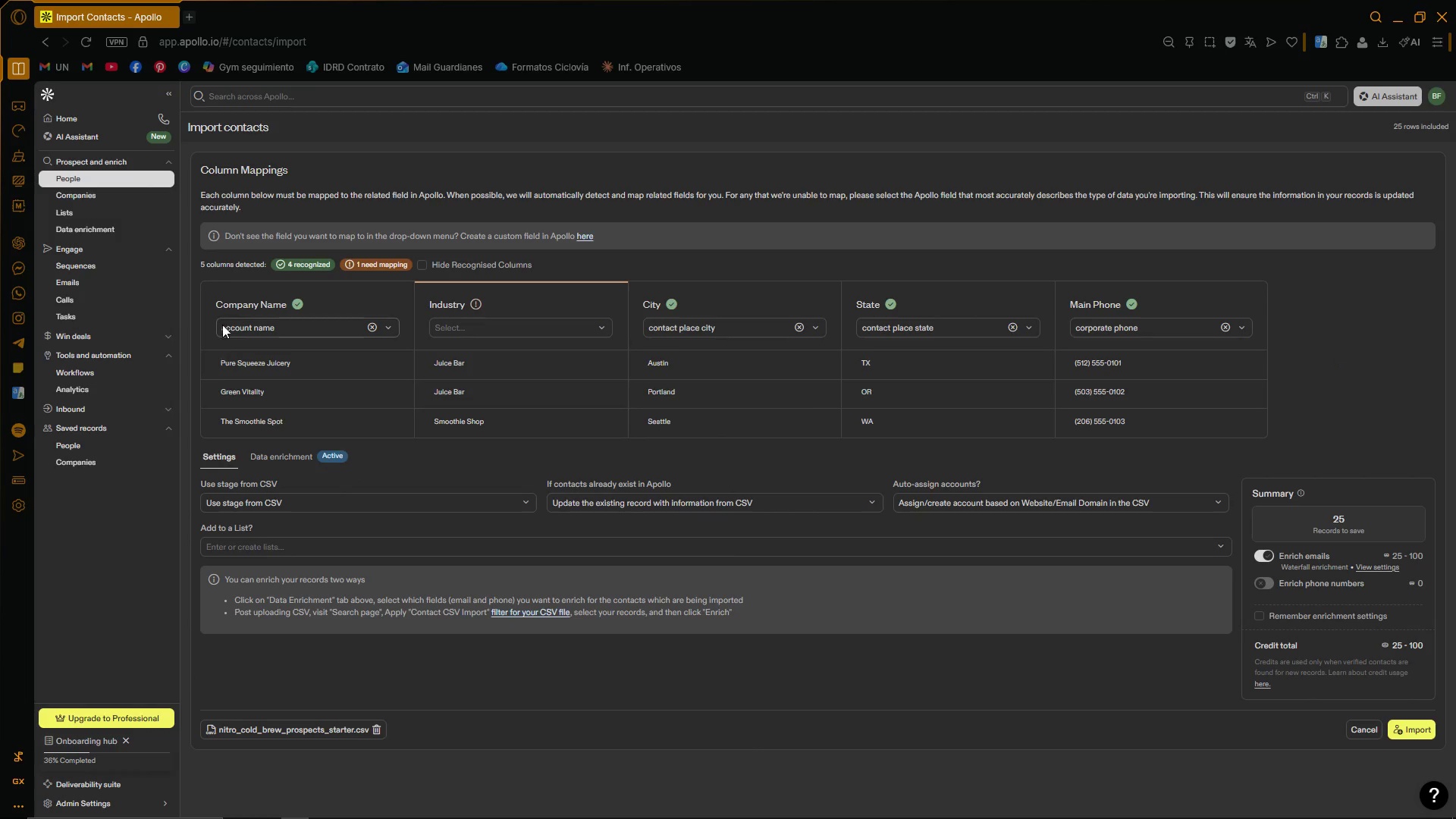 
wait(8.11)
 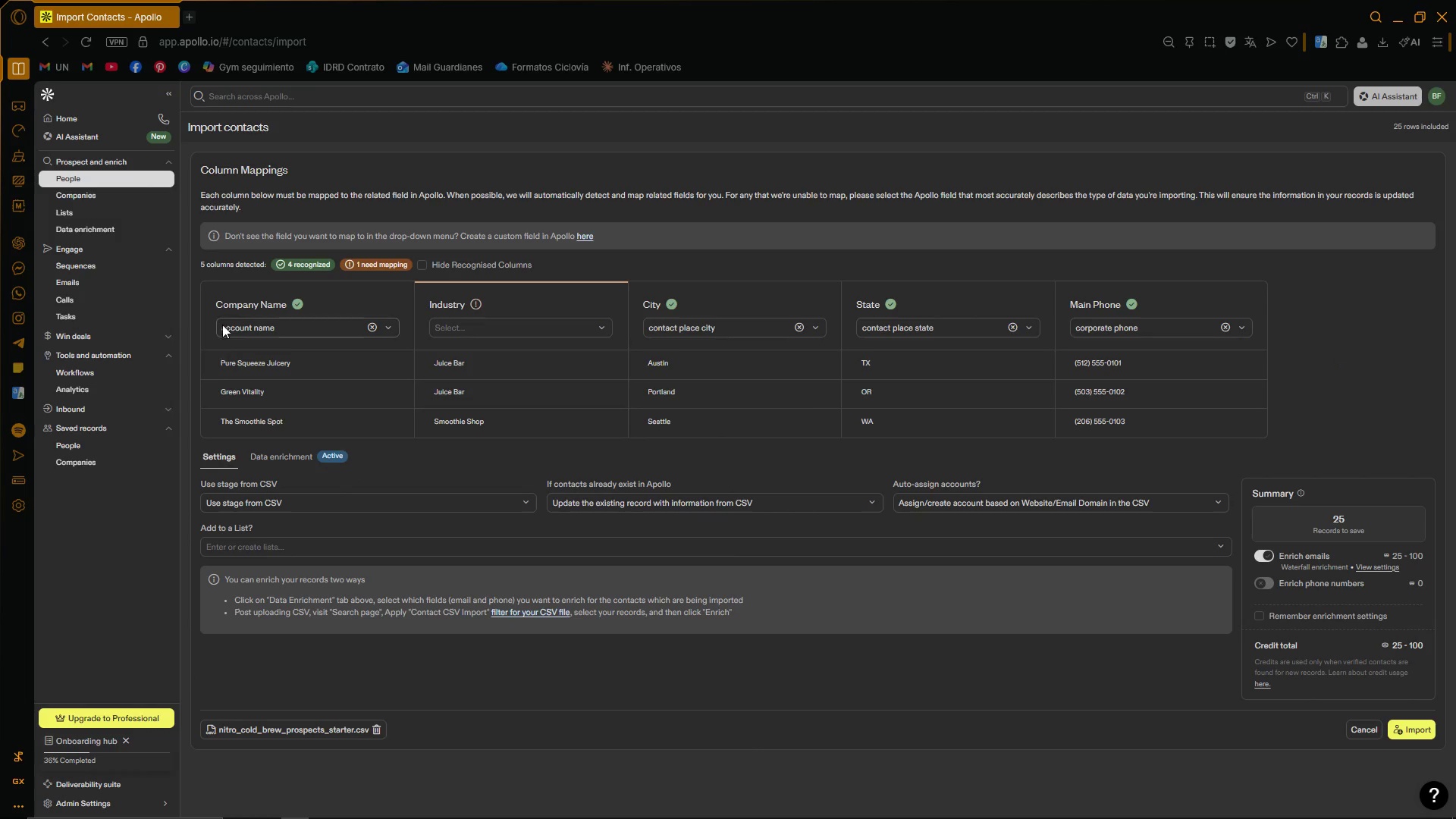 
left_click([391, 327])
 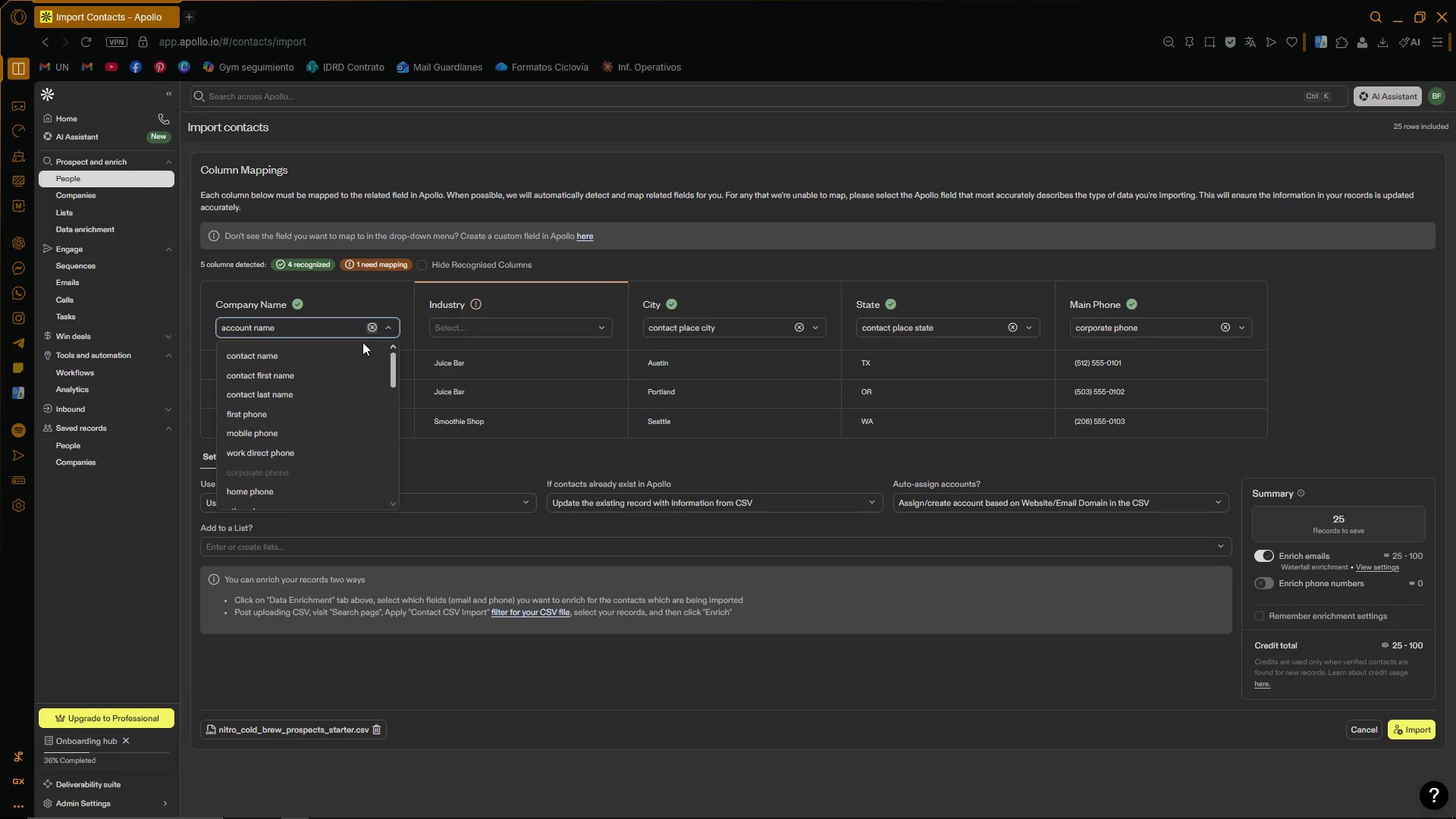 
scroll: coordinate [328, 400], scroll_direction: down, amount: 7.0
 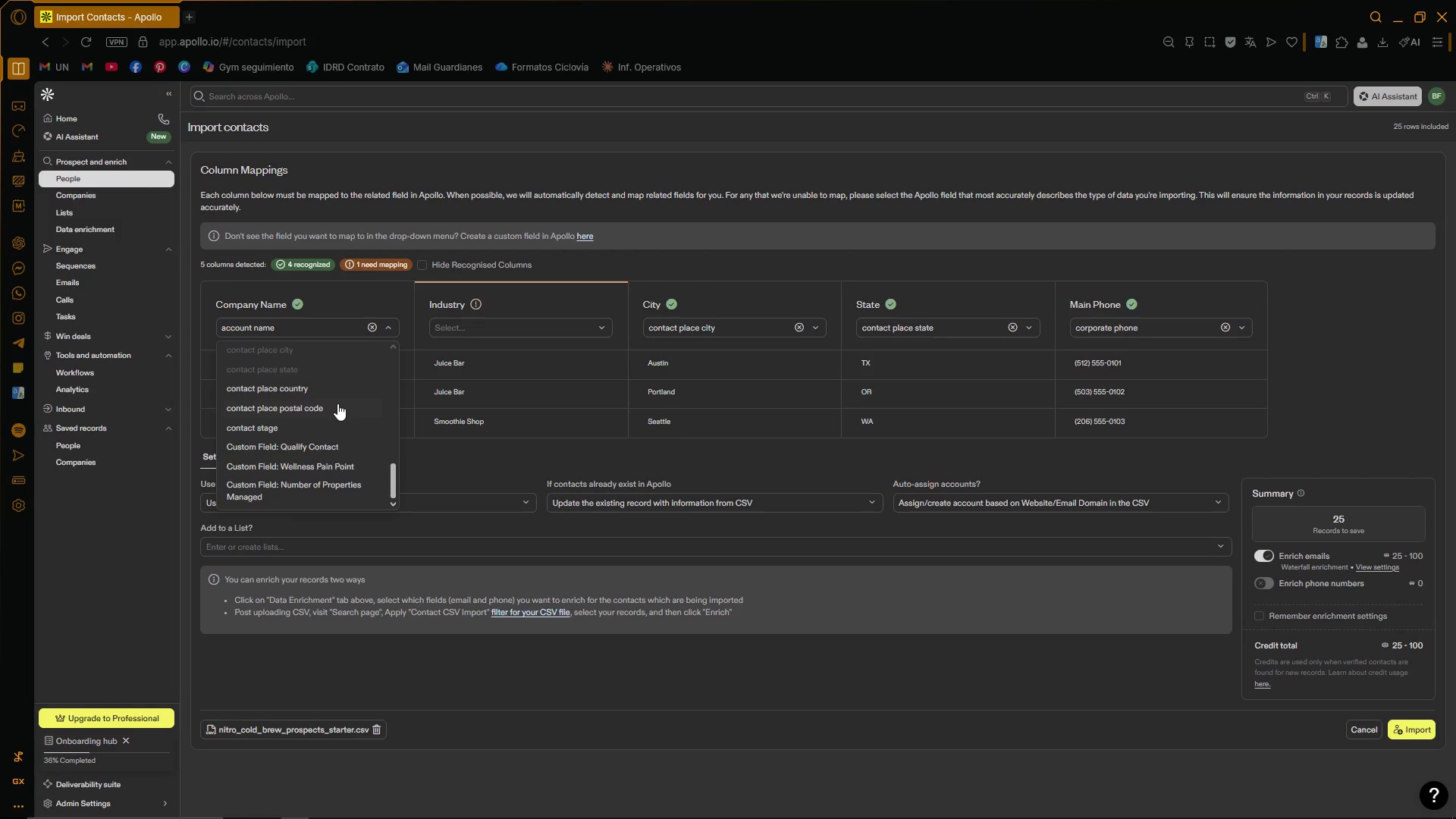 
left_click([1442, 344])
 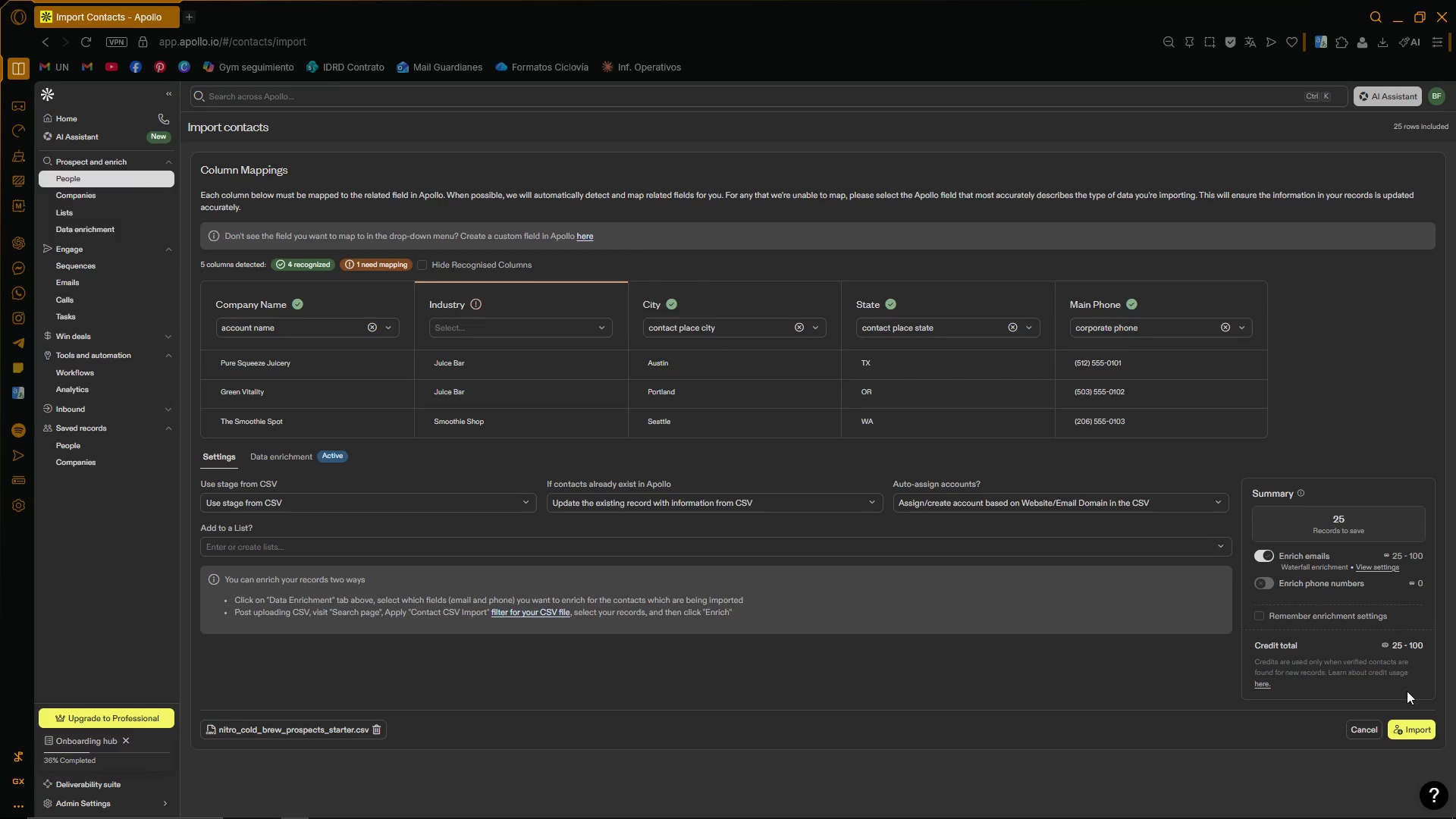 
wait(18.05)
 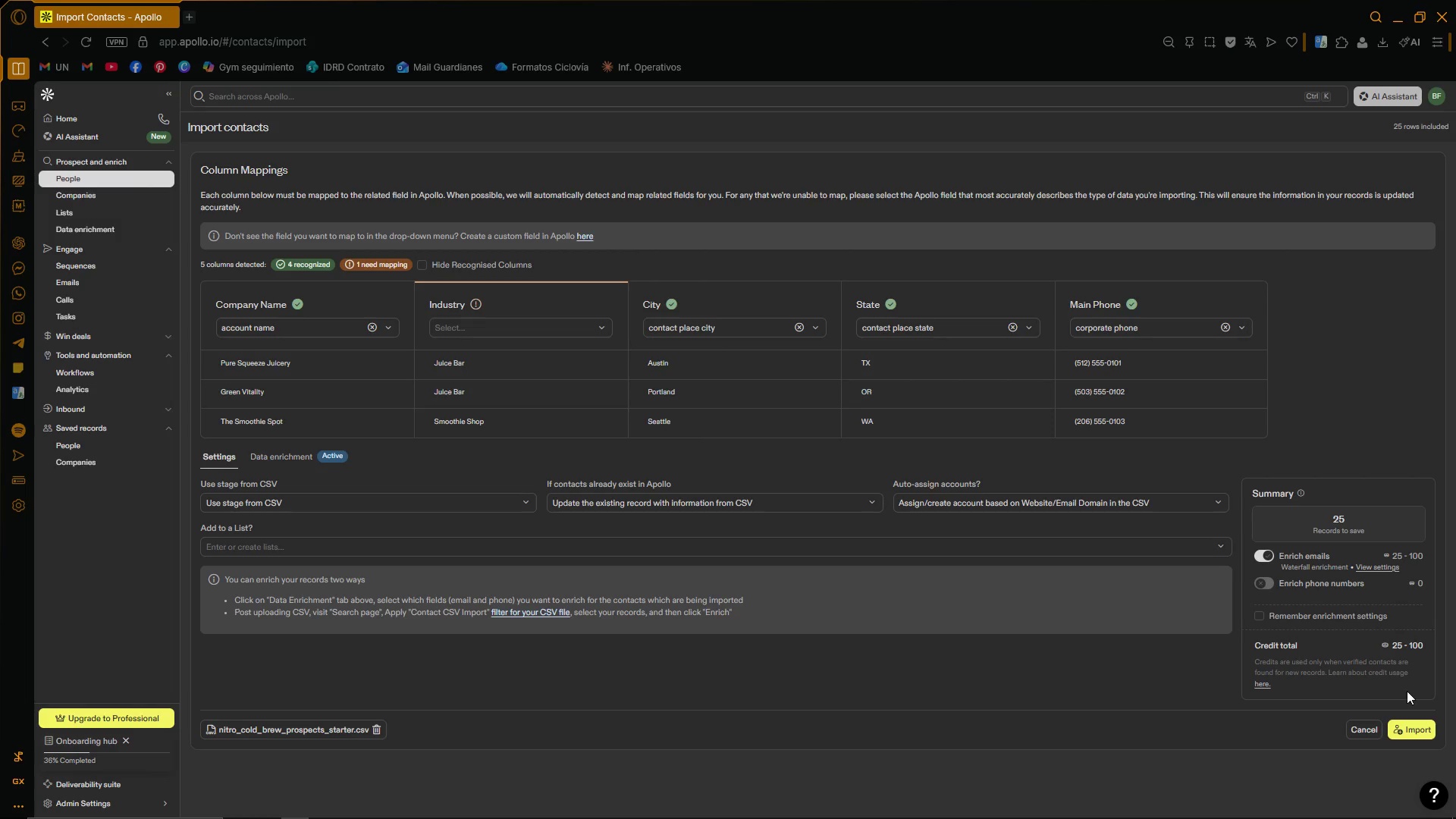 
left_click([1398, 733])
 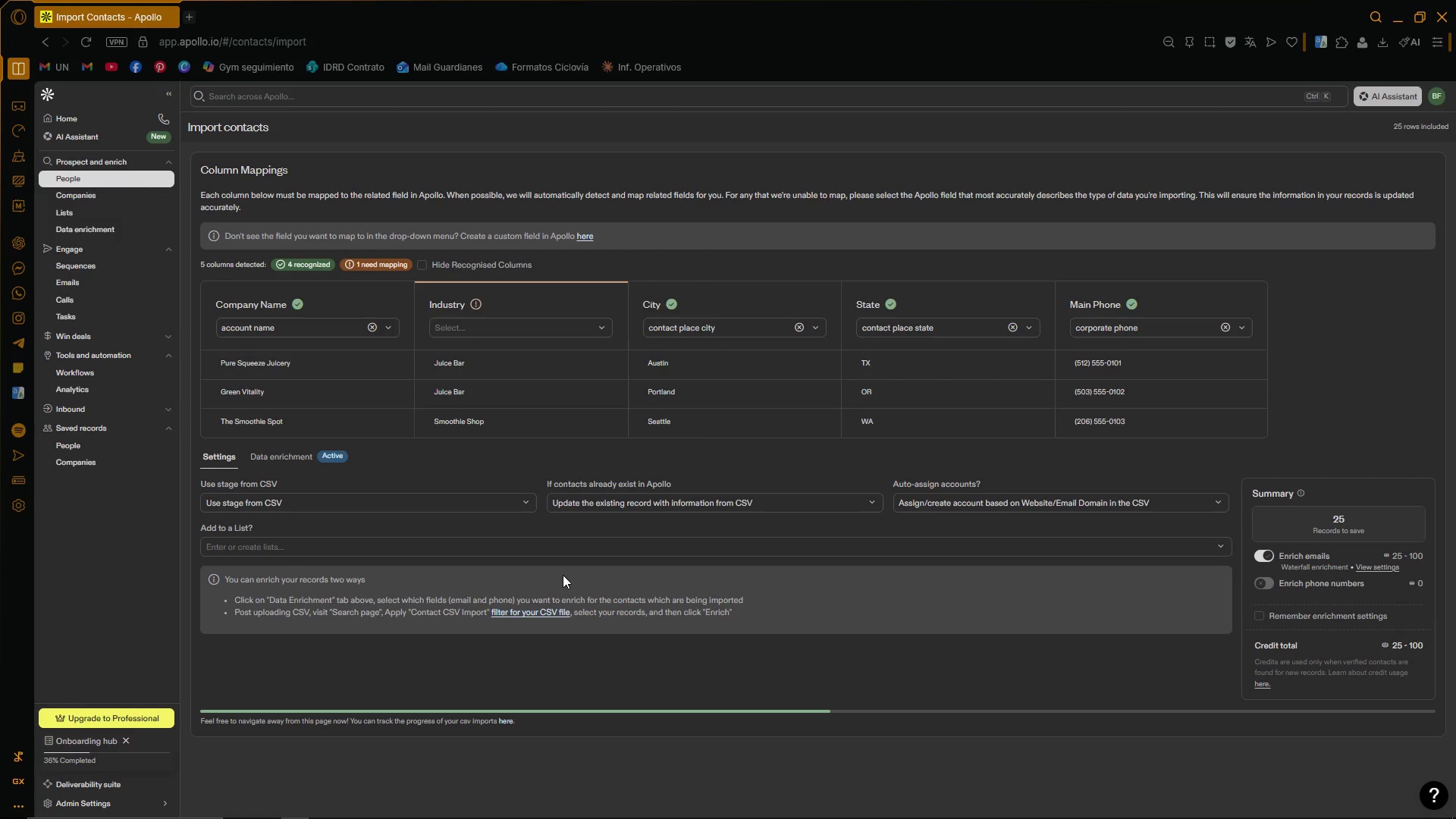 
wait(29.64)
 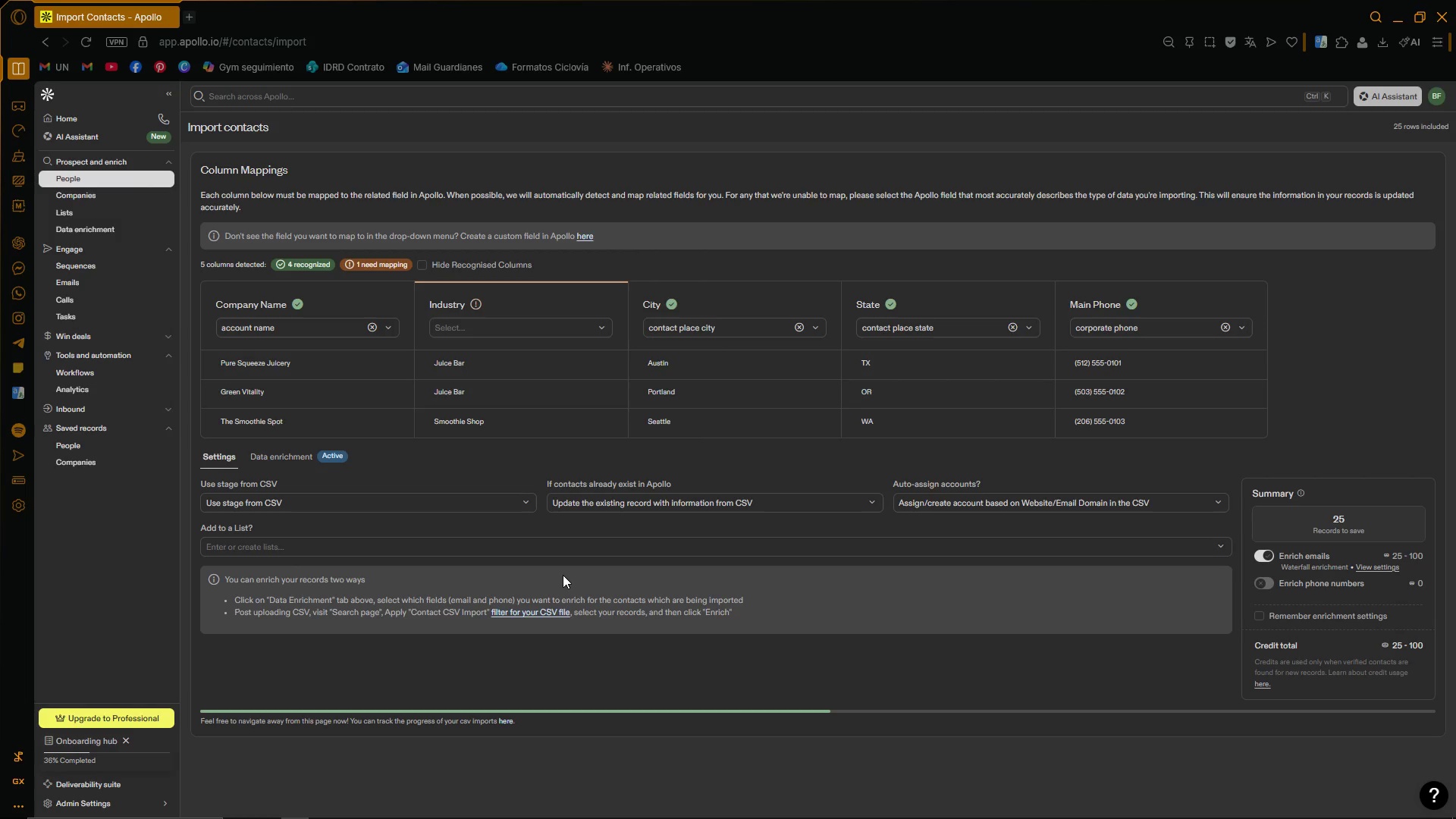 
left_click([85, 200])
 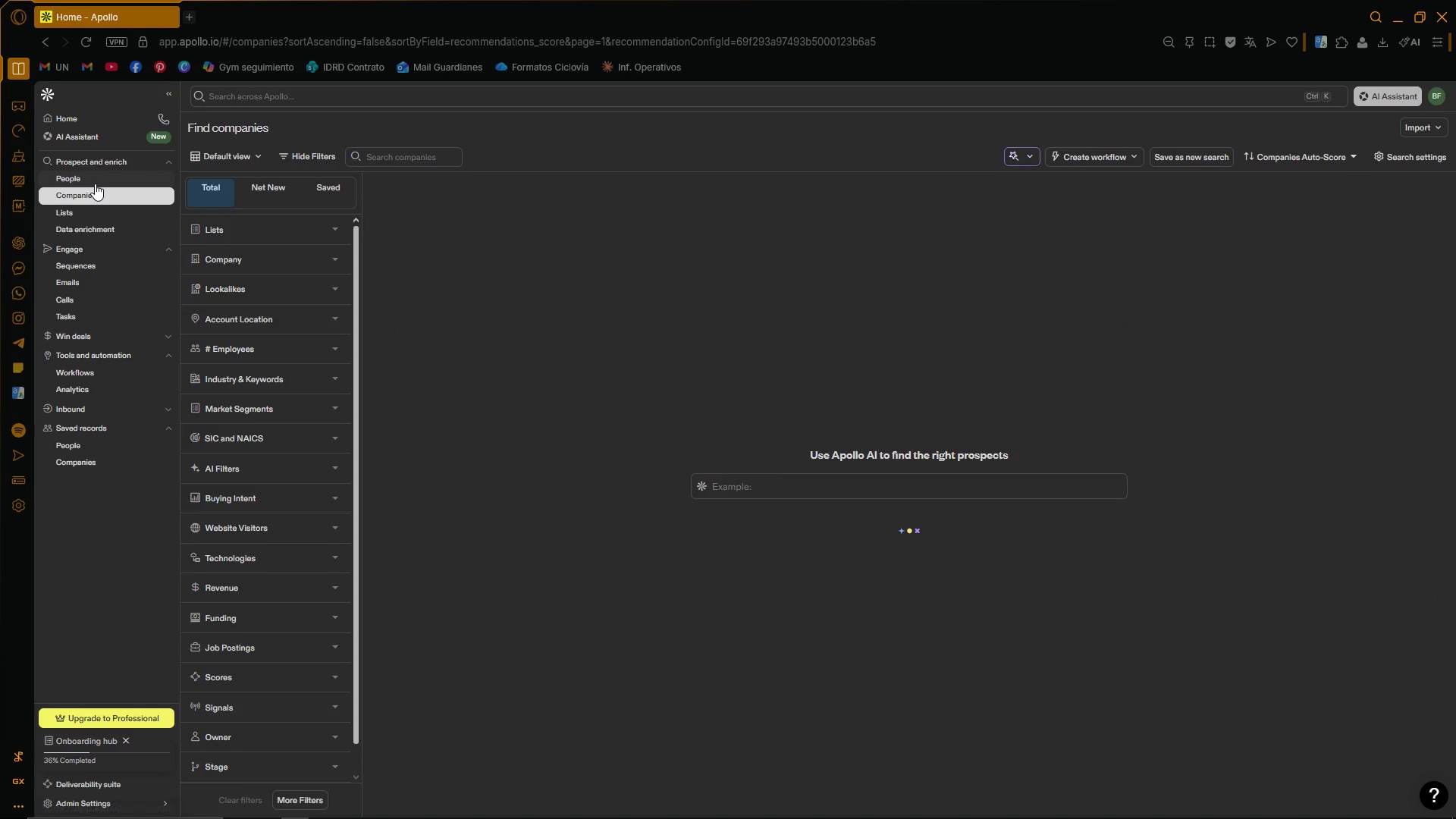 
left_click([91, 180])
 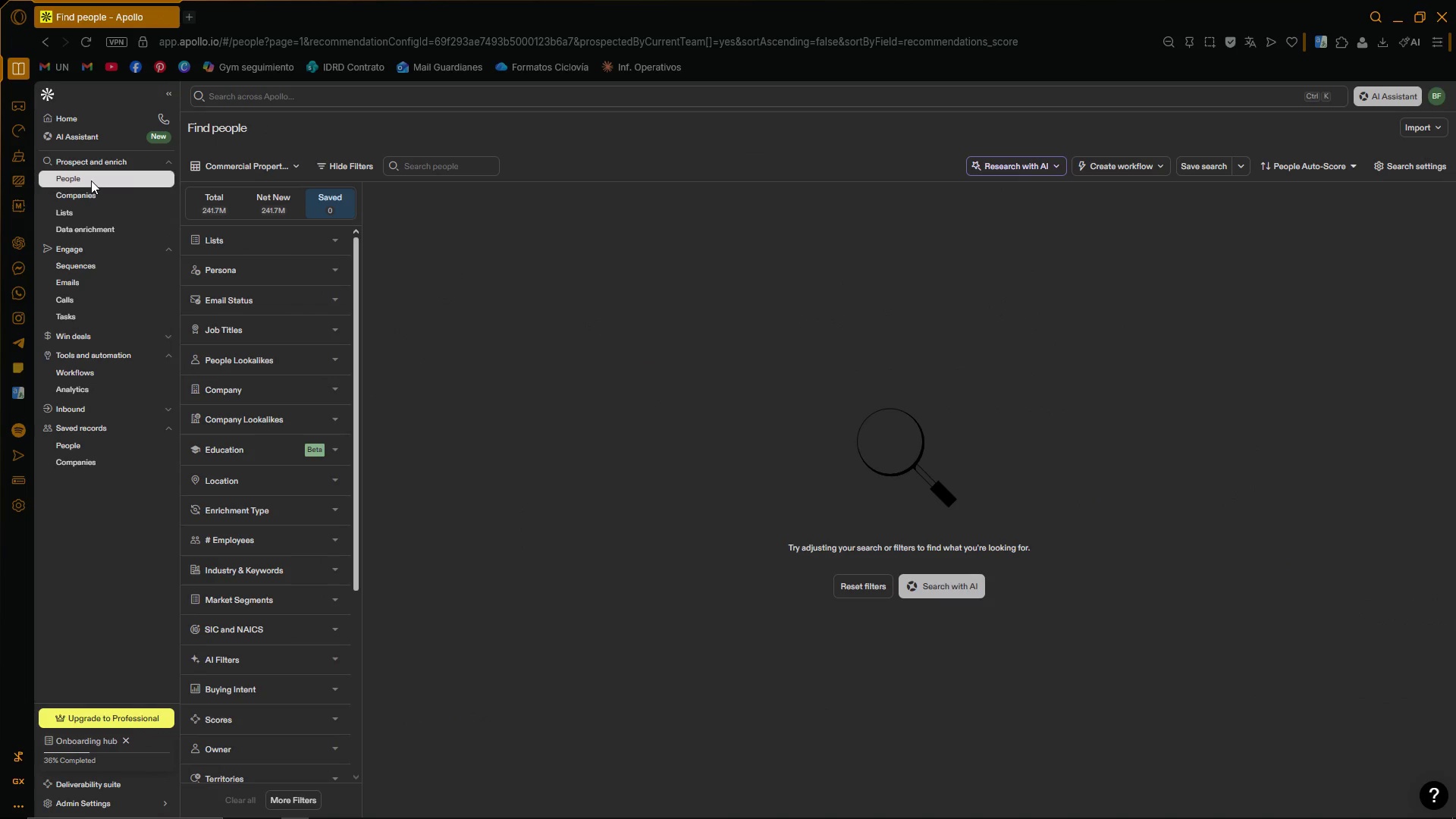 
wait(20.84)
 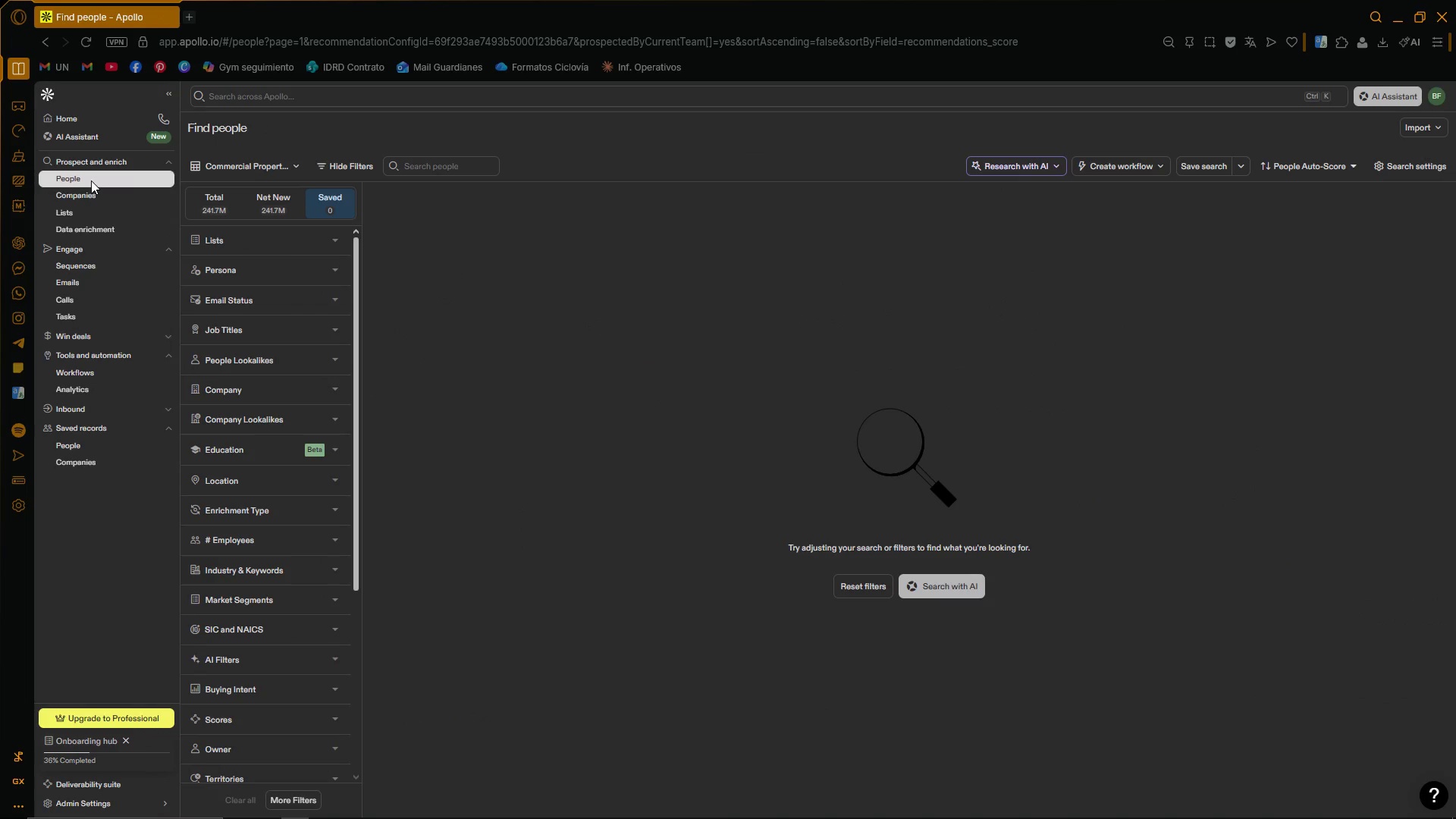 
left_click([68, 200])
 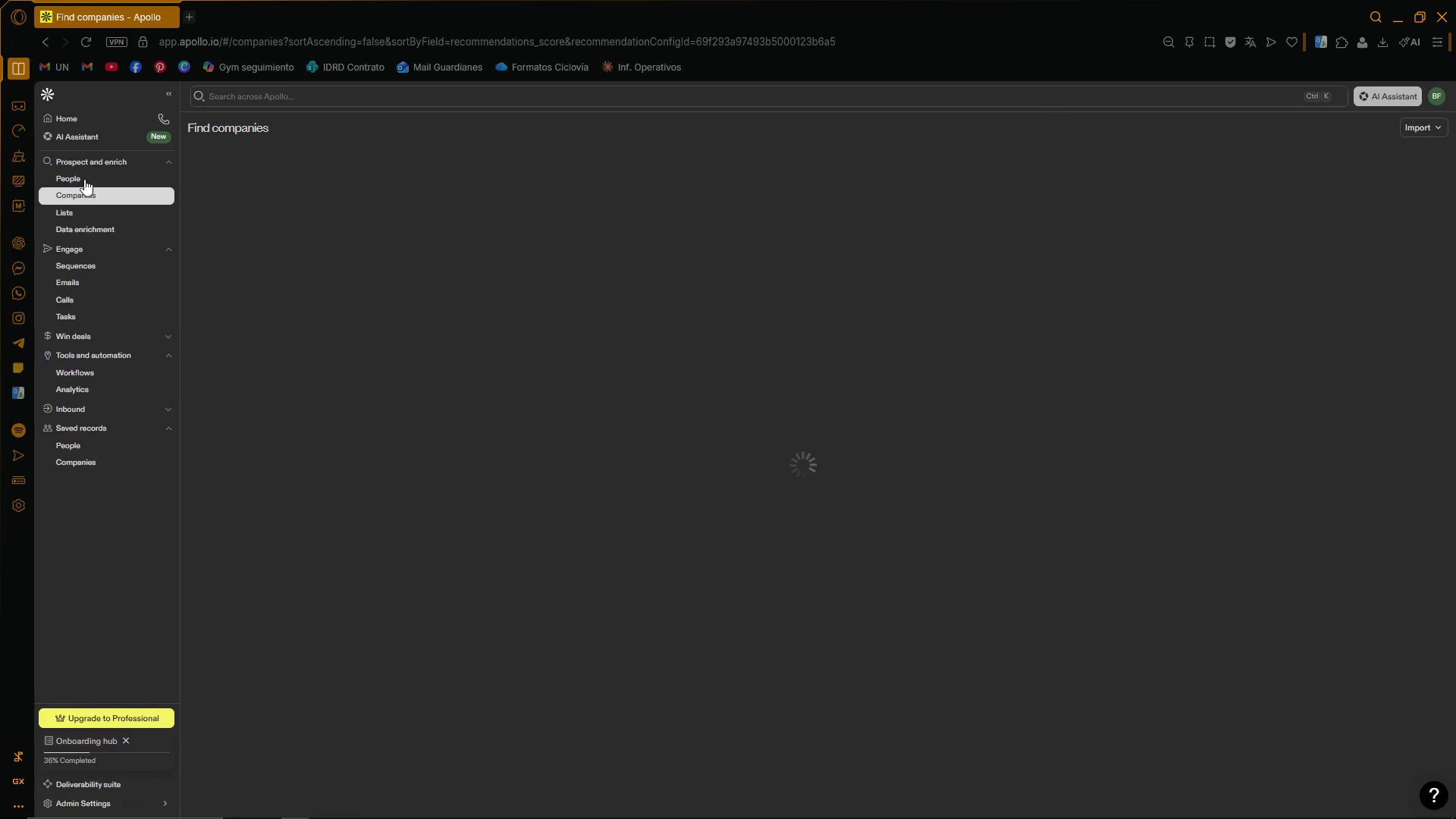 
left_click([84, 179])
 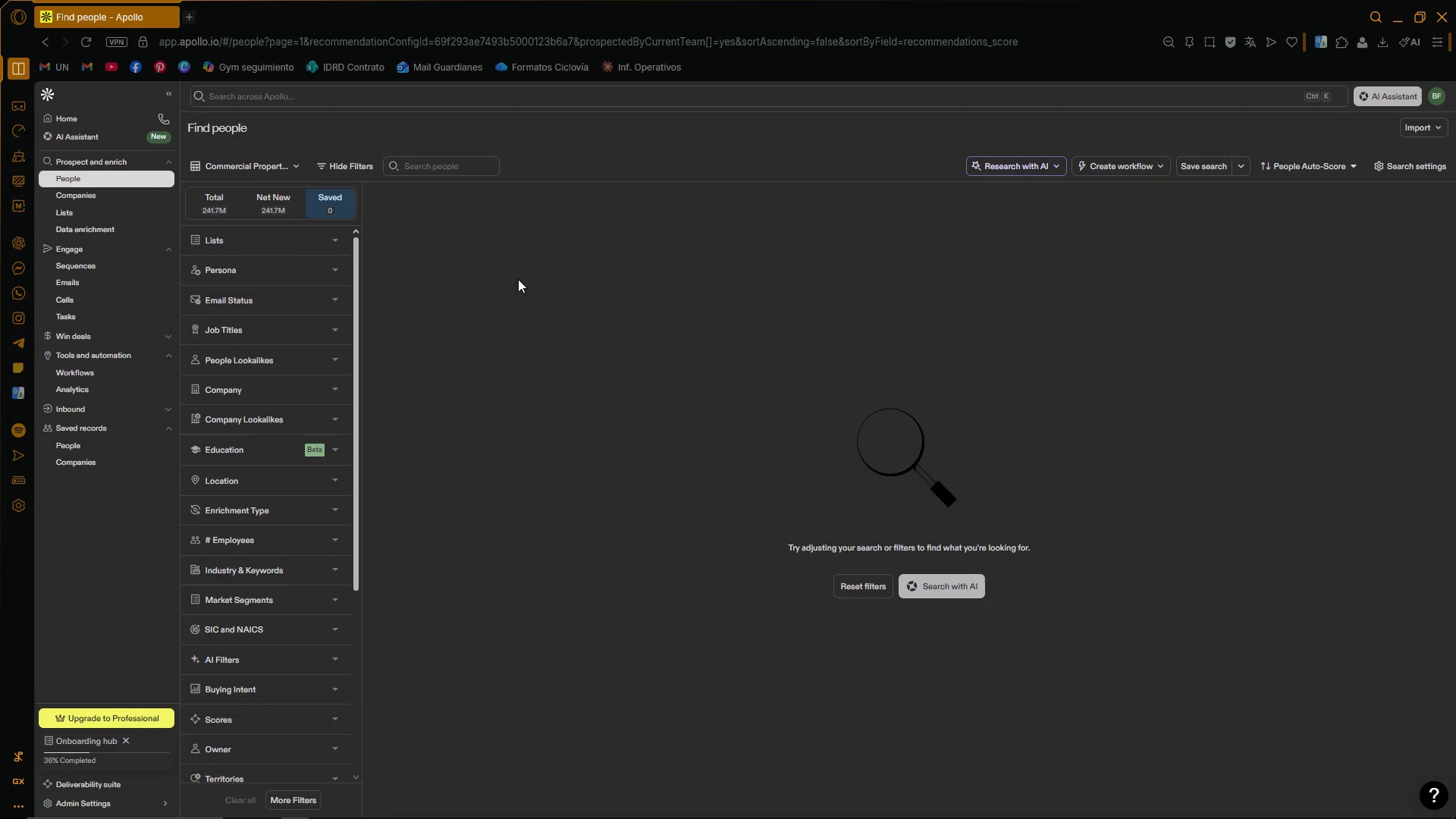 
left_click([91, 45])
 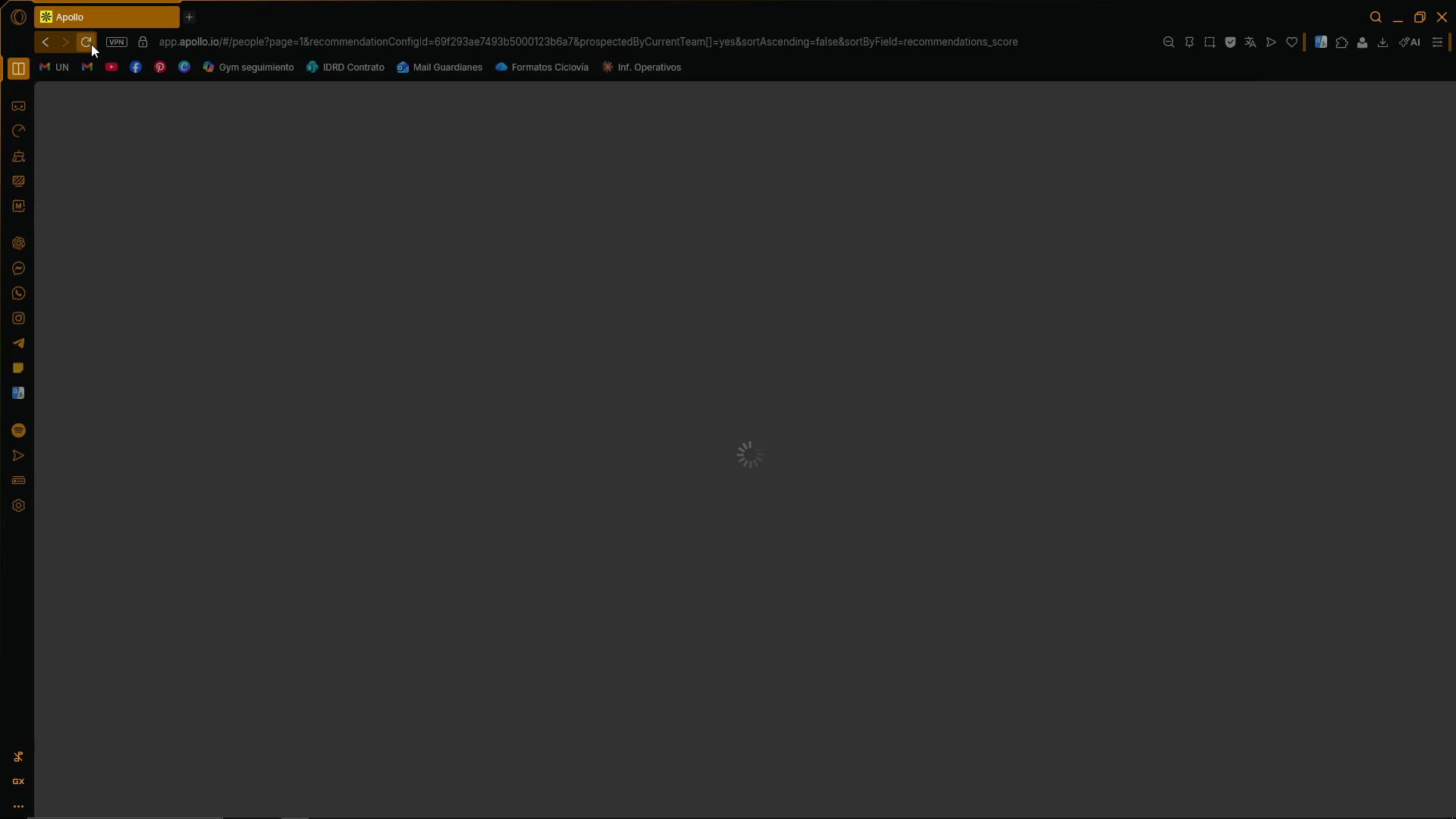 
wait(8.11)
 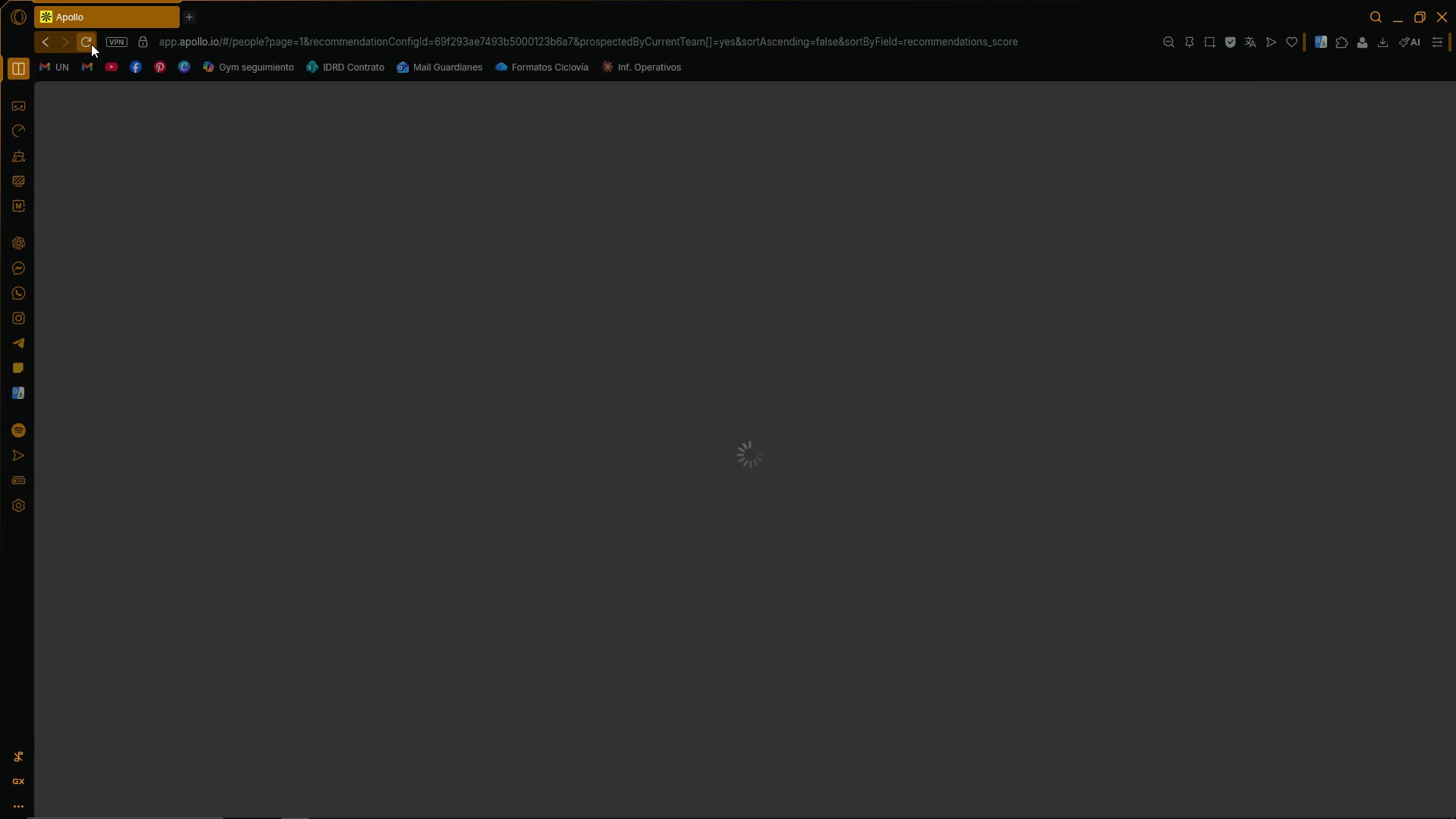 
scroll: coordinate [585, 494], scroll_direction: up, amount: 9.0
 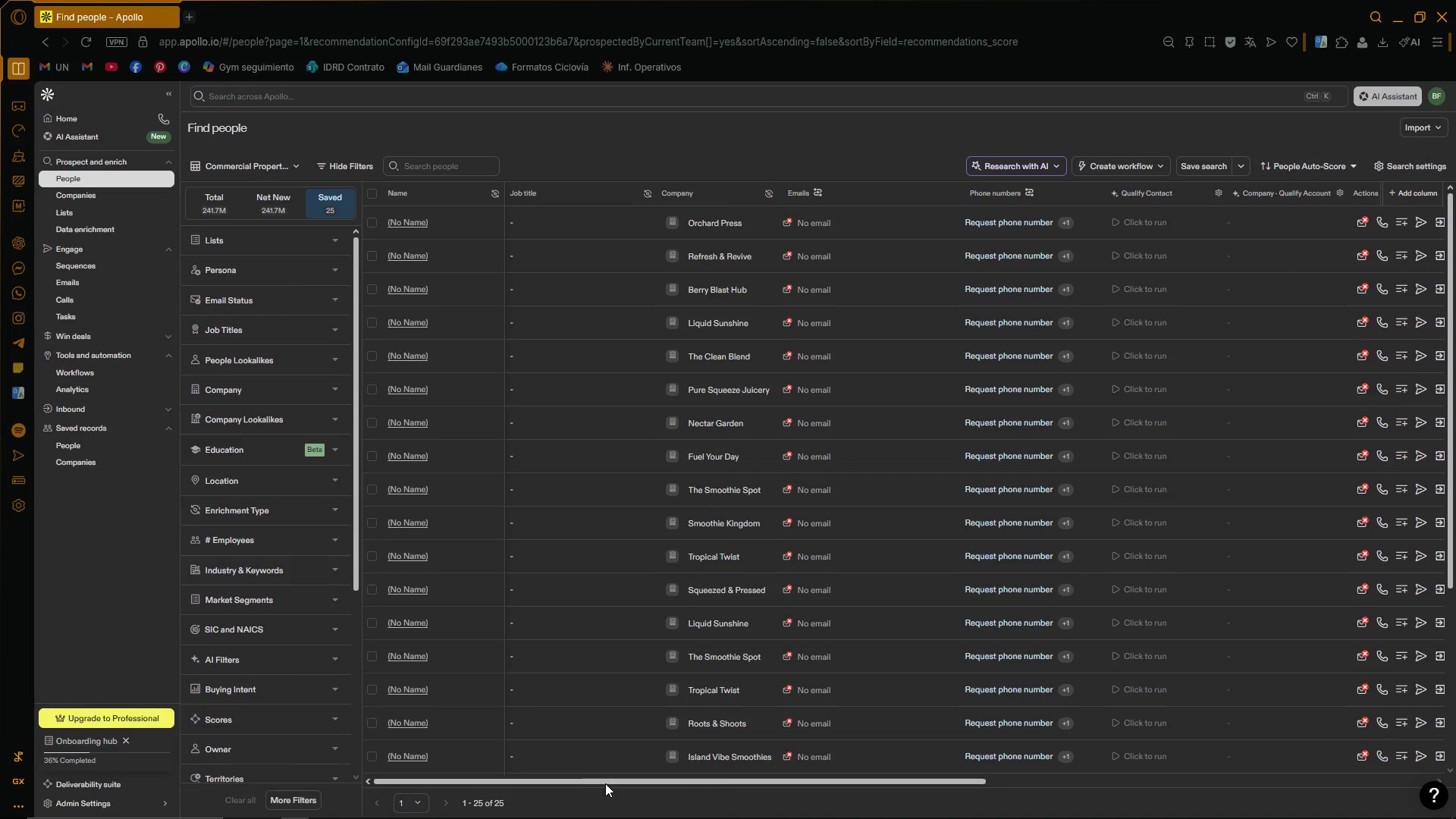 
left_click_drag(start_coordinate=[597, 783], to_coordinate=[554, 759])
 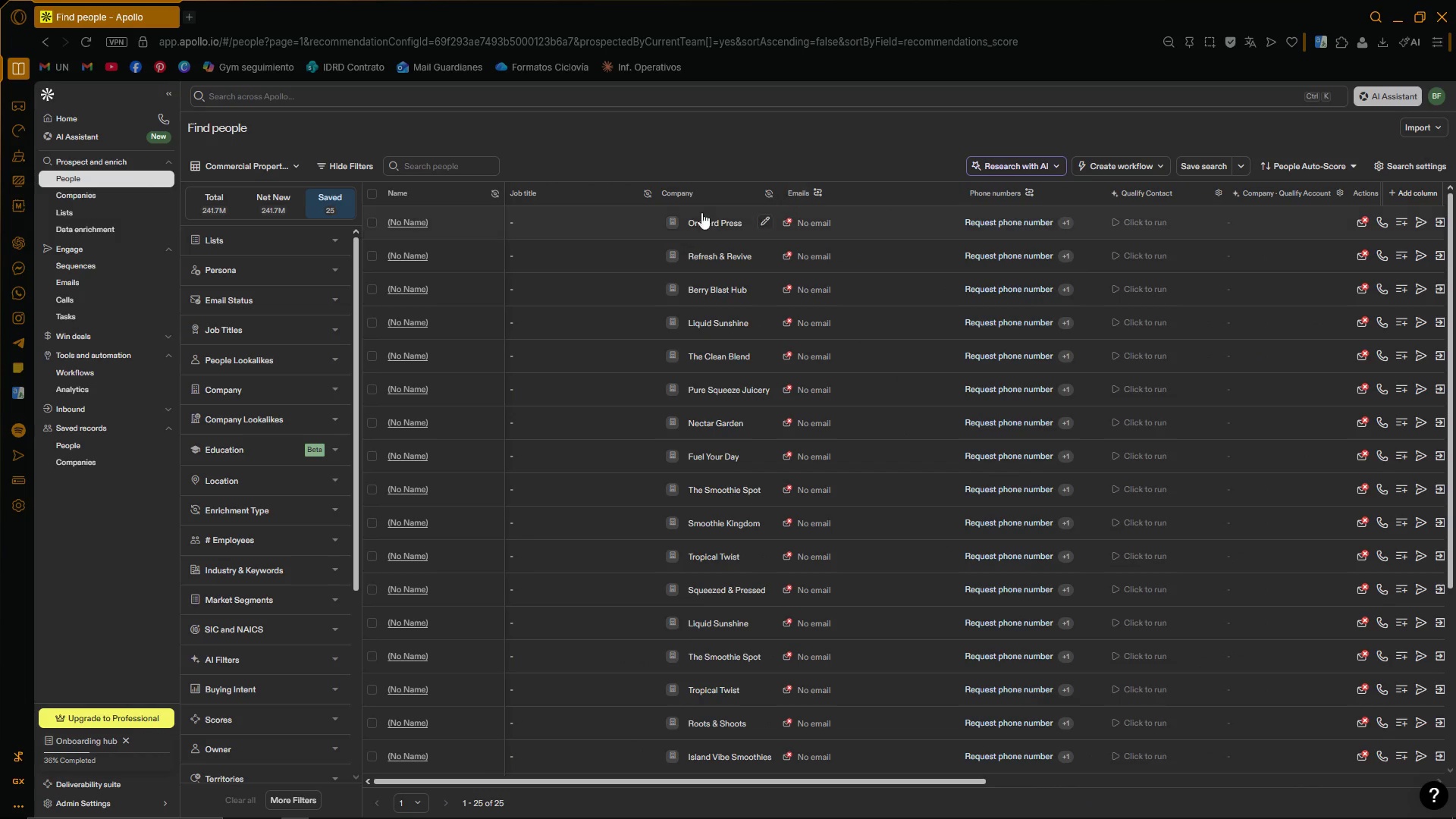 
left_click([371, 191])
 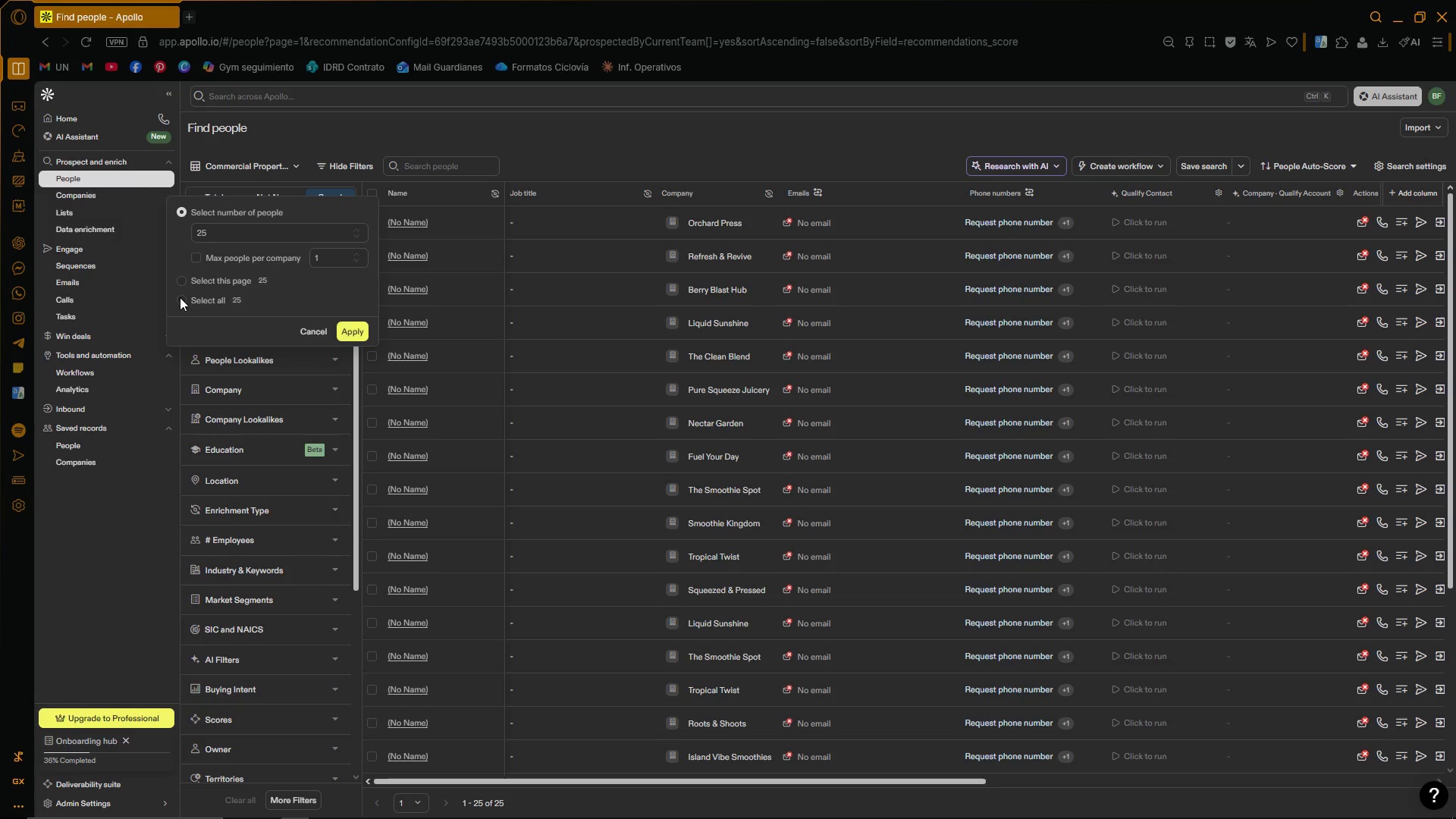 
left_click([353, 278])
 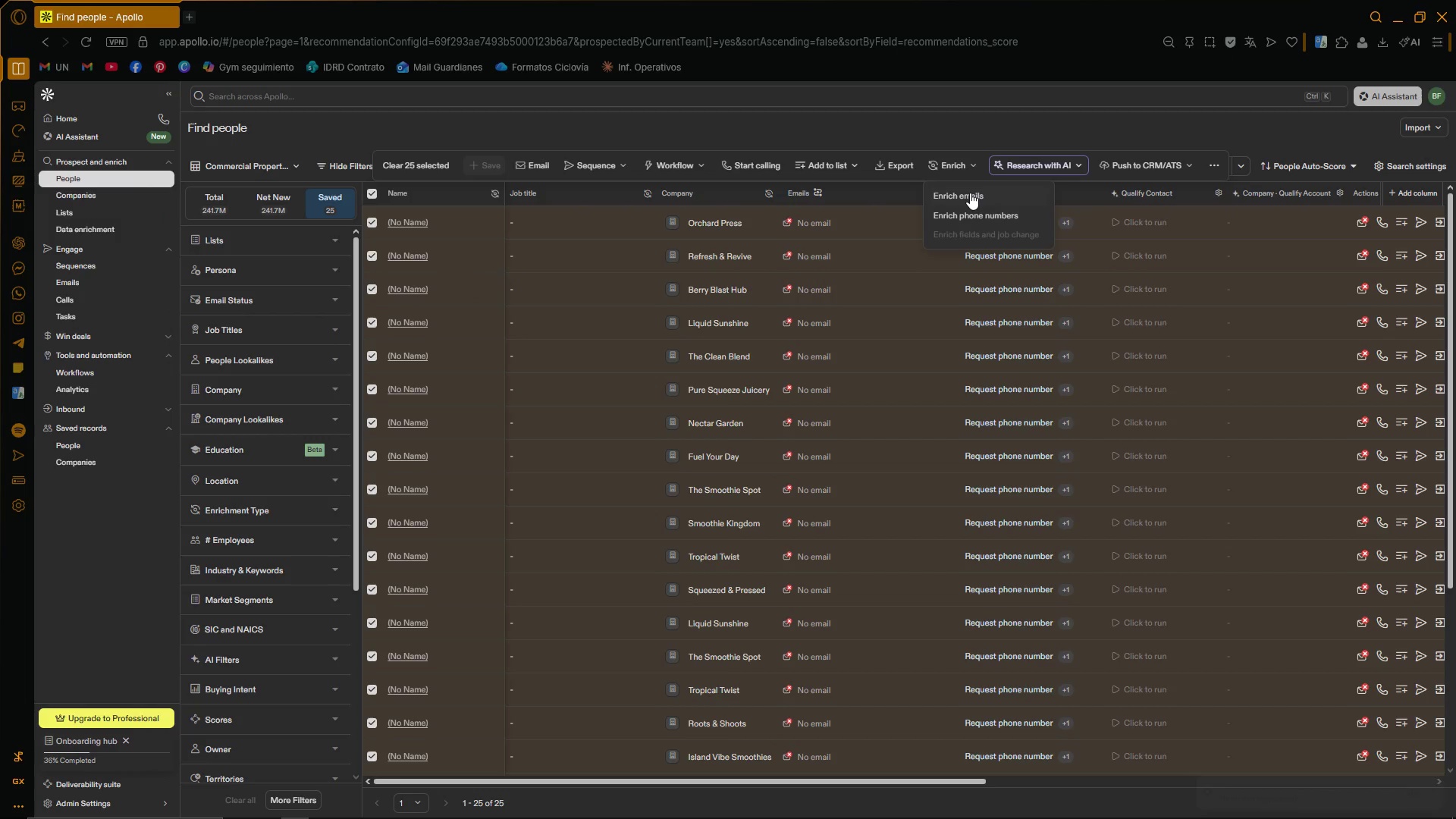 
wait(5.58)
 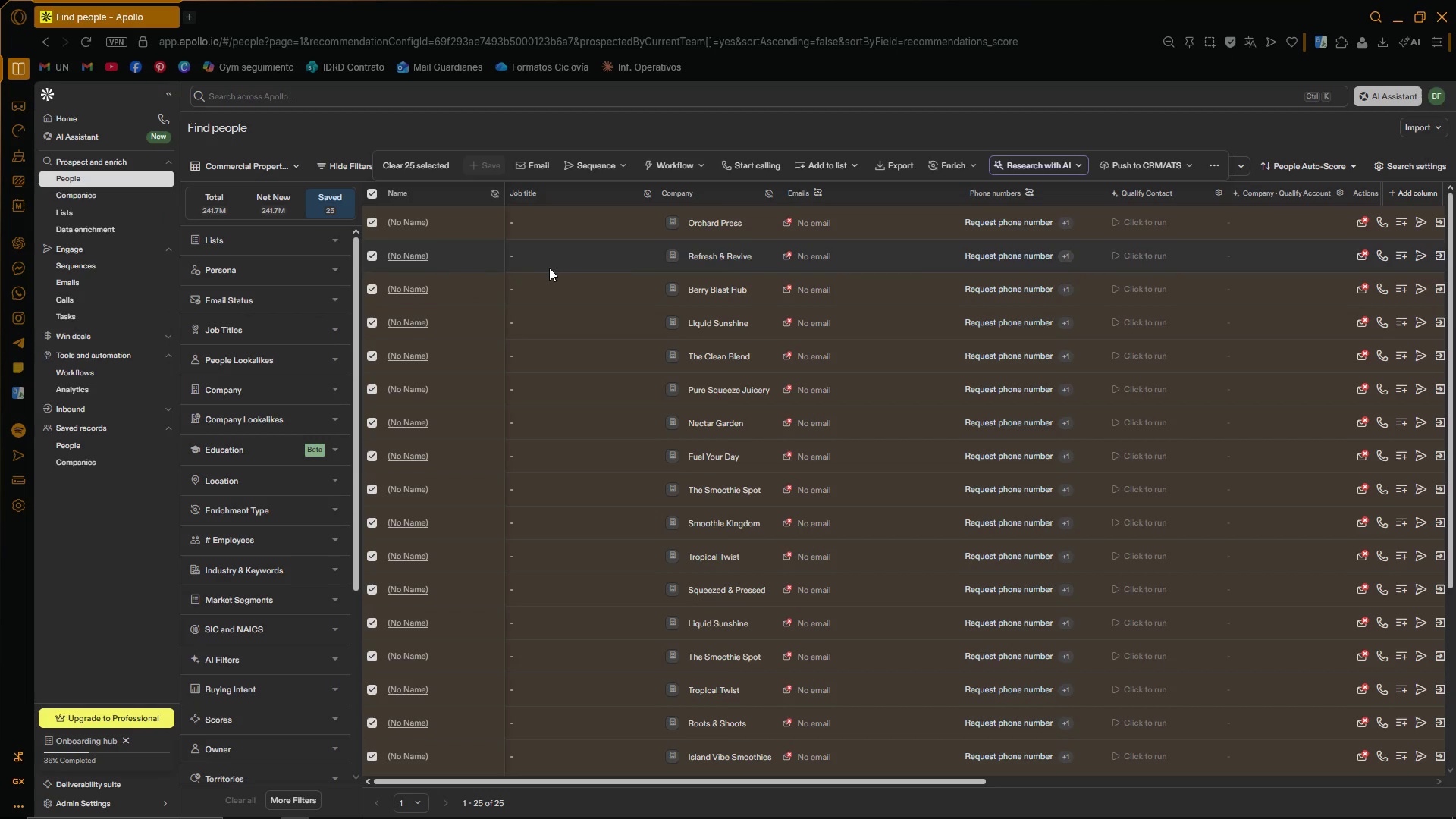 
left_click([970, 193])
 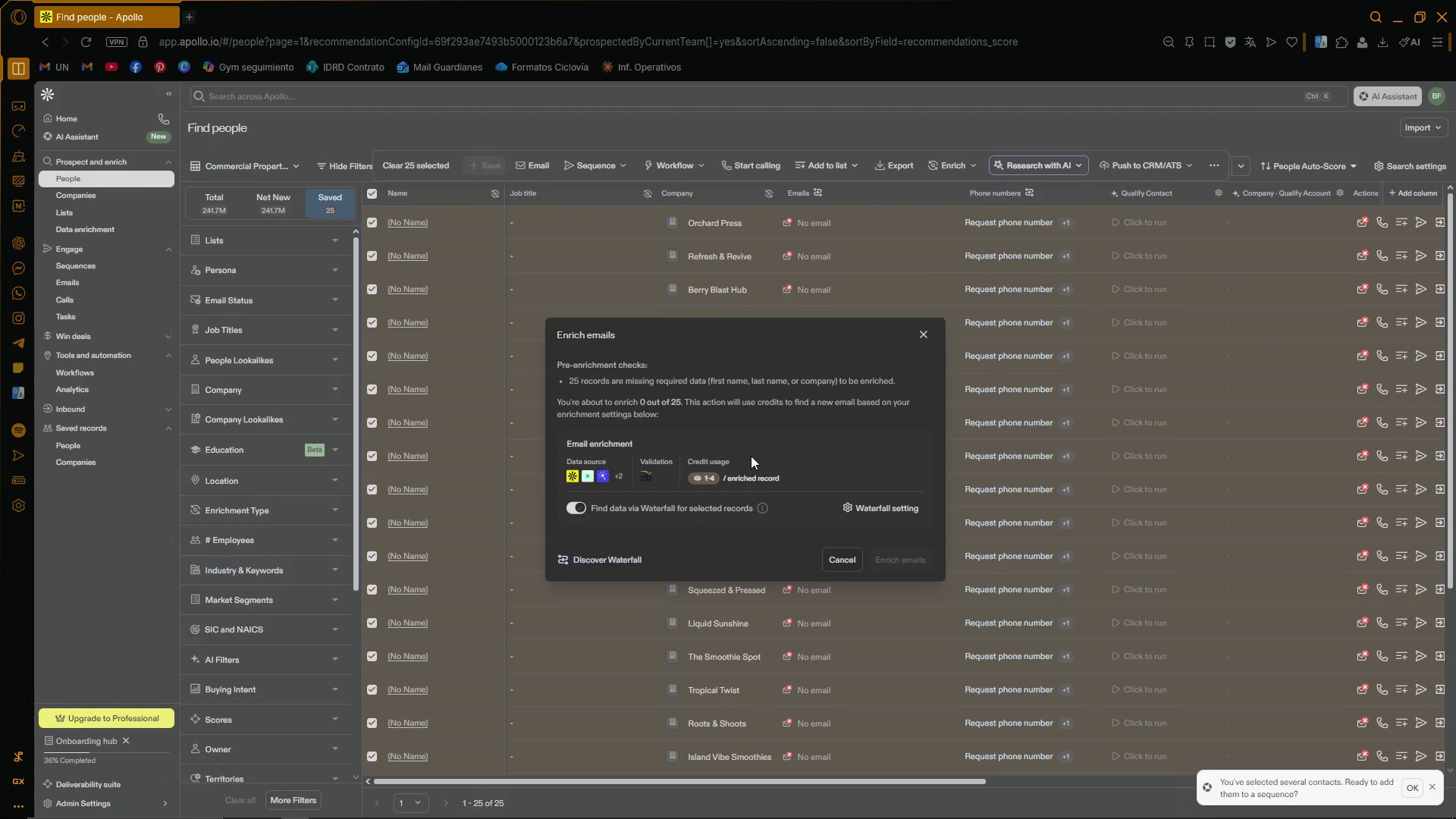 
mouse_move([861, 543])
 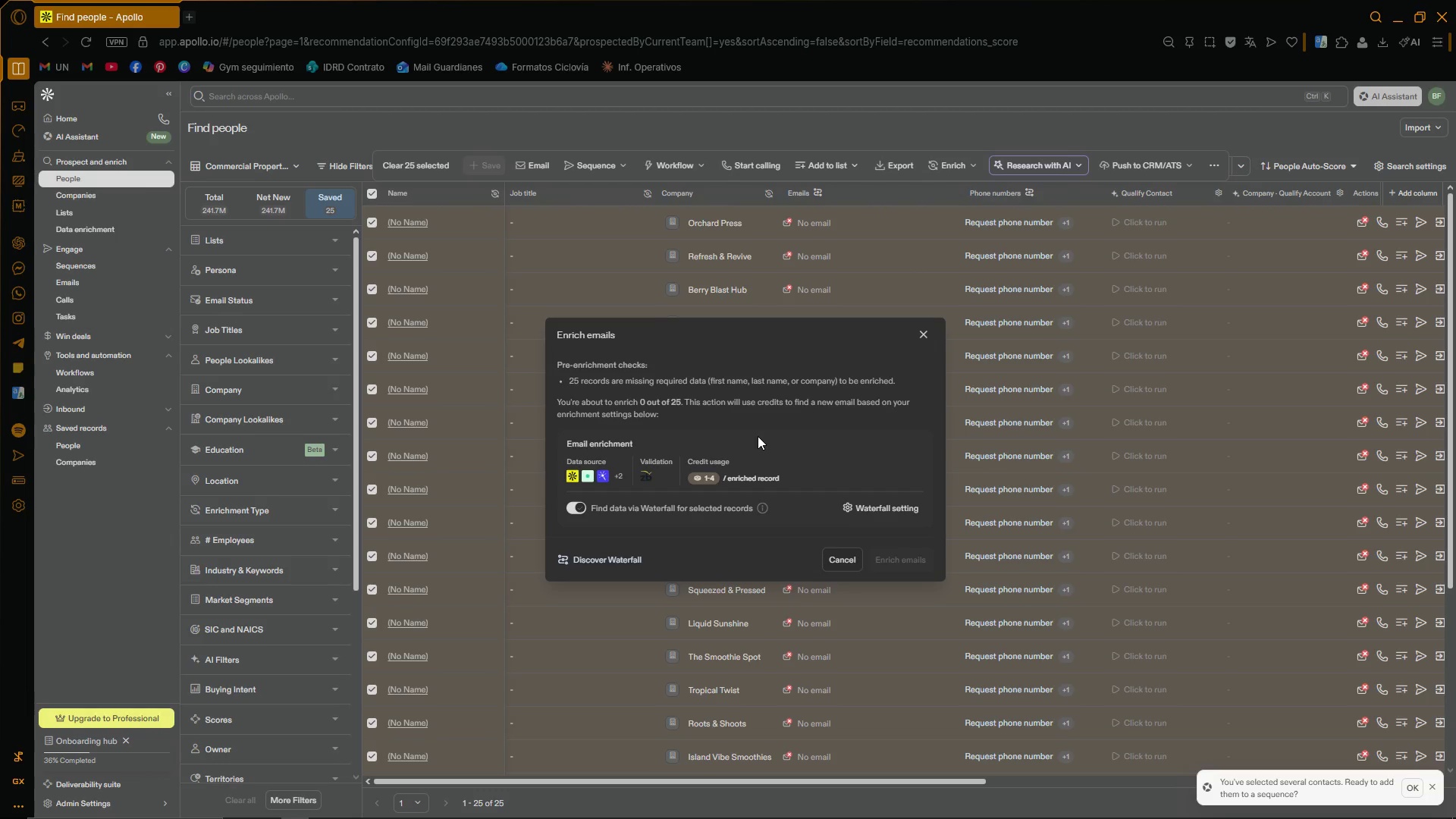 
wait(11.38)
 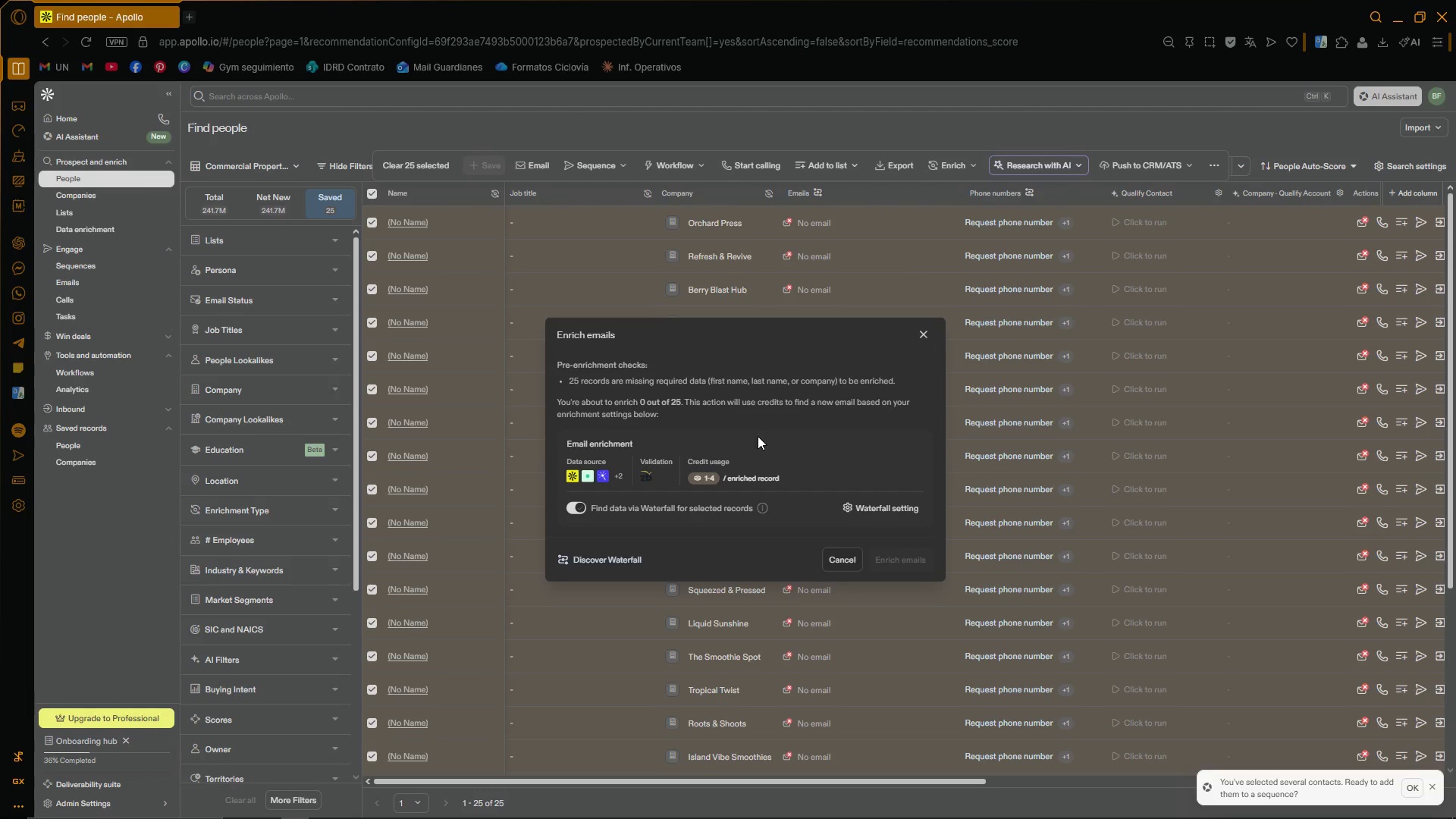 
left_click([574, 506])
 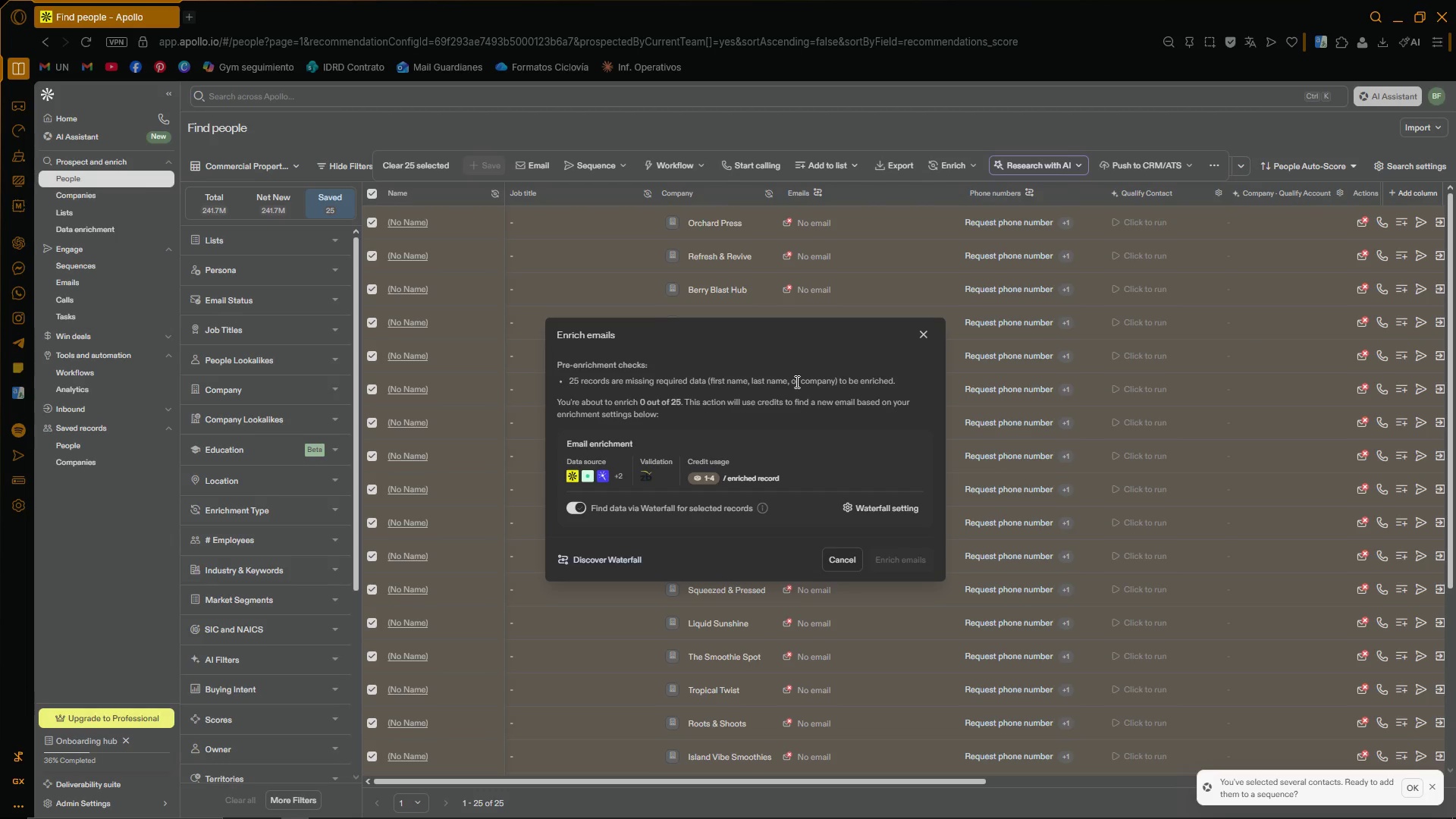 
wait(19.39)
 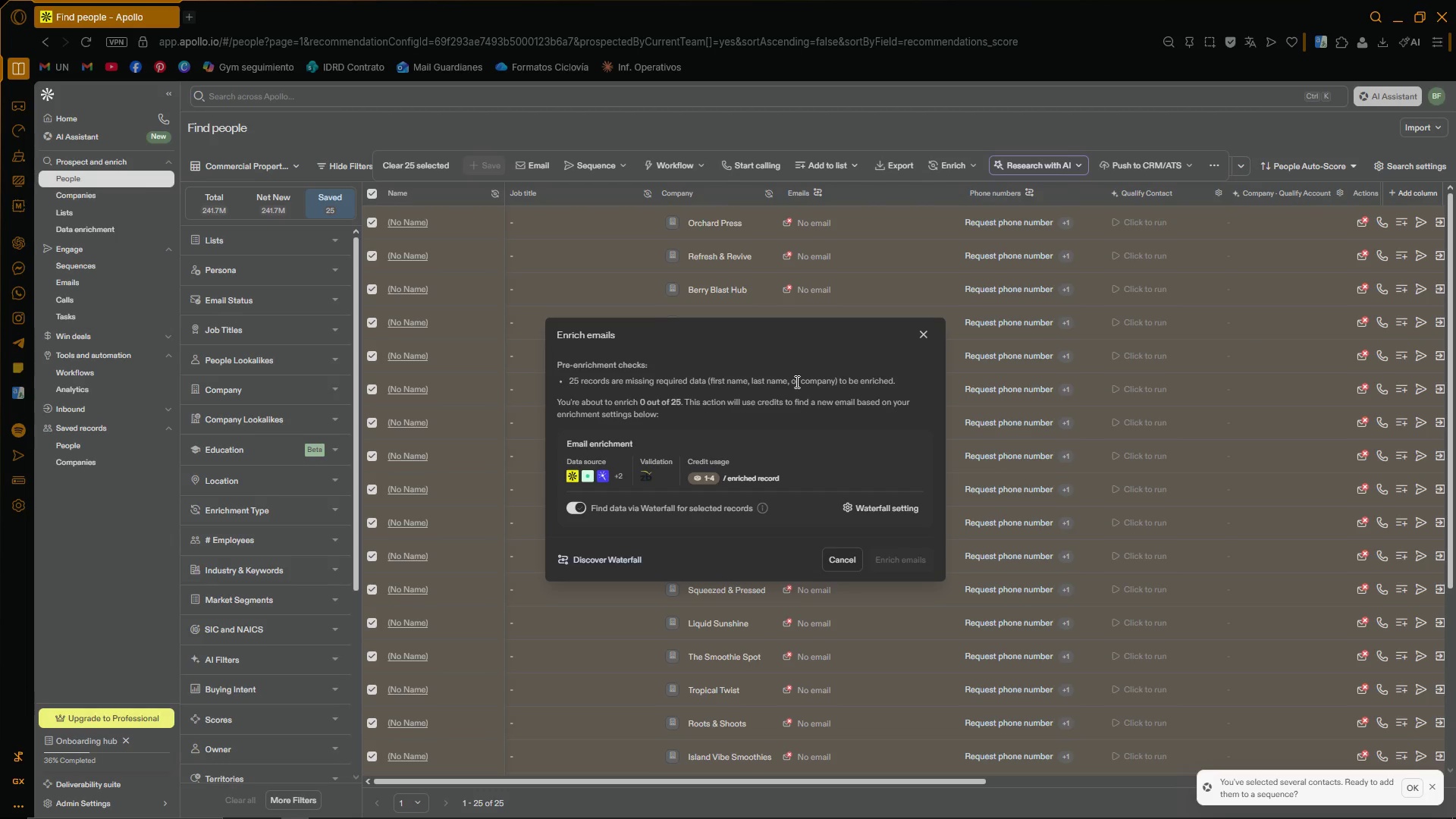 
left_click([369, 191])
 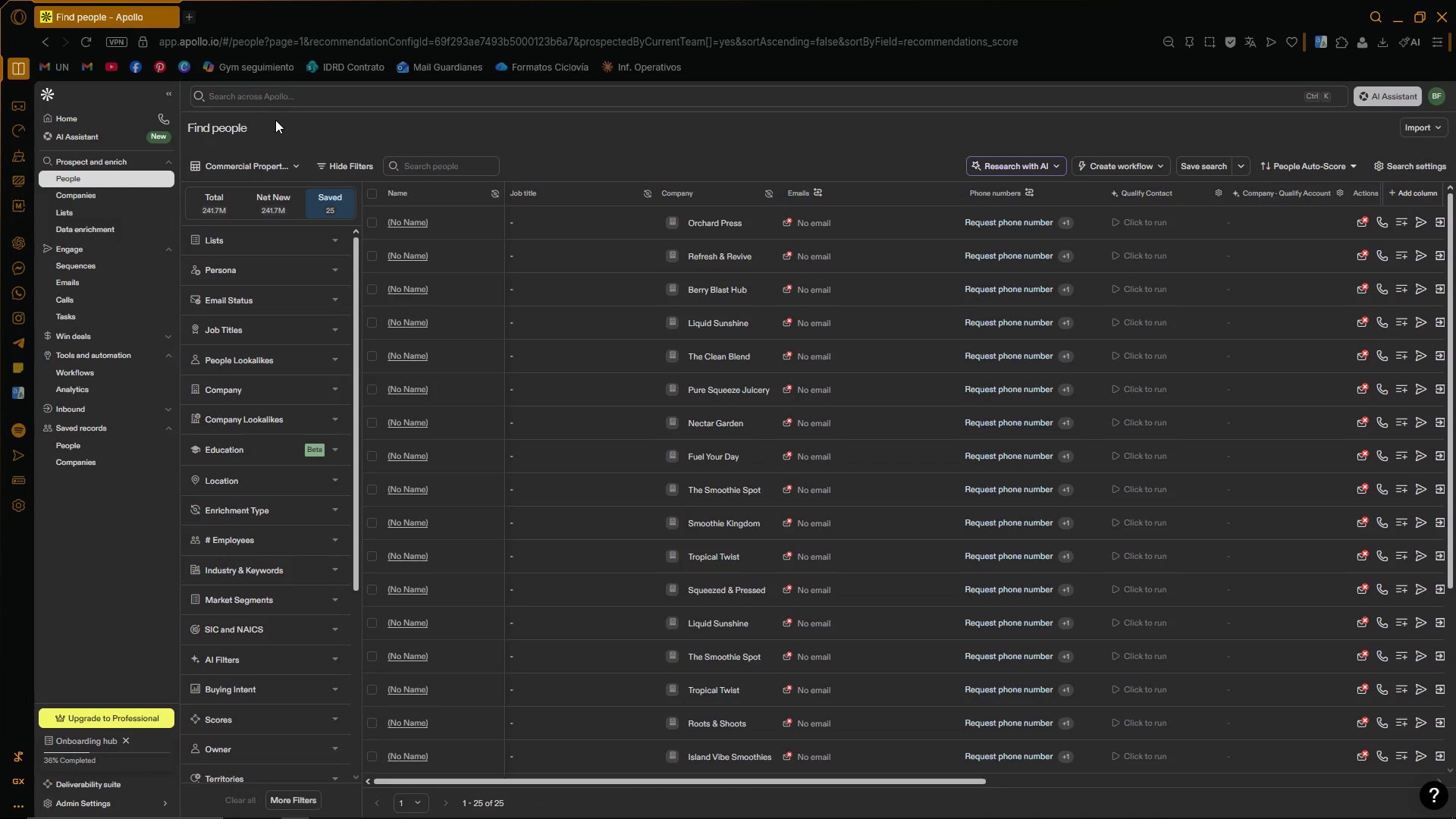 
left_click([228, 207])
 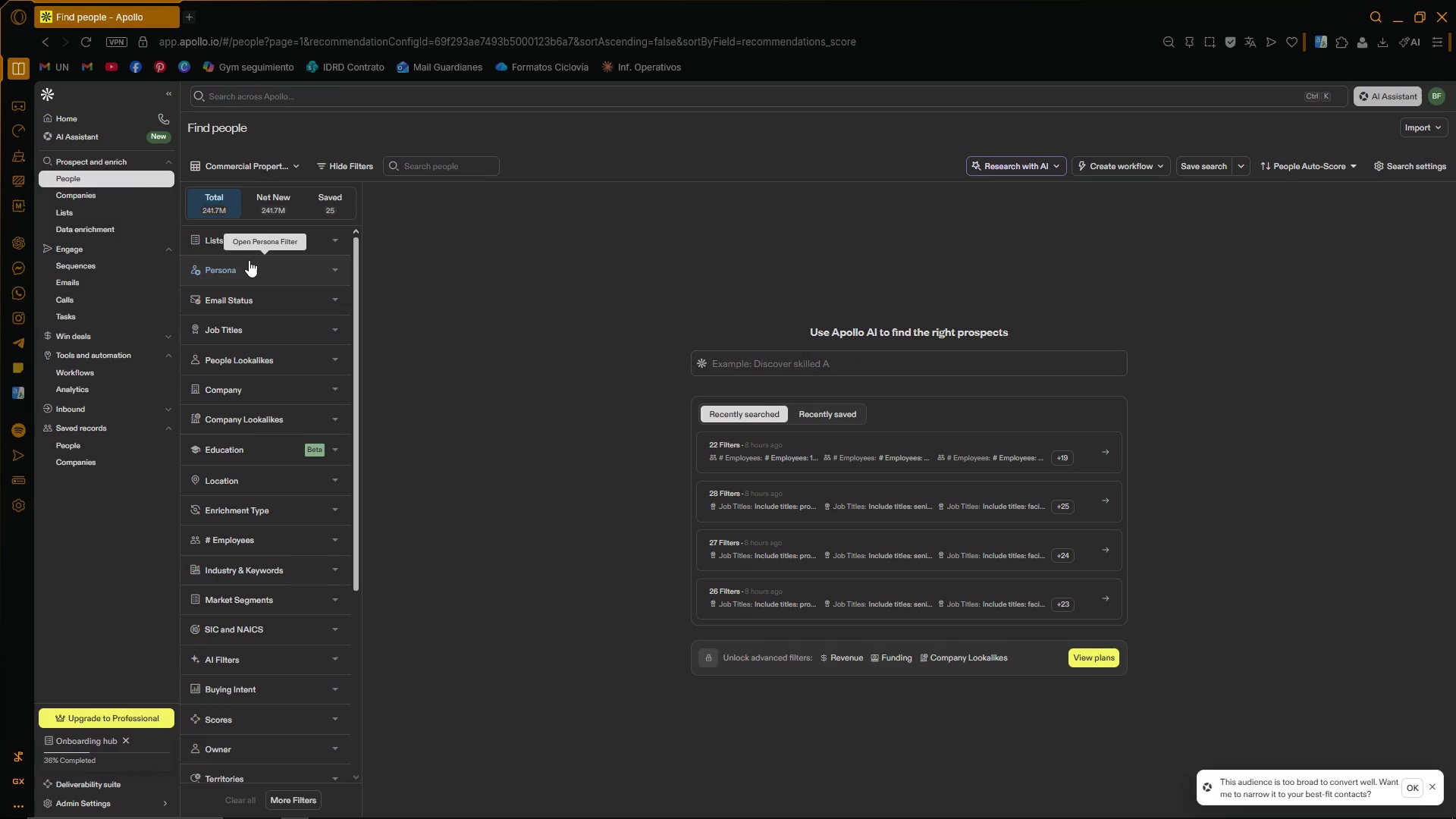 
wait(14.34)
 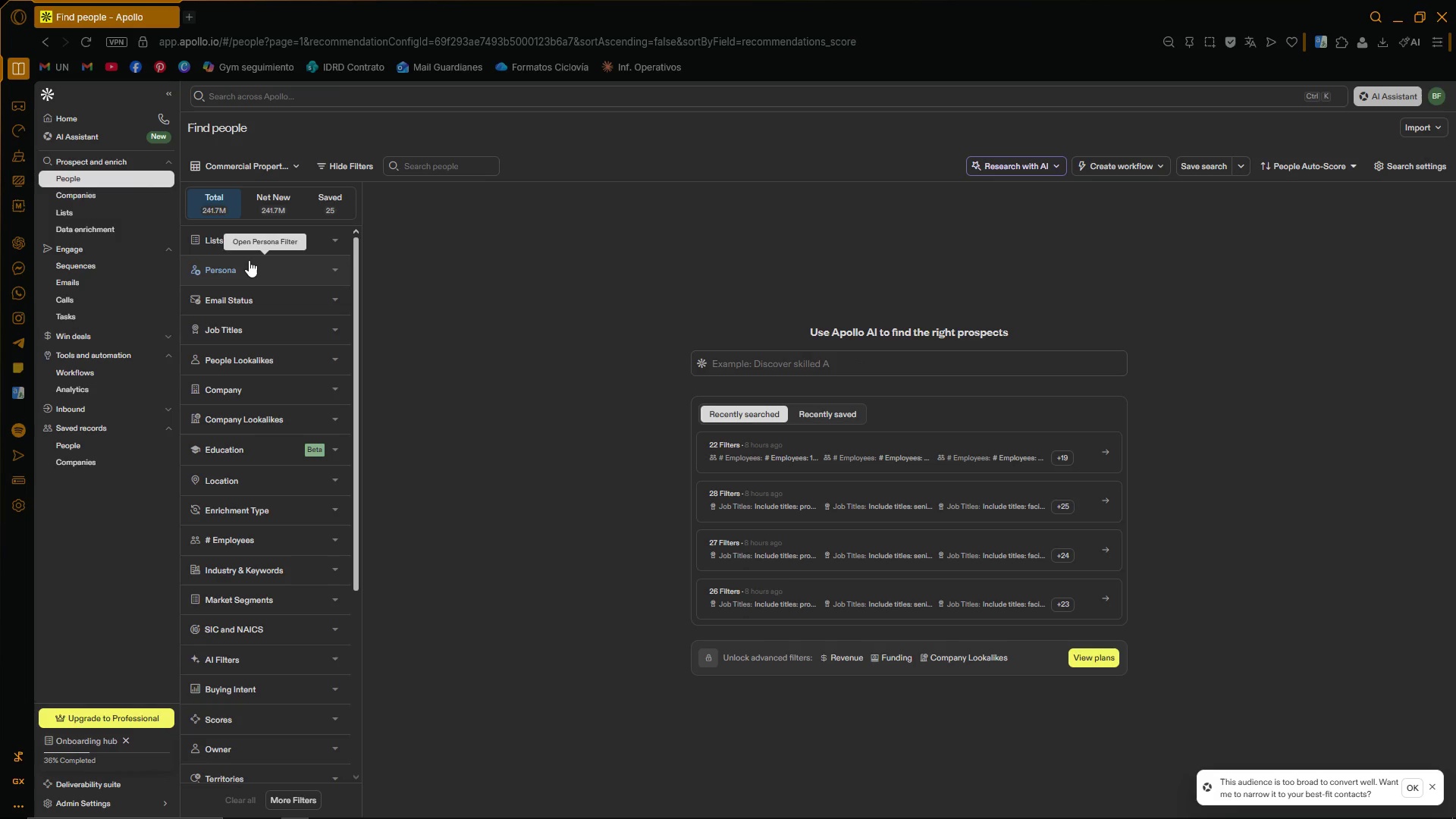 
left_click([336, 328])
 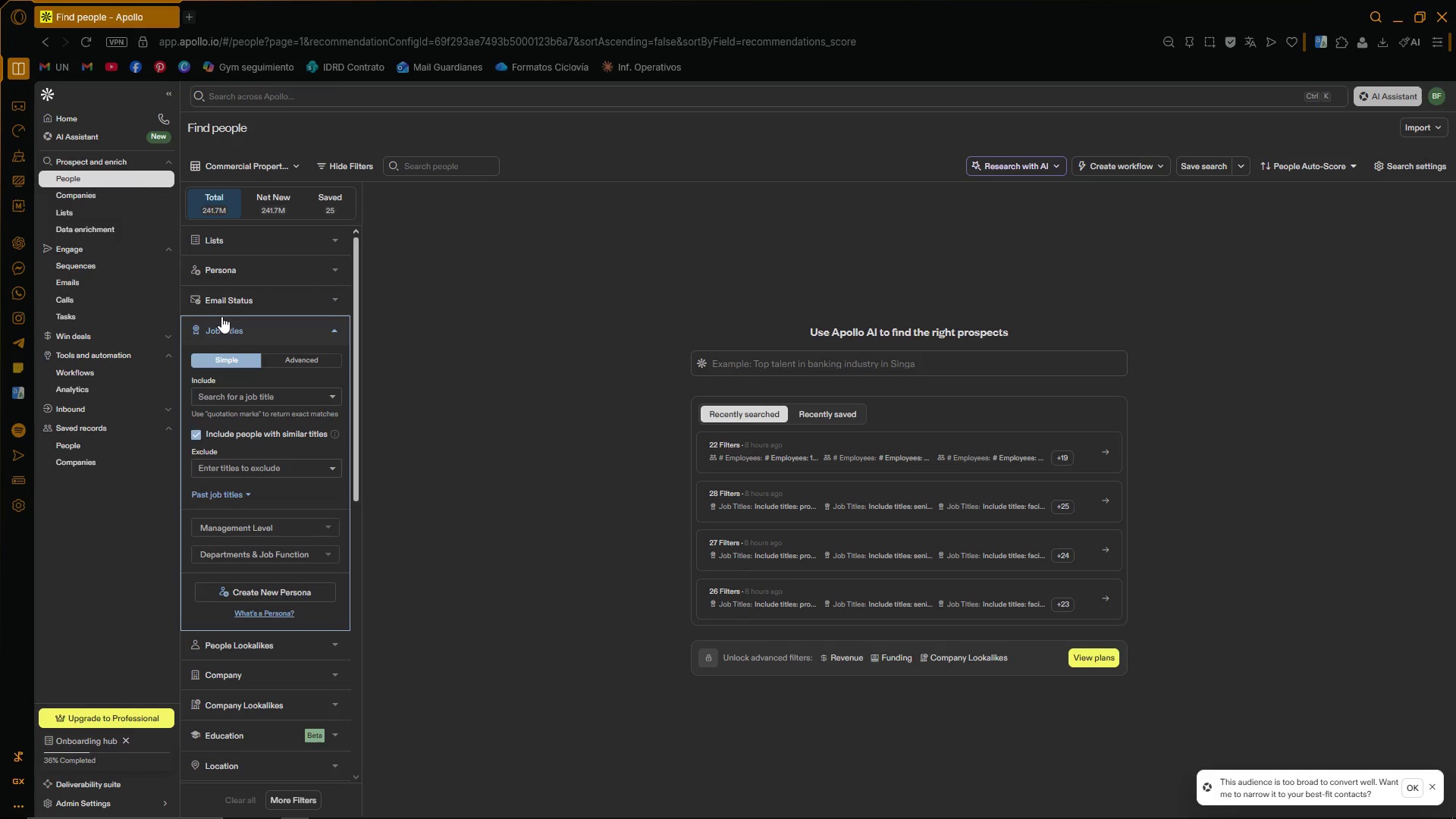 
wait(5.38)
 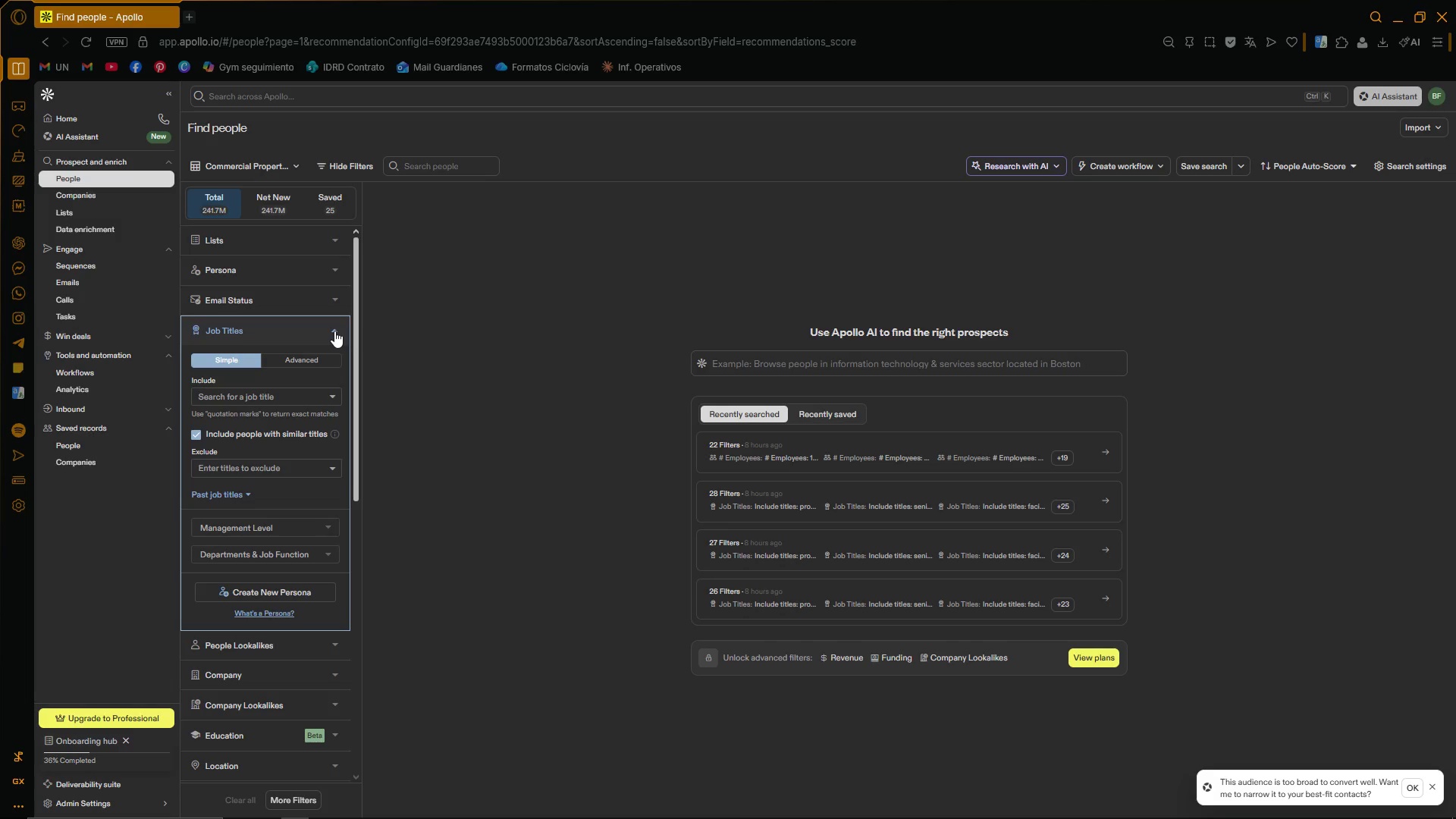 
left_click([266, 394])
 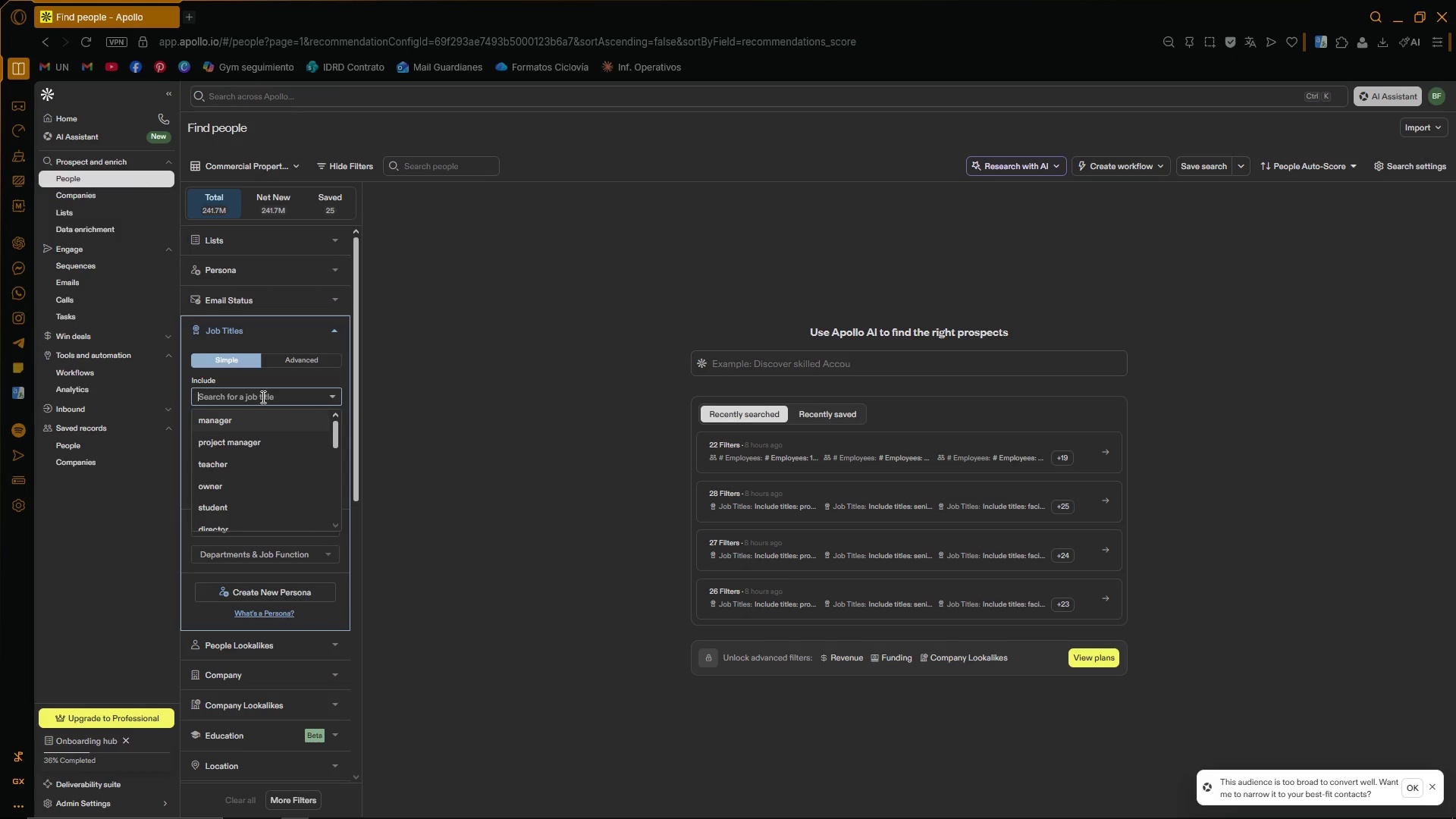 
left_click([237, 479])
 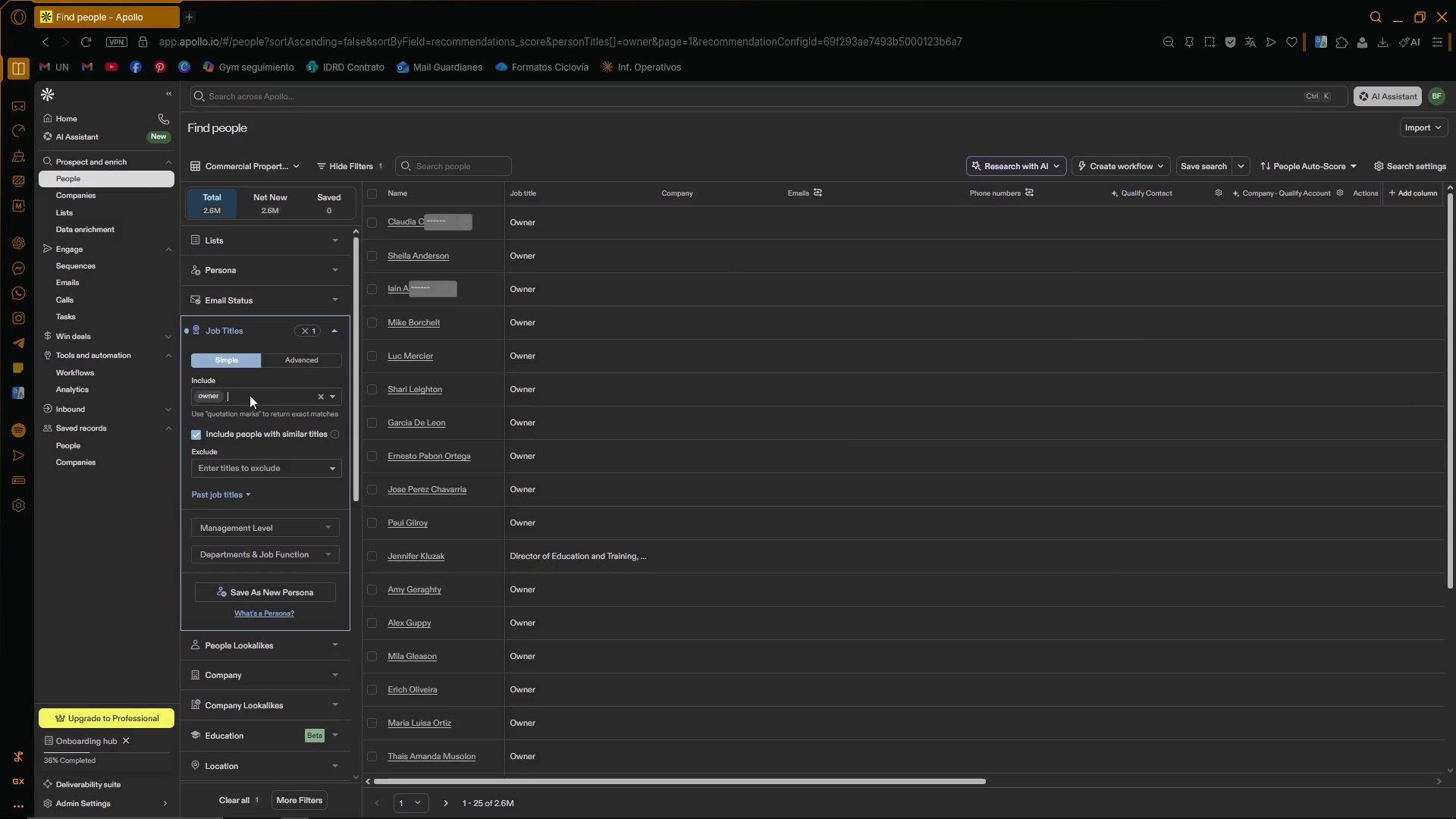 
type(general manag)
 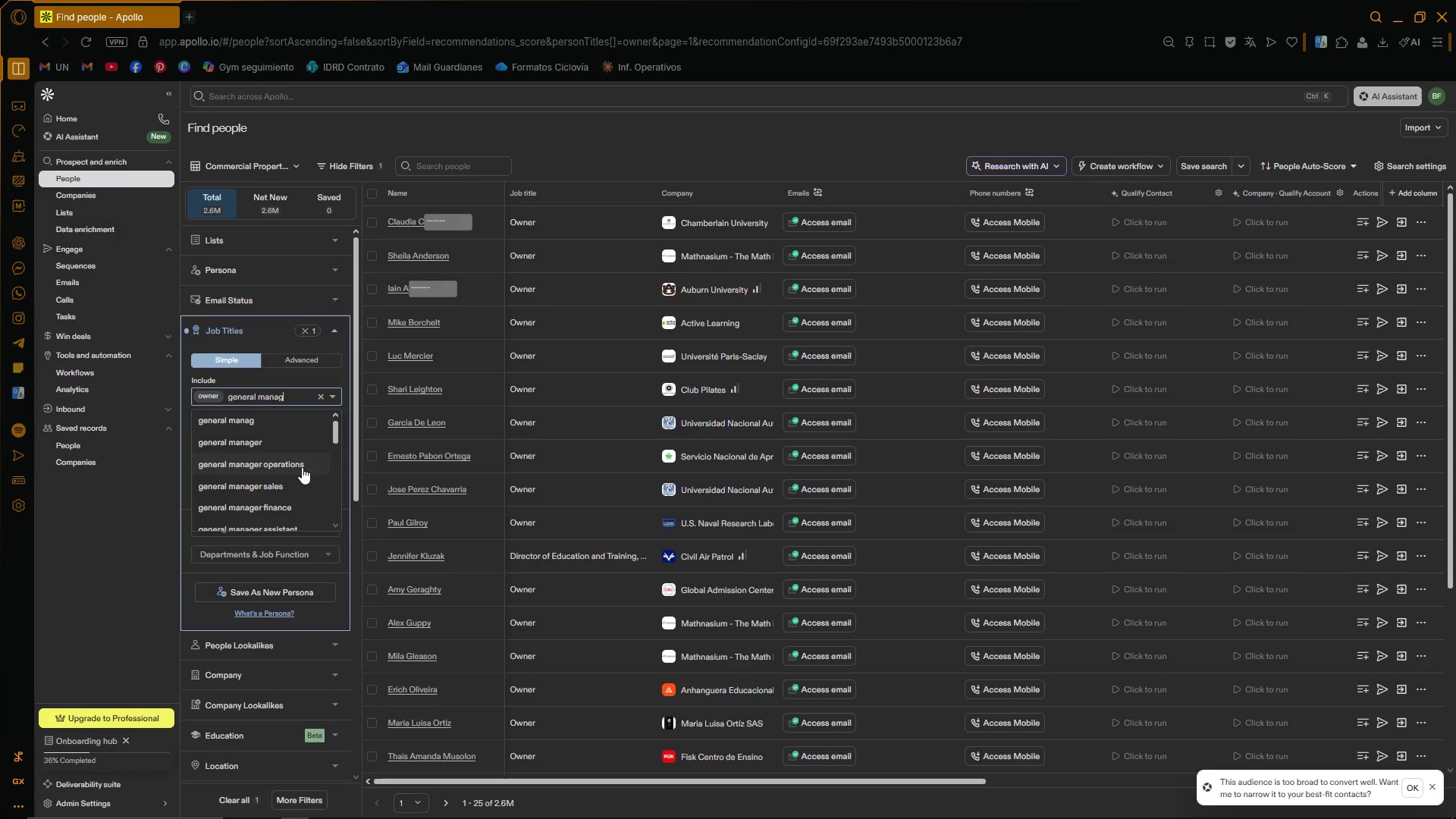 
left_click([271, 444])
 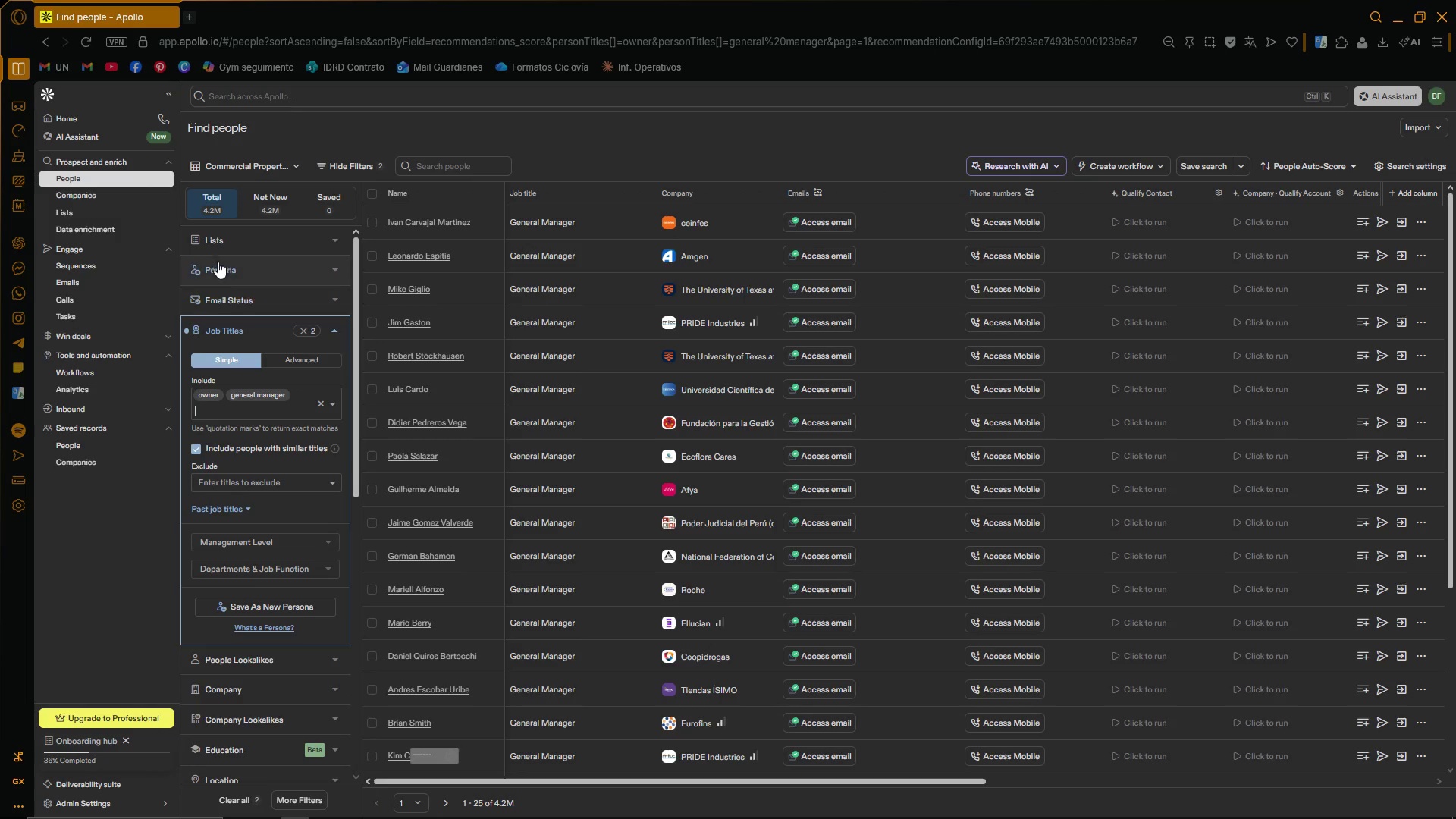 
wait(5.27)
 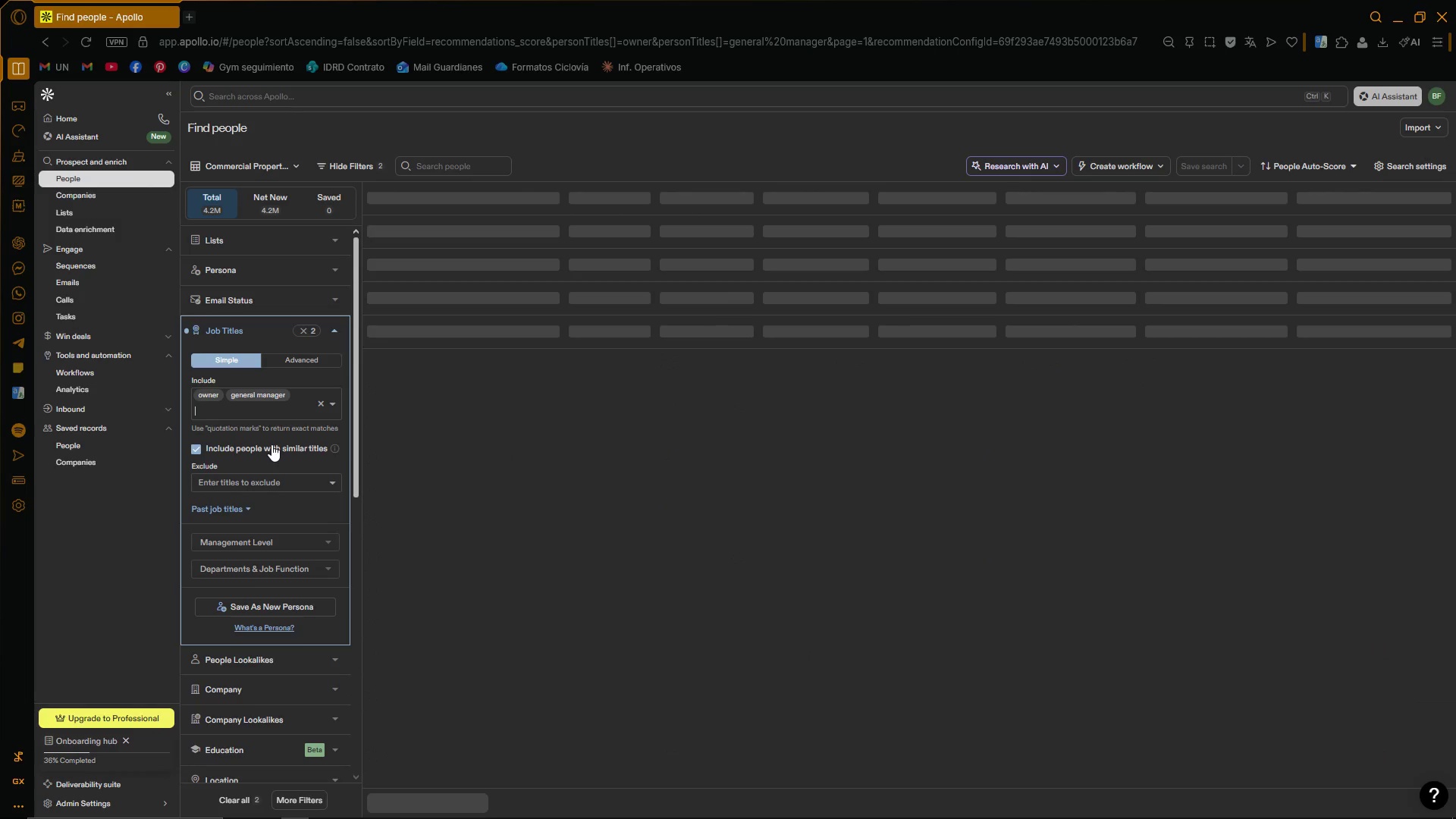 
type(beverag)
 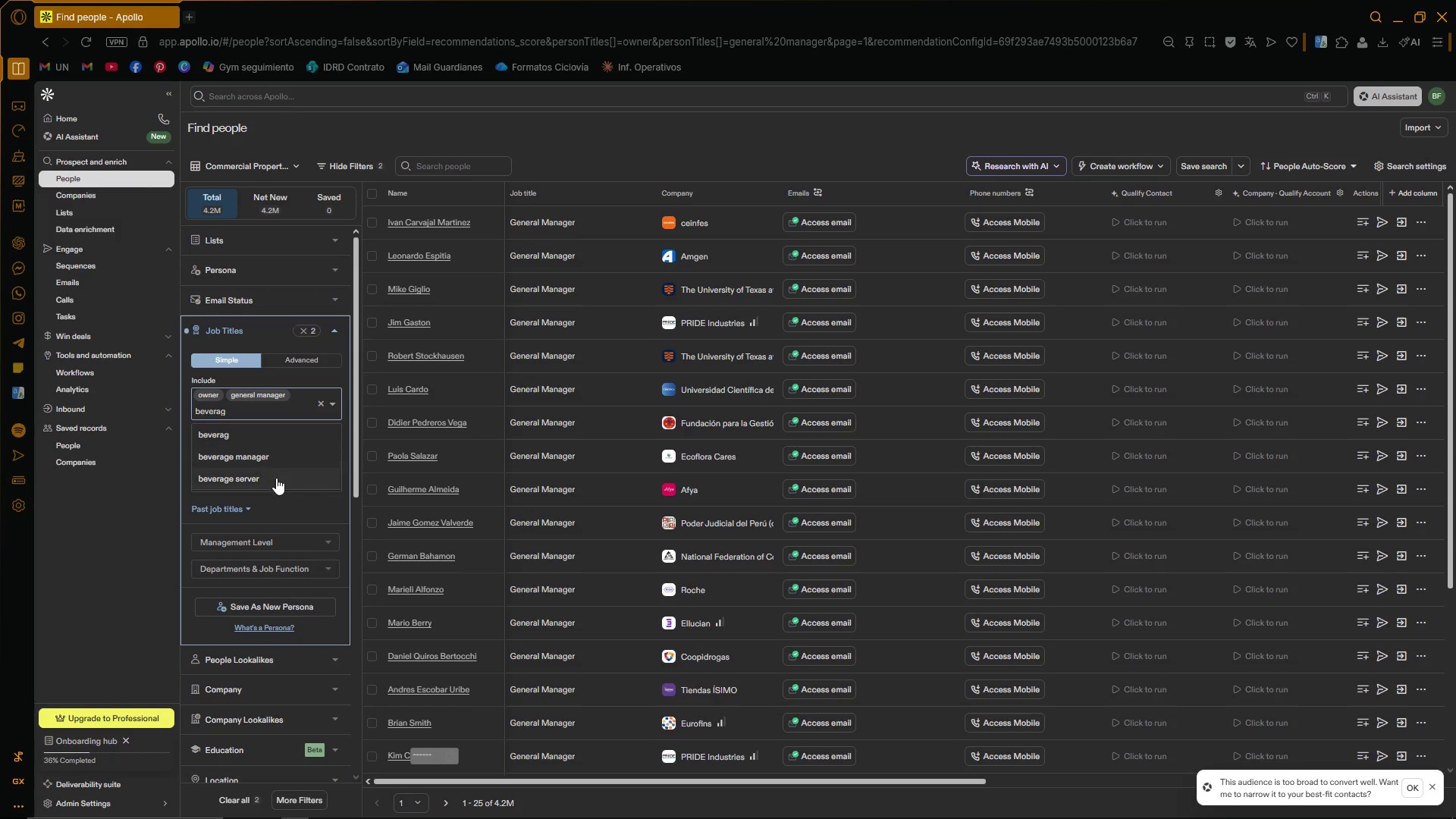 
type(e direc)
 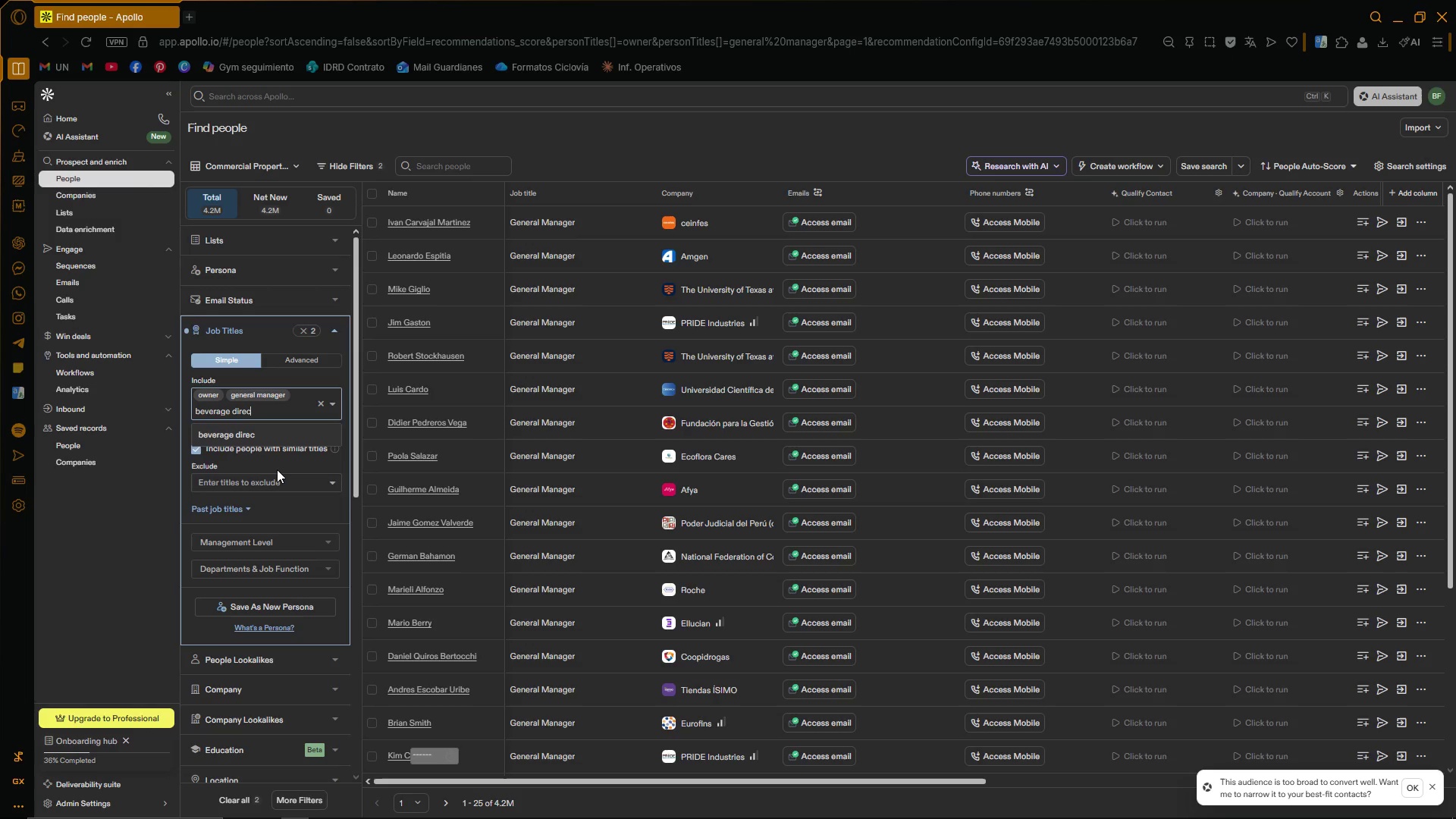 
wait(8.44)
 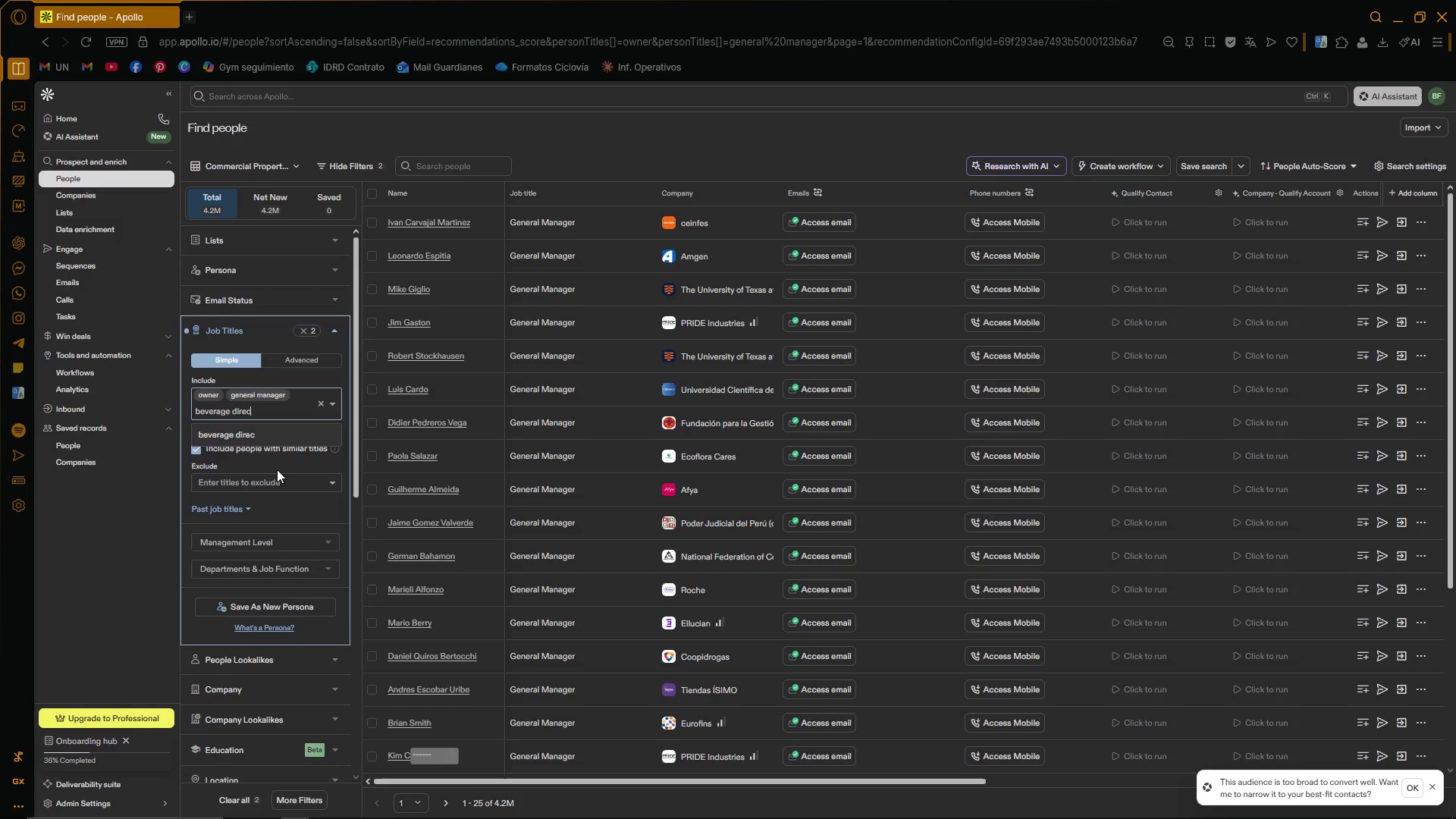 
type(tor)
 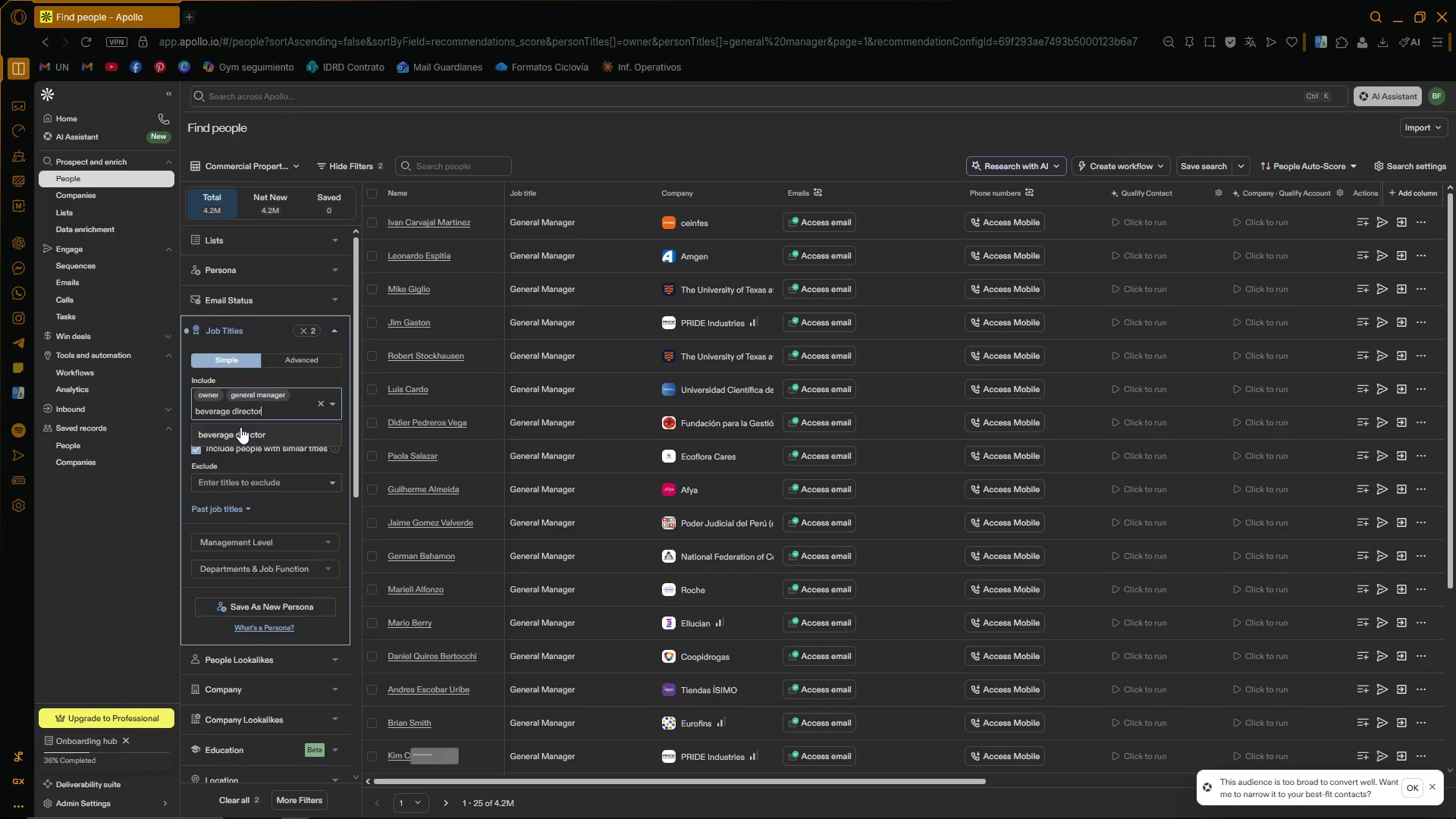 
left_click([240, 428])
 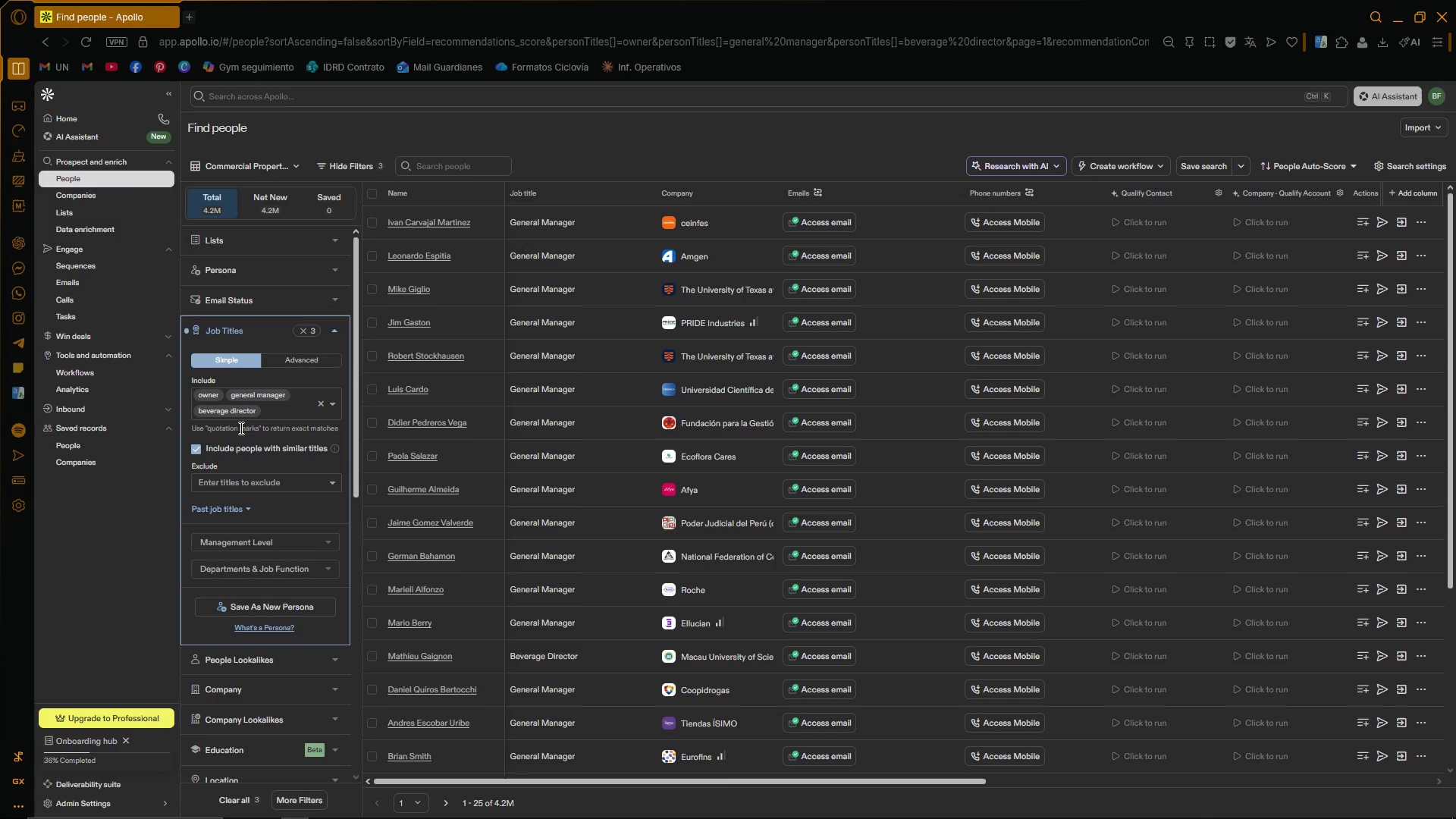 
wait(6.48)
 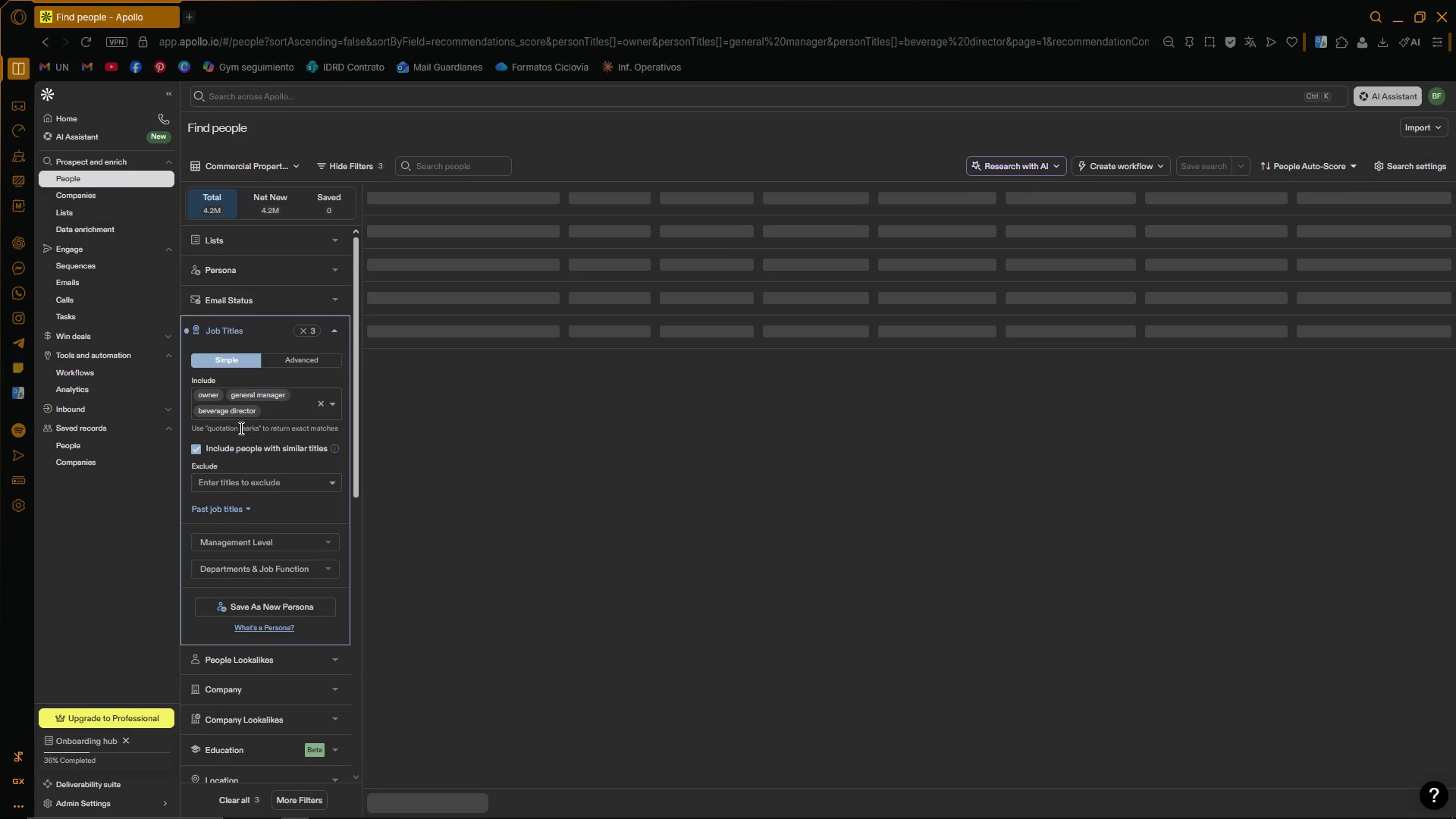 
type(founde)
 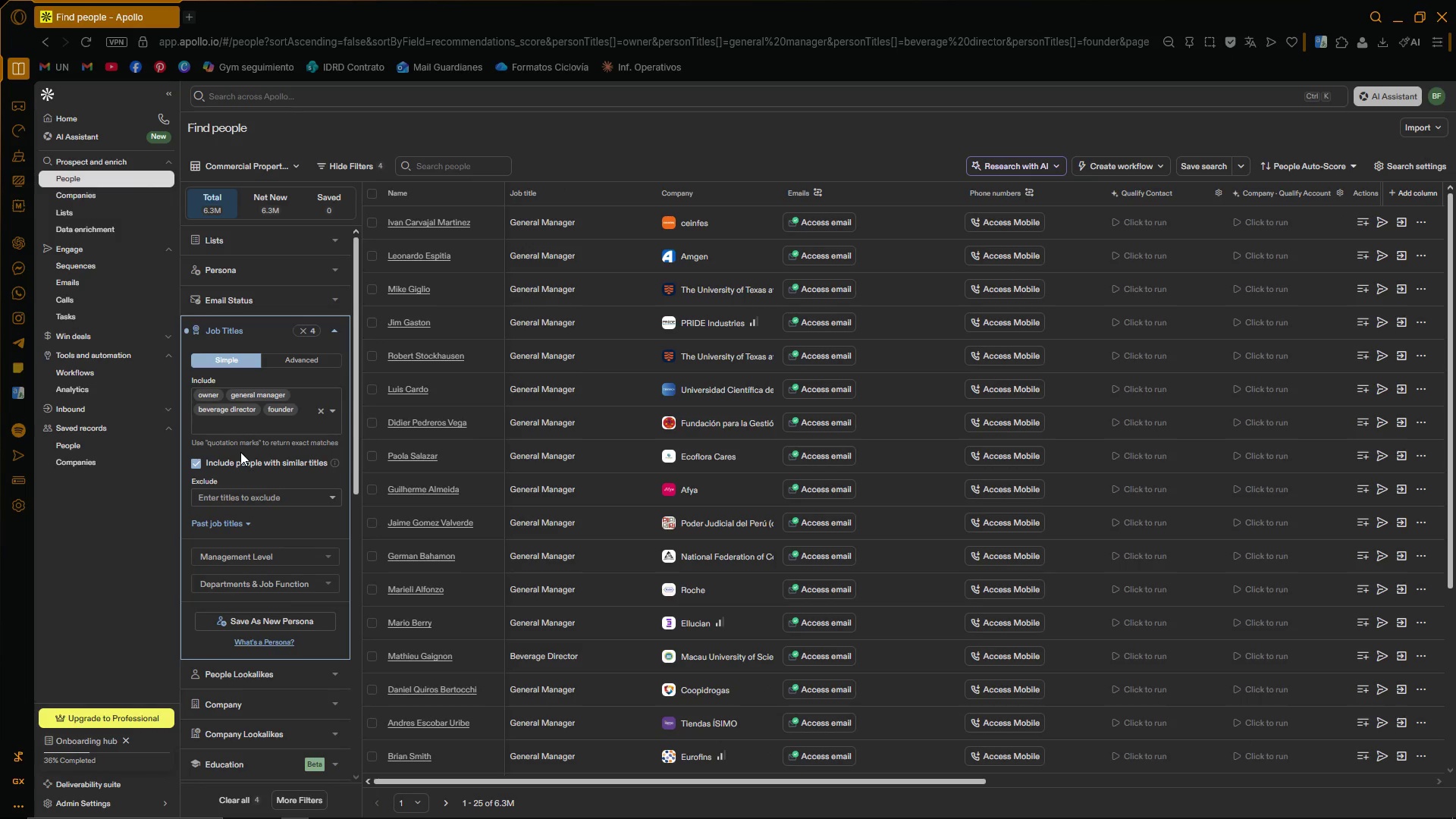 
wait(5.53)
 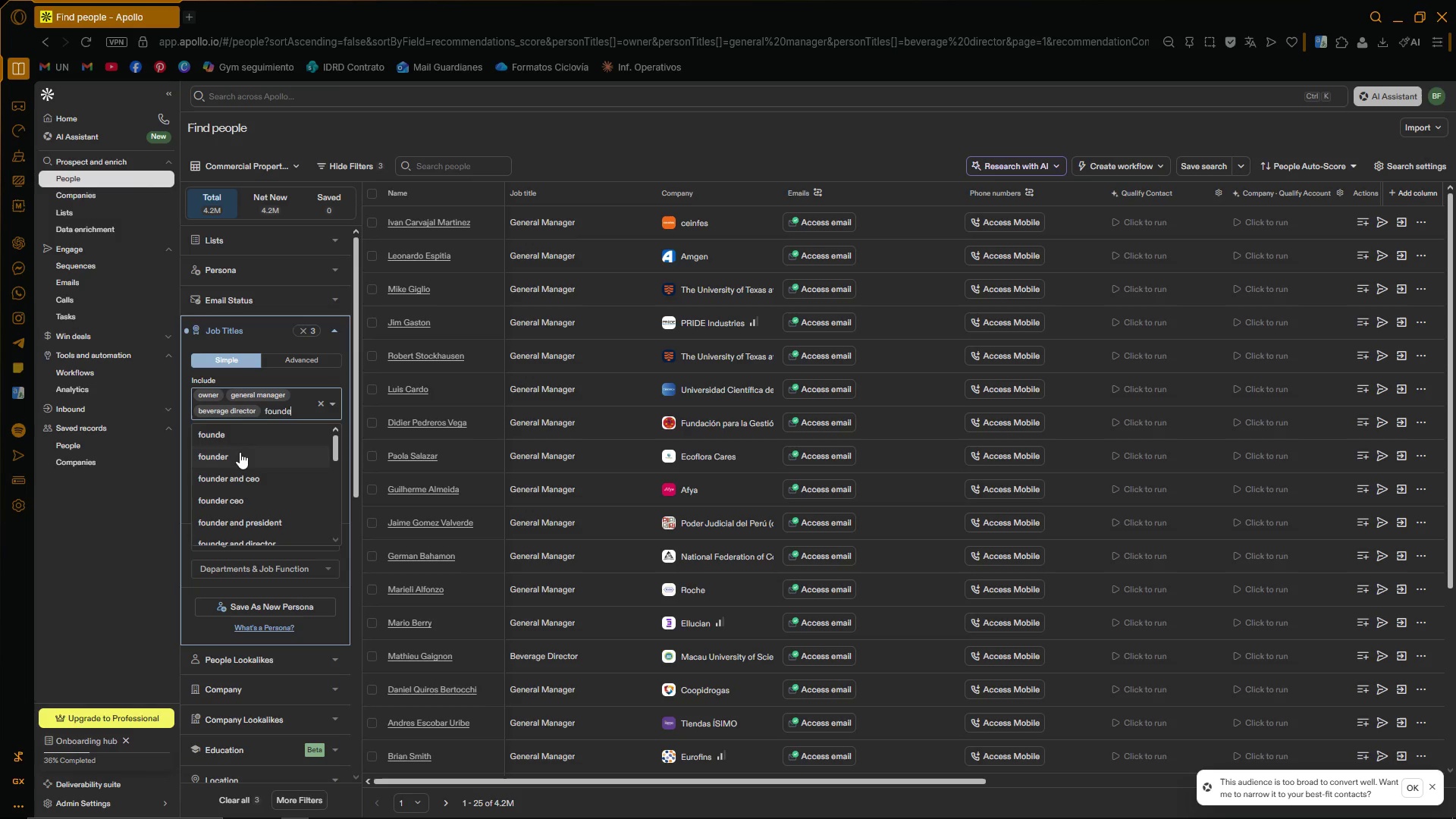 
type(p)
key(Backspace)
type(operation)
 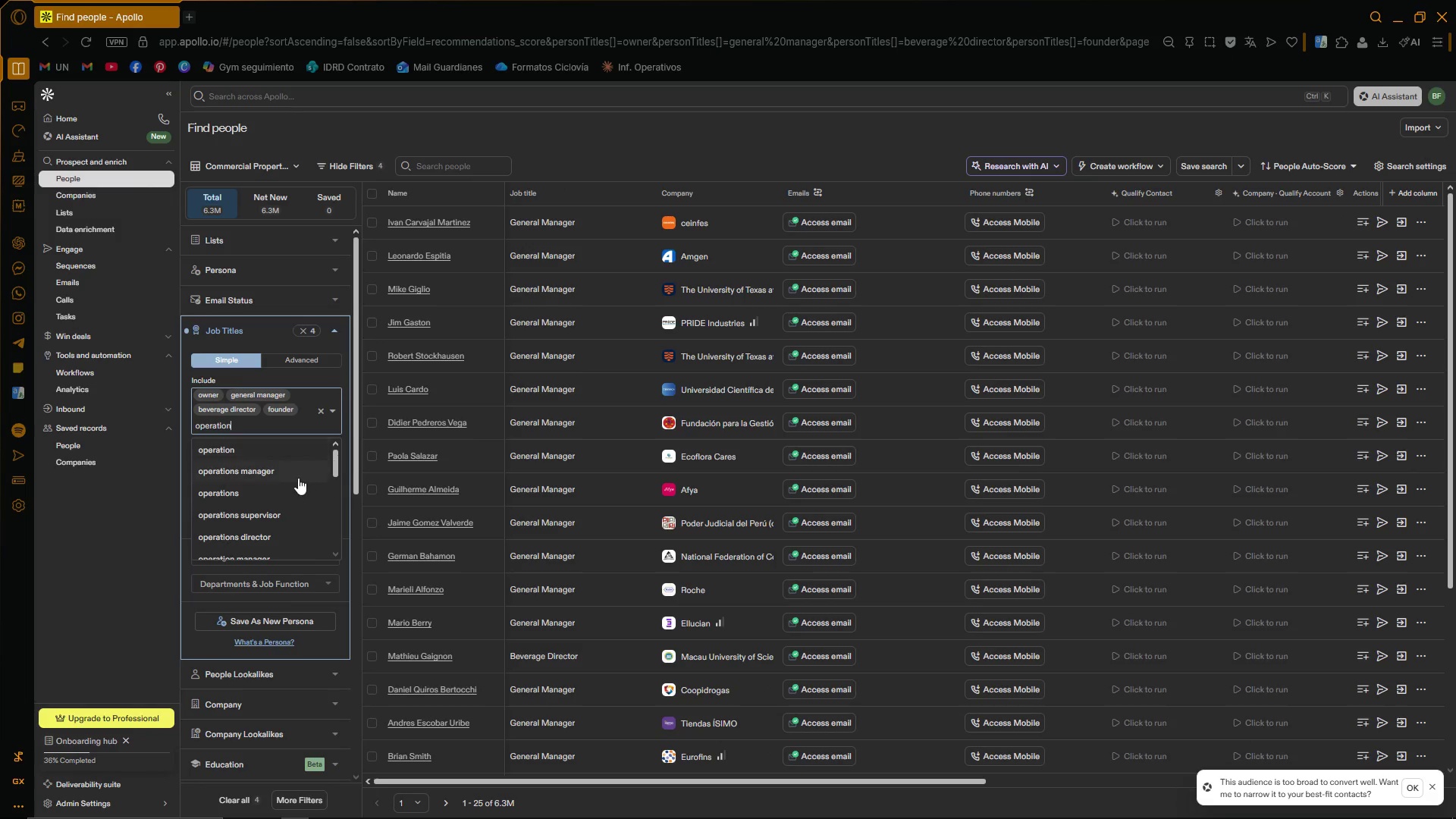 
left_click([297, 476])
 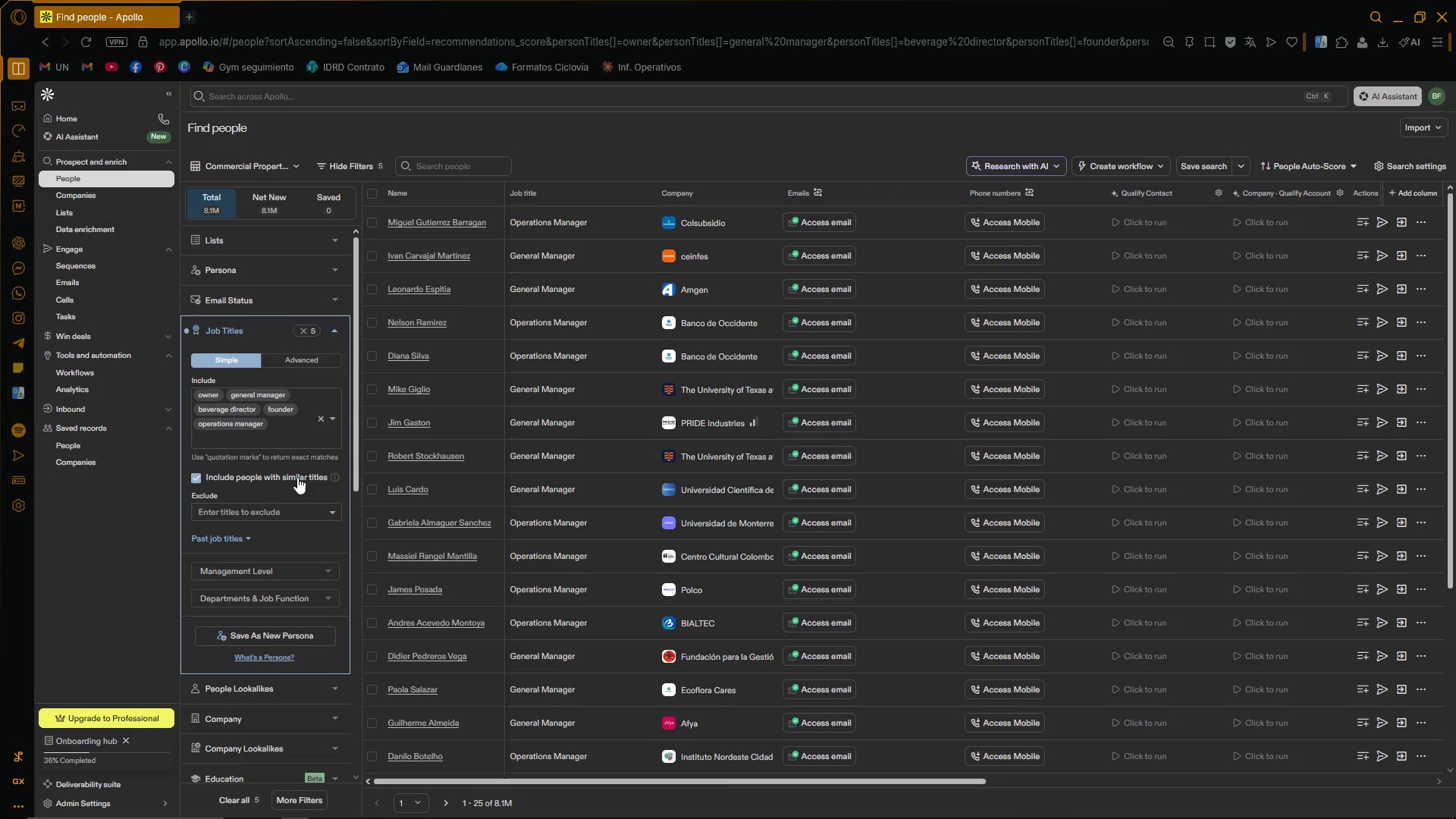 
wait(8.98)
 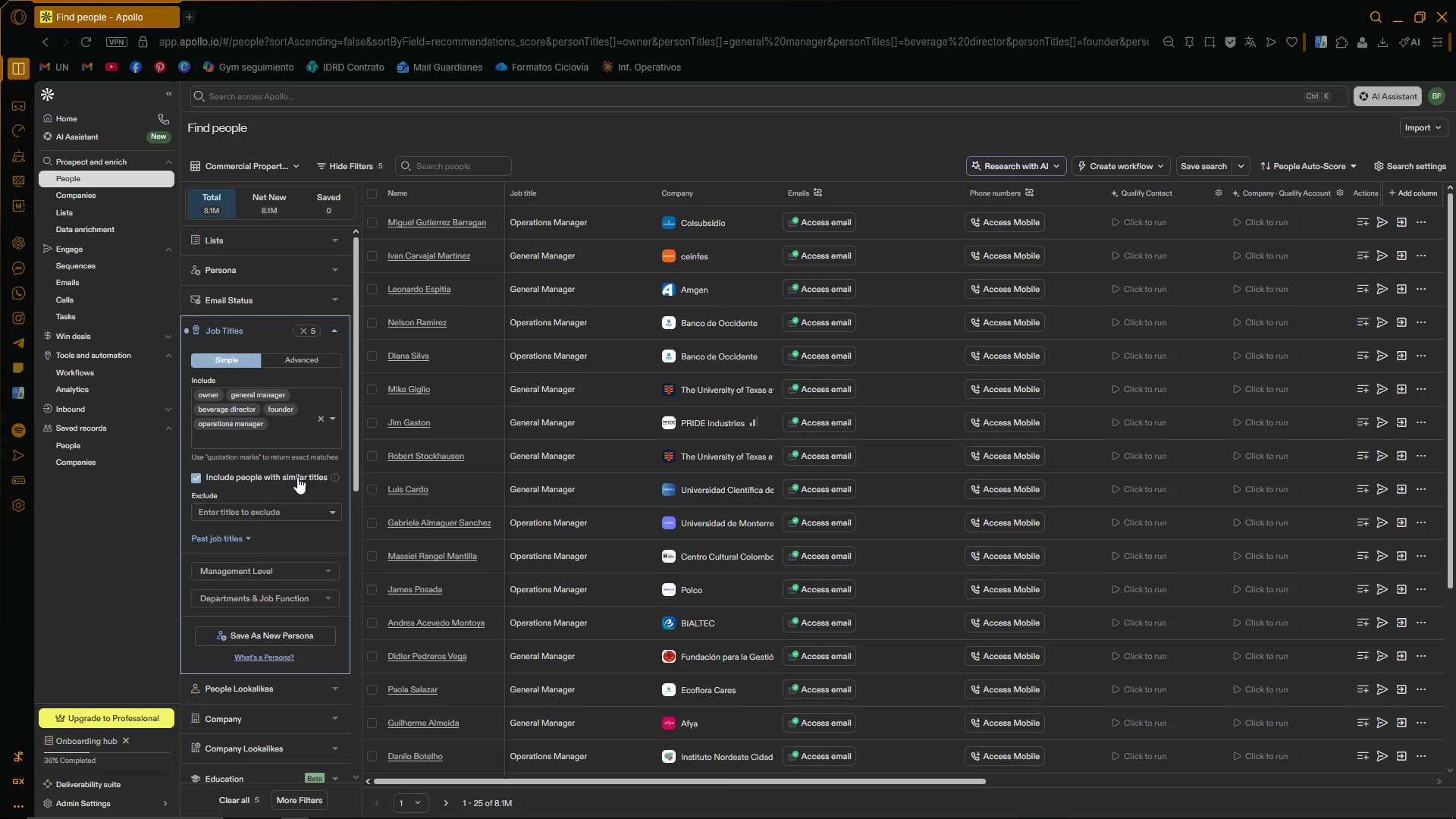 
left_click([193, 480])
 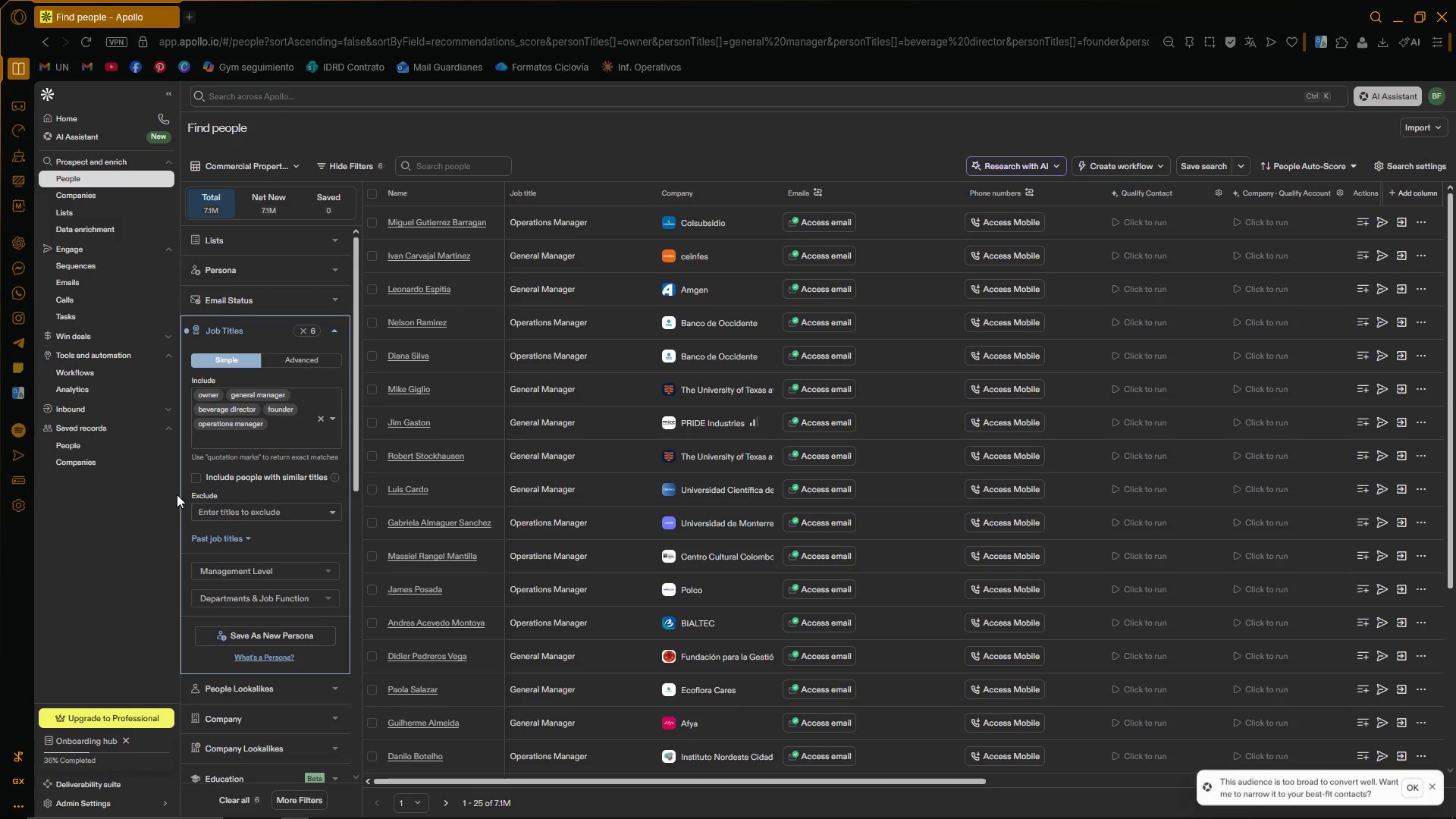 
wait(7.69)
 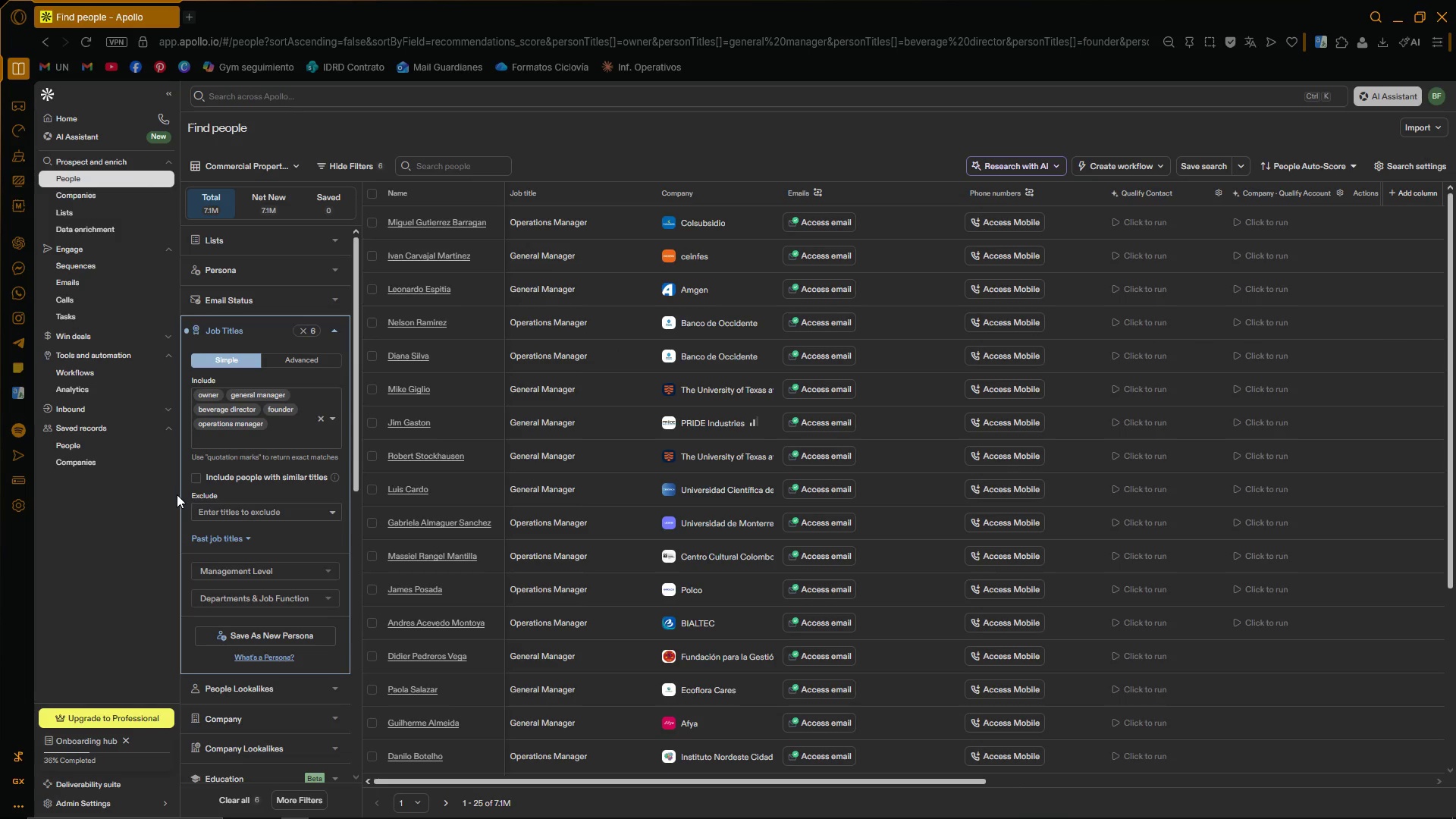 
mouse_move([326, 341])
 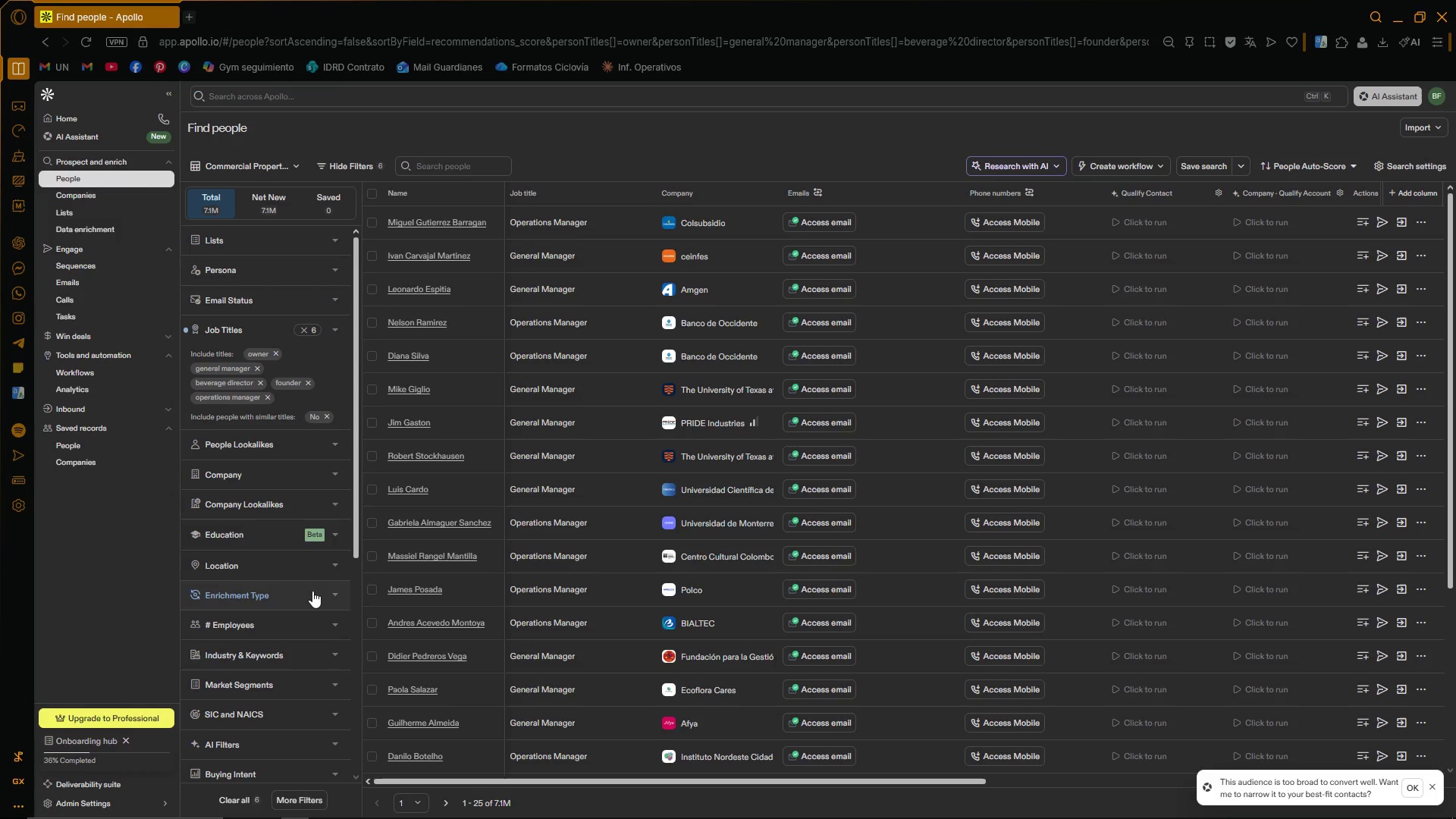 
scroll: coordinate [311, 588], scroll_direction: down, amount: 3.0
 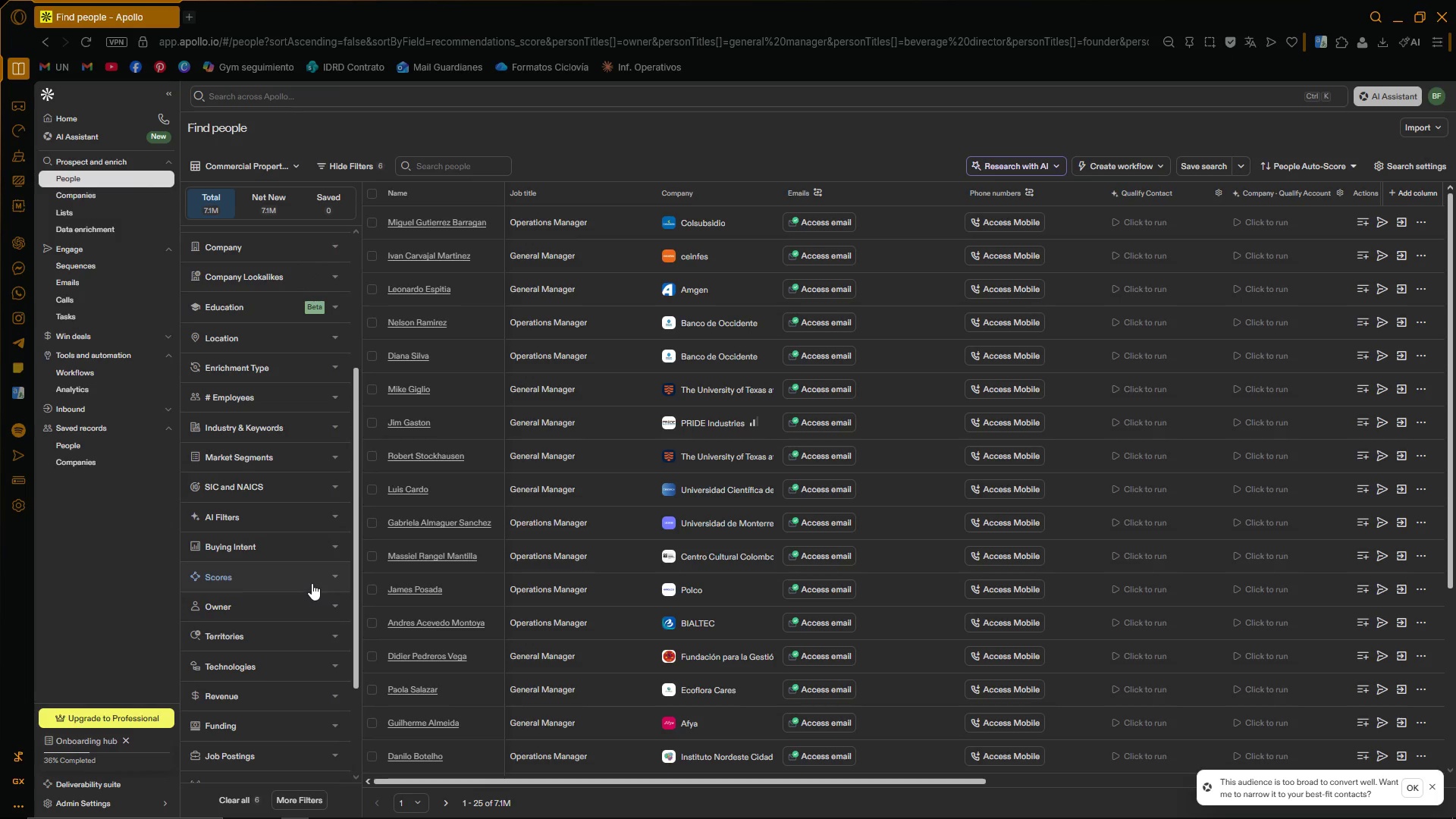 
scroll: coordinate [315, 580], scroll_direction: up, amount: 4.0
 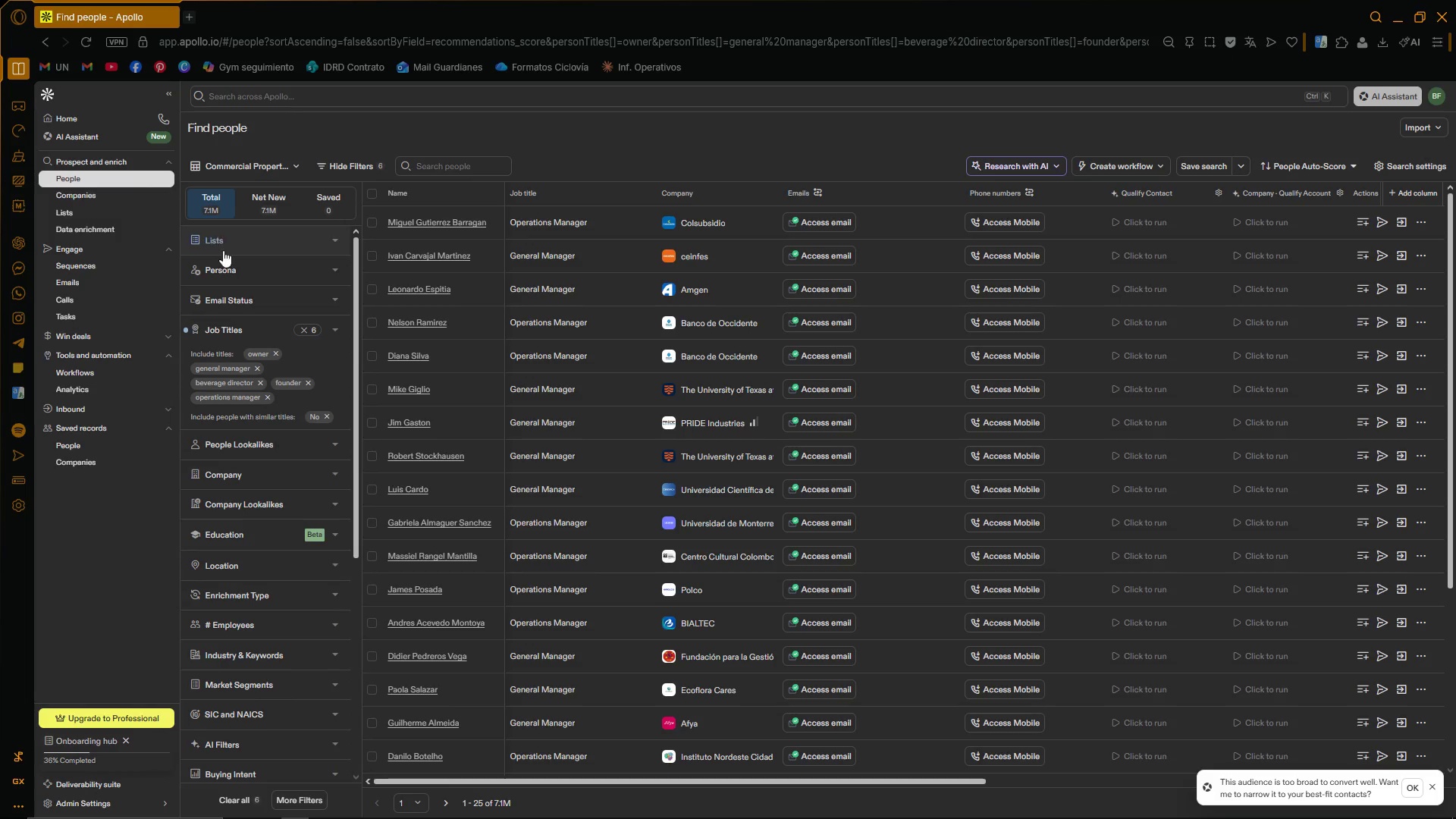 
scroll: coordinate [301, 509], scroll_direction: down, amount: 2.0
 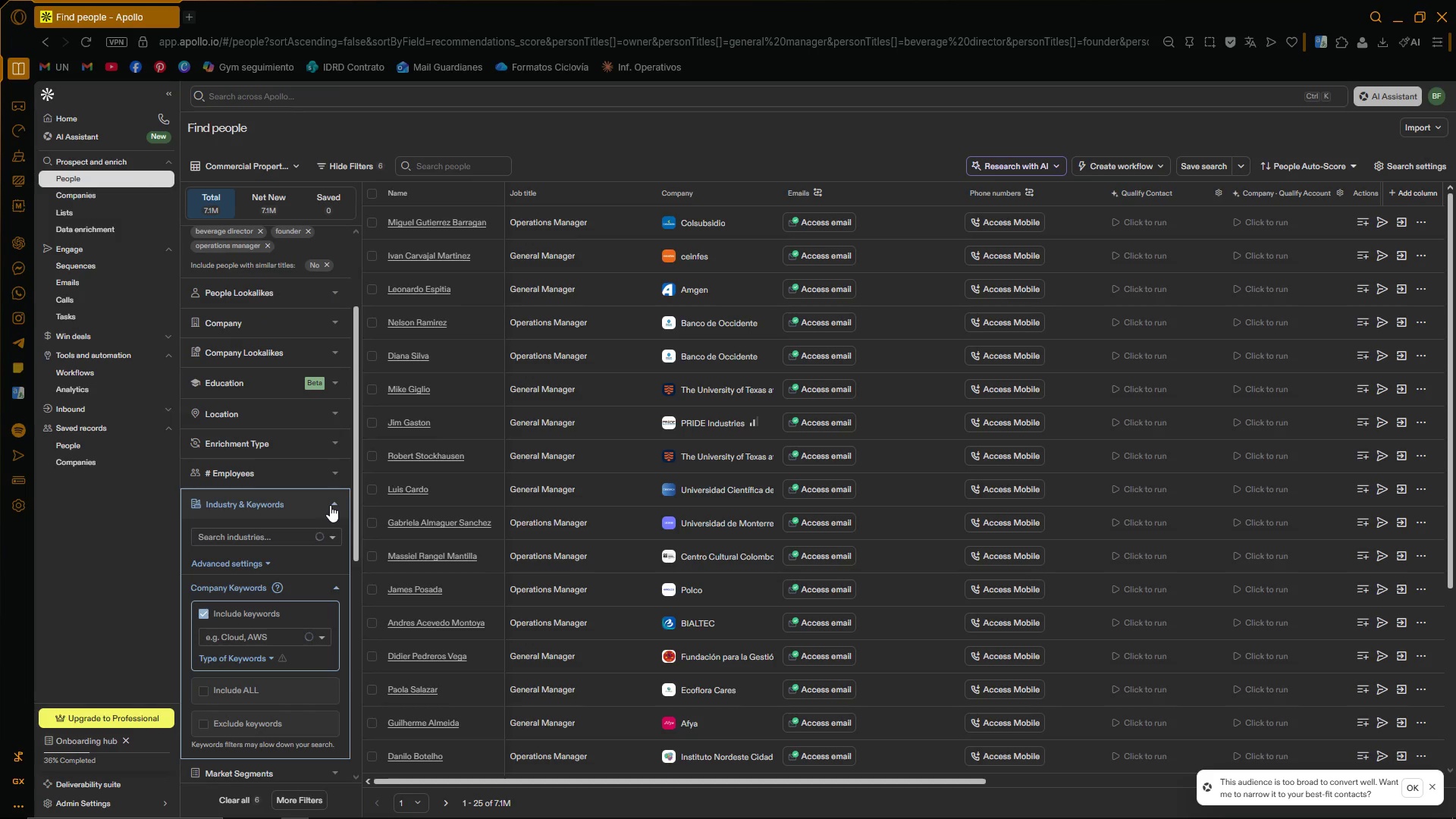 
left_click([290, 537])
 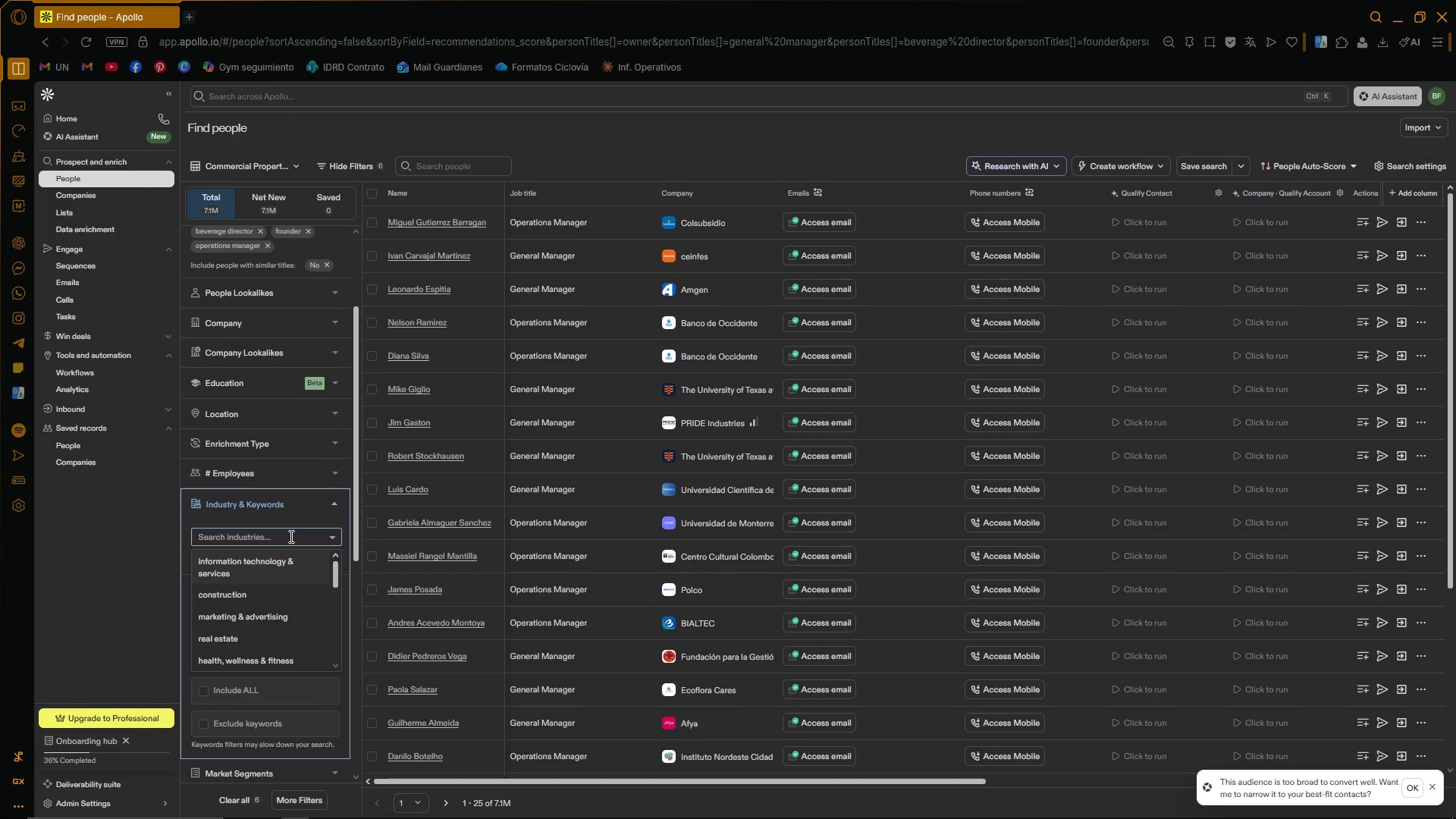 
type(resta)
 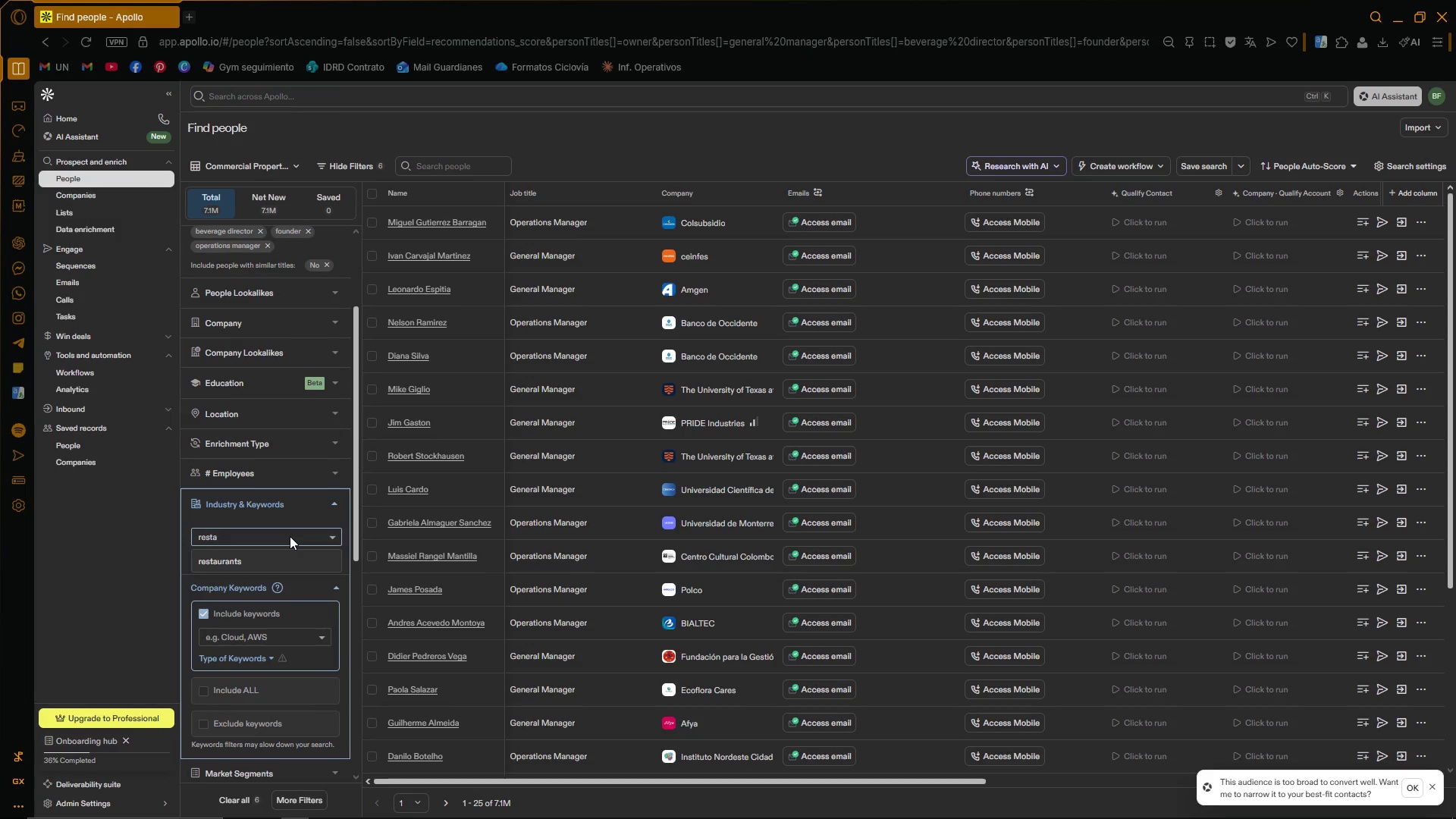 
left_click([290, 568])
 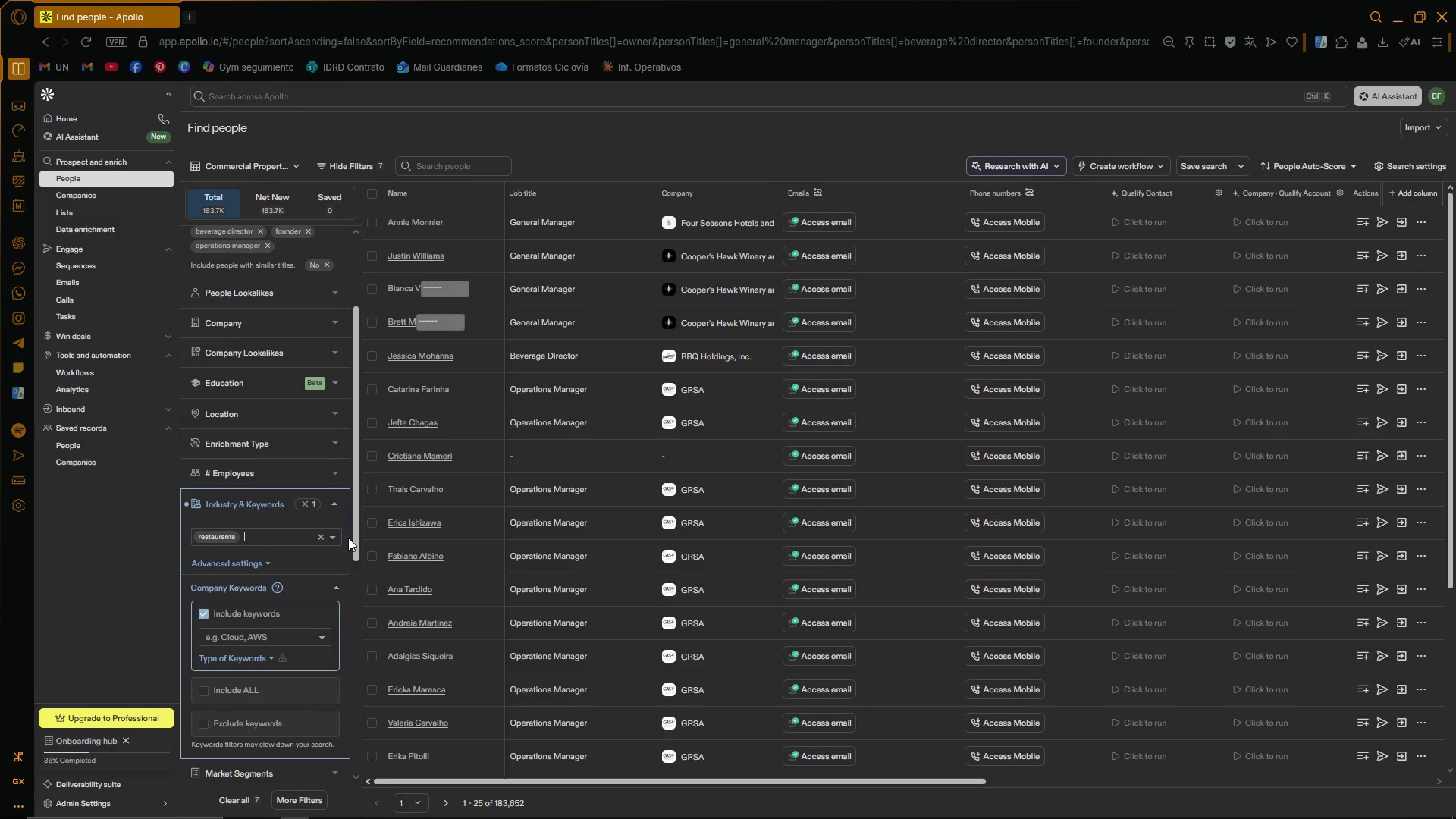 
type(food )
 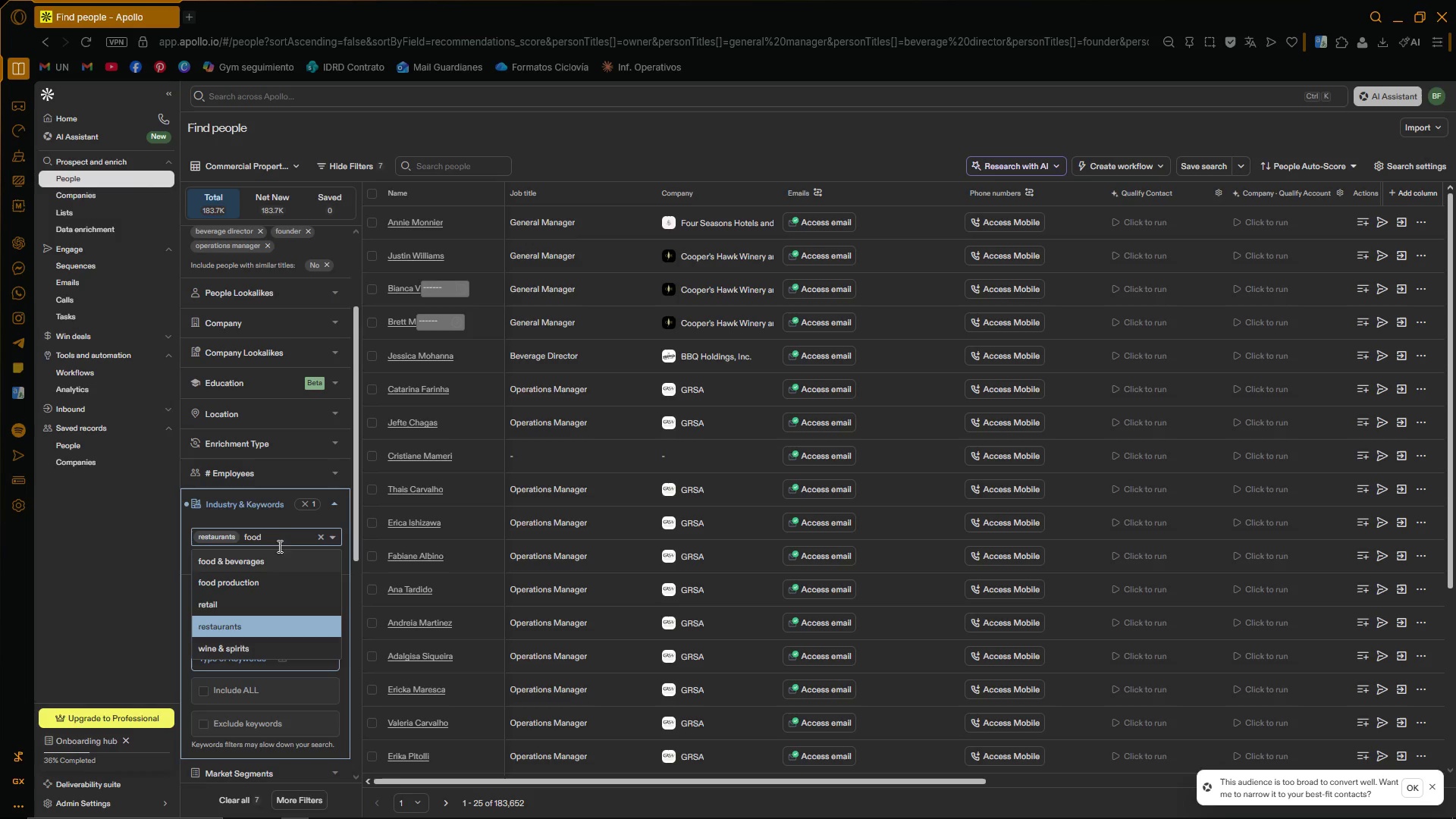 
left_click([265, 560])
 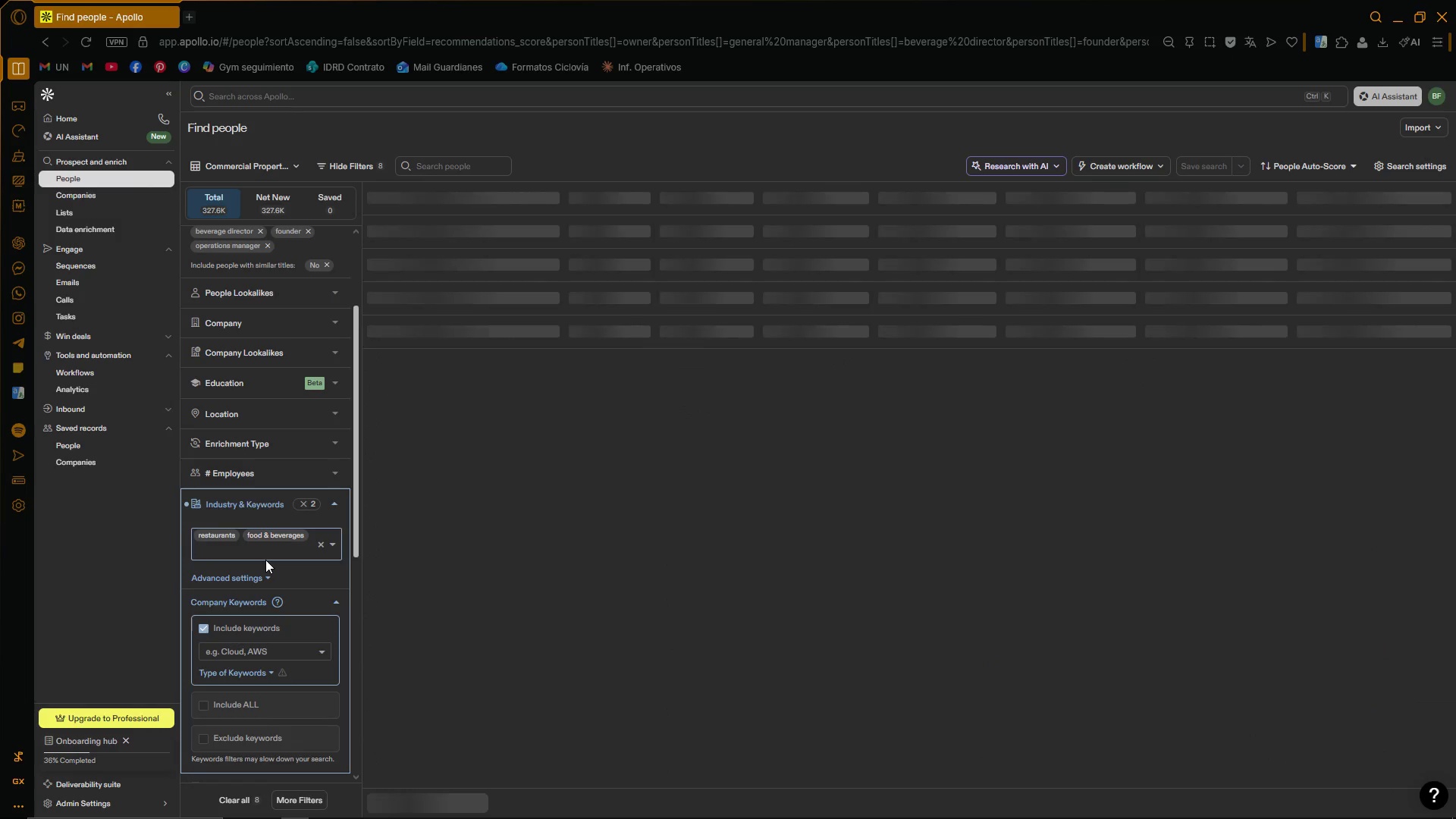 
type(hosp)
 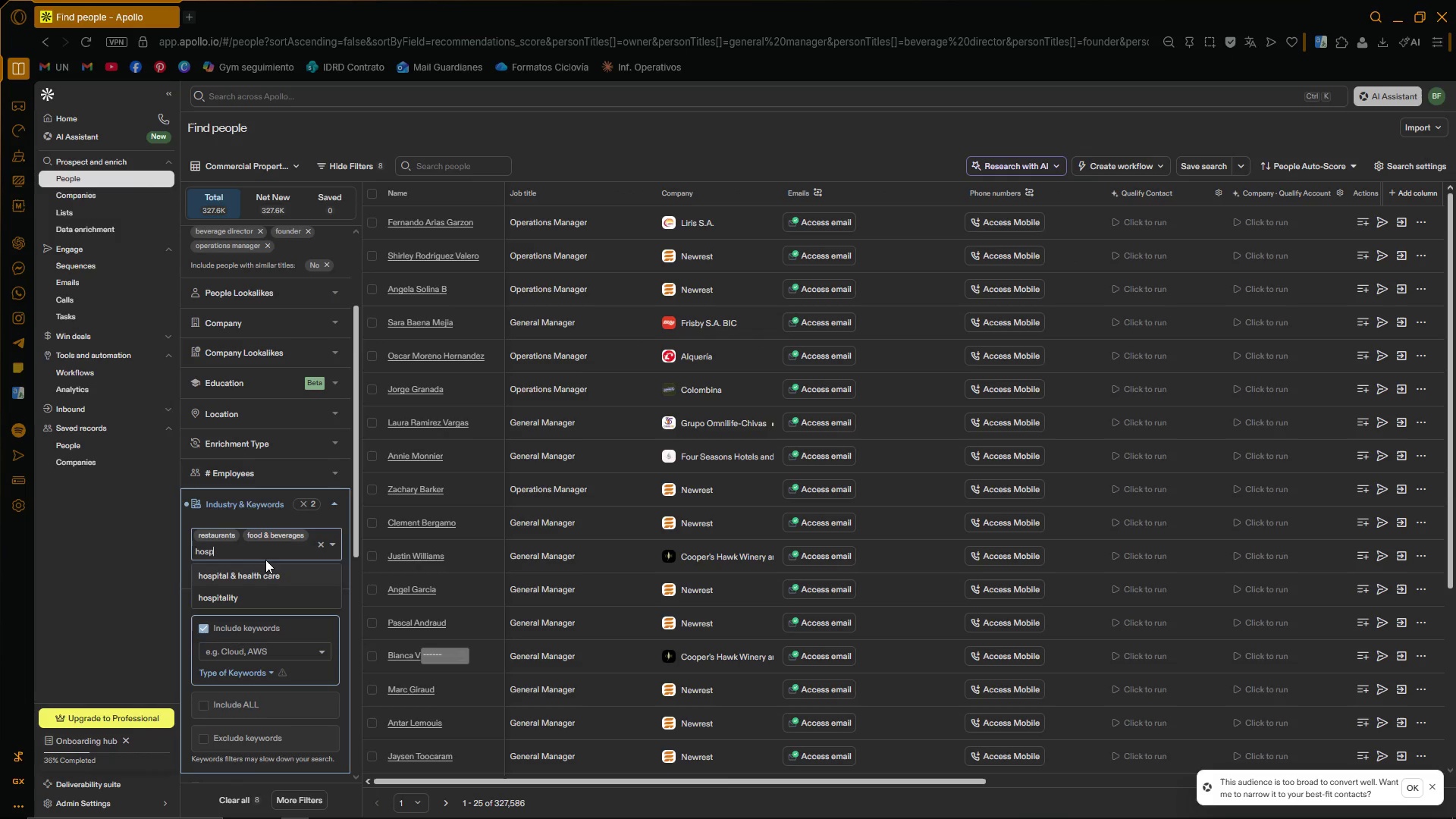 
left_click([245, 596])
 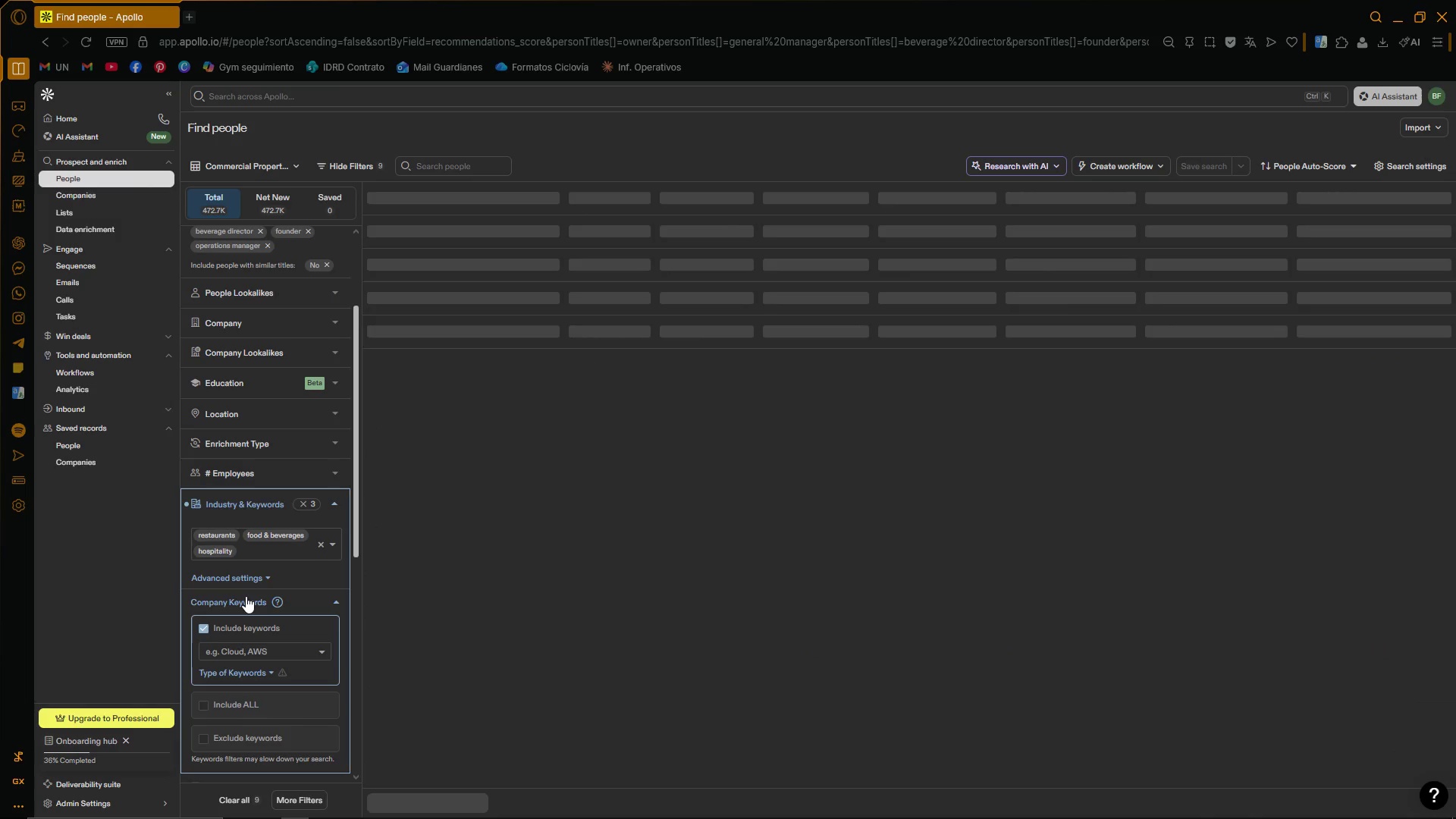 
type(hea)
 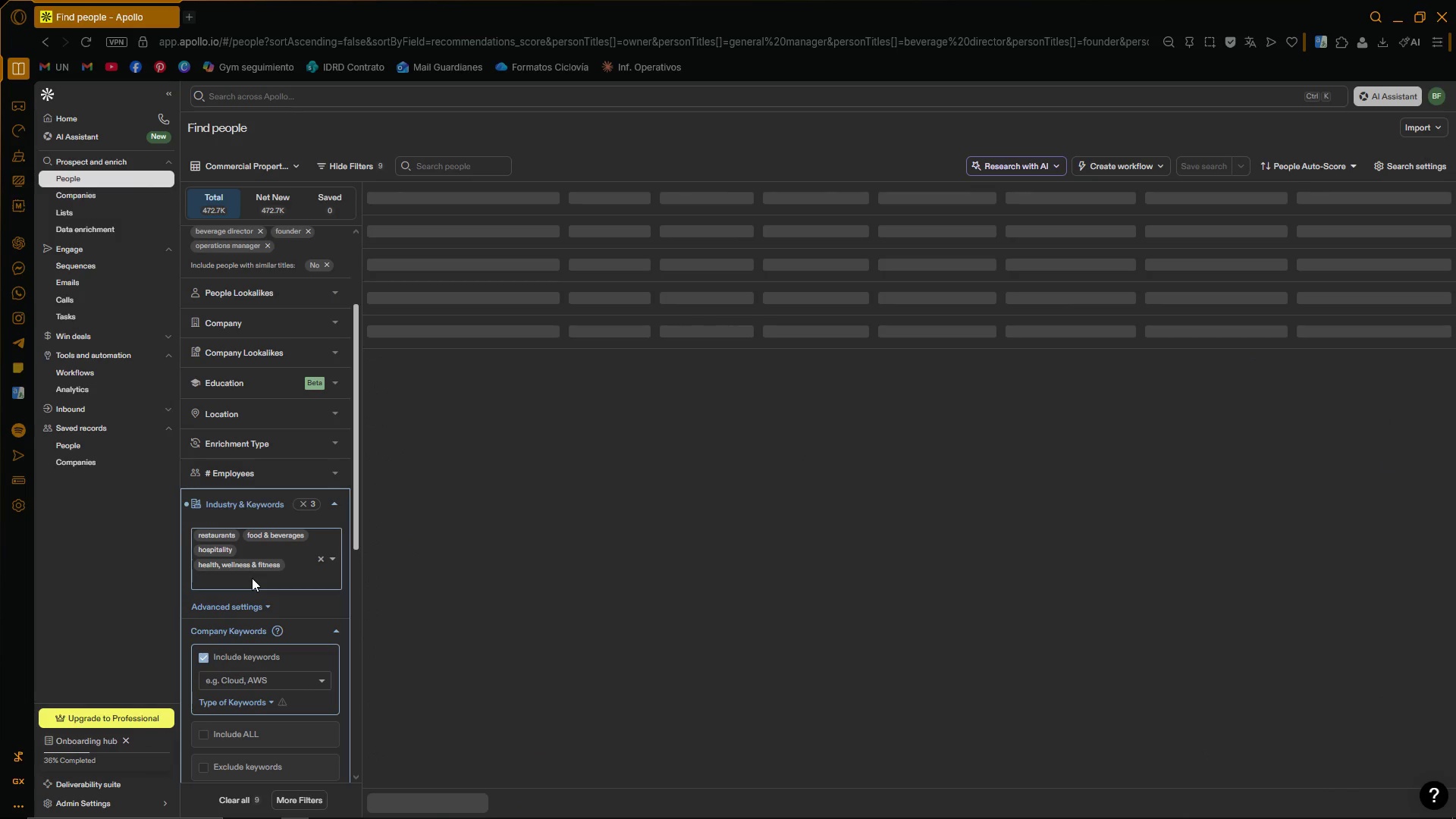 
wait(7.44)
 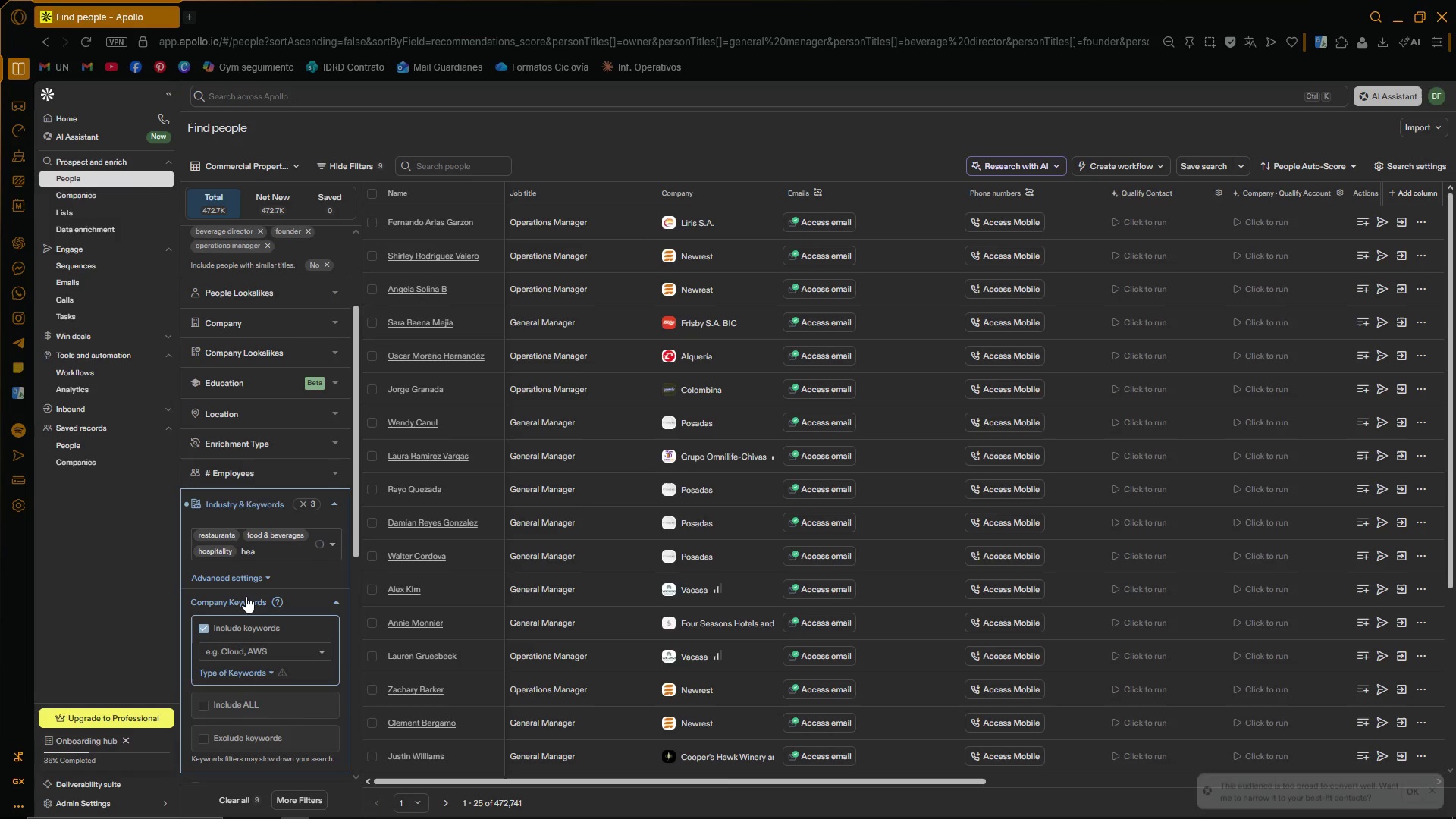 
type(consu)
 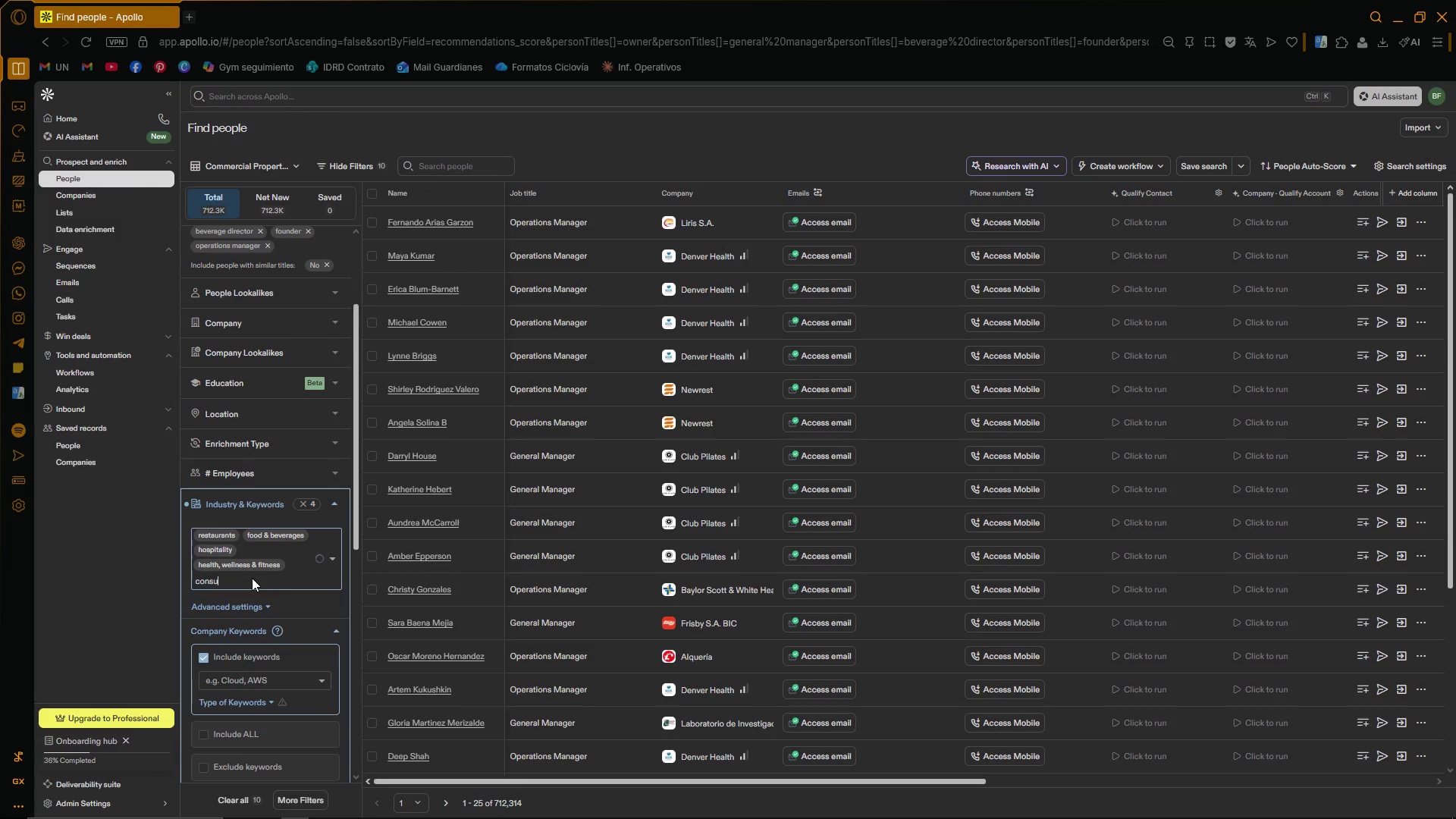 
mouse_move([246, 581])
 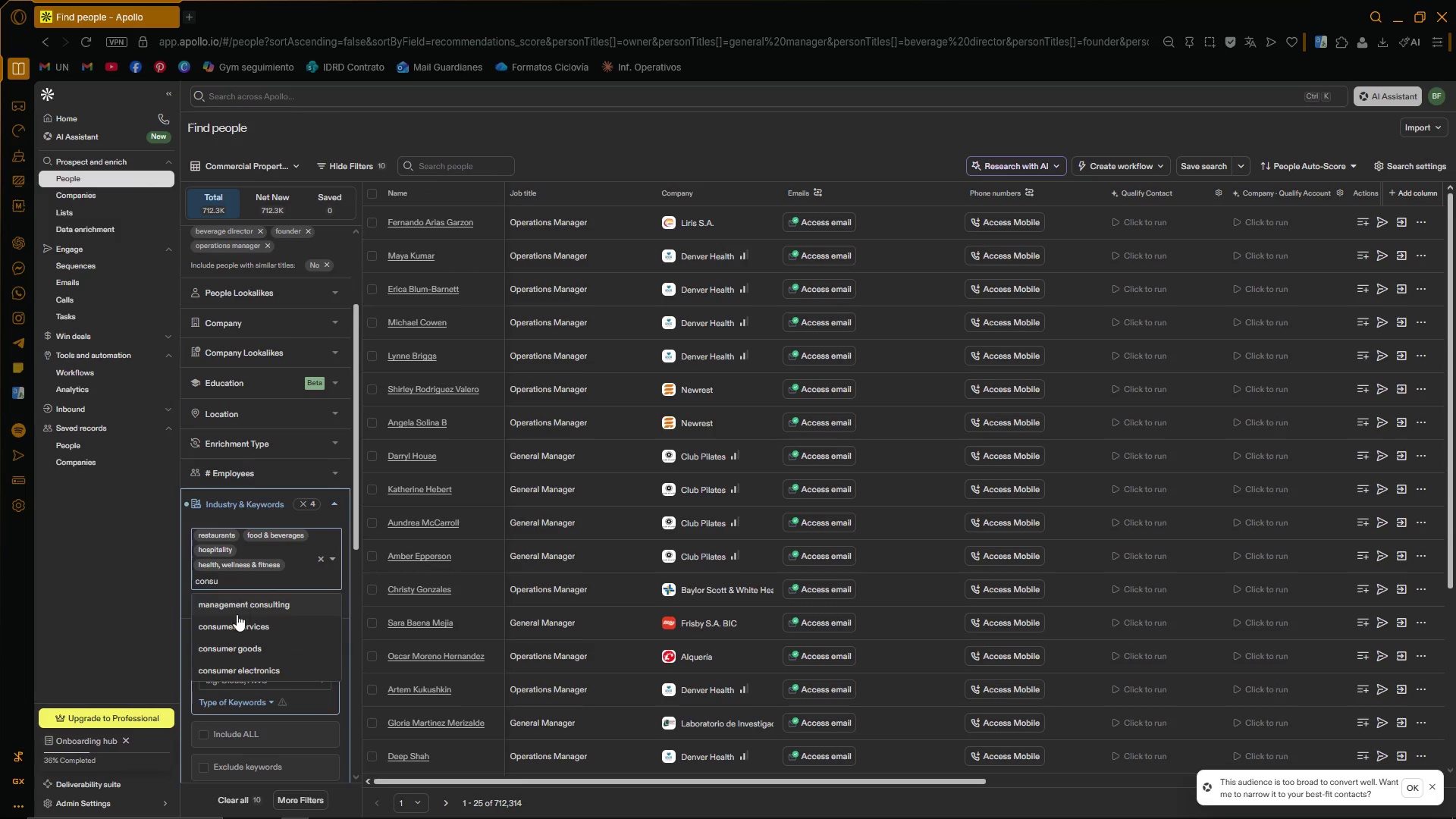 
left_click([235, 618])
 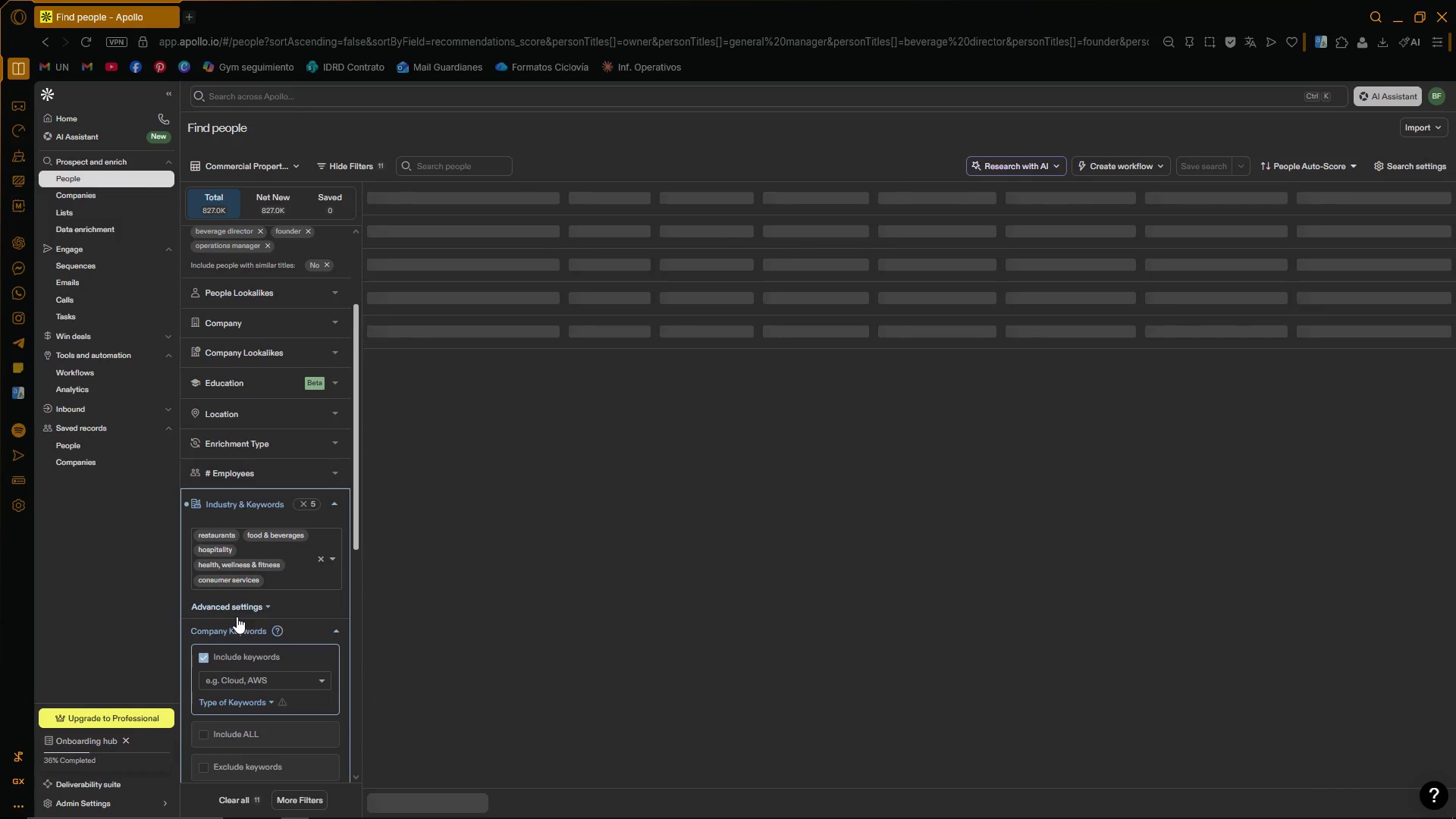 
scroll: coordinate [344, 508], scroll_direction: down, amount: 1.0
 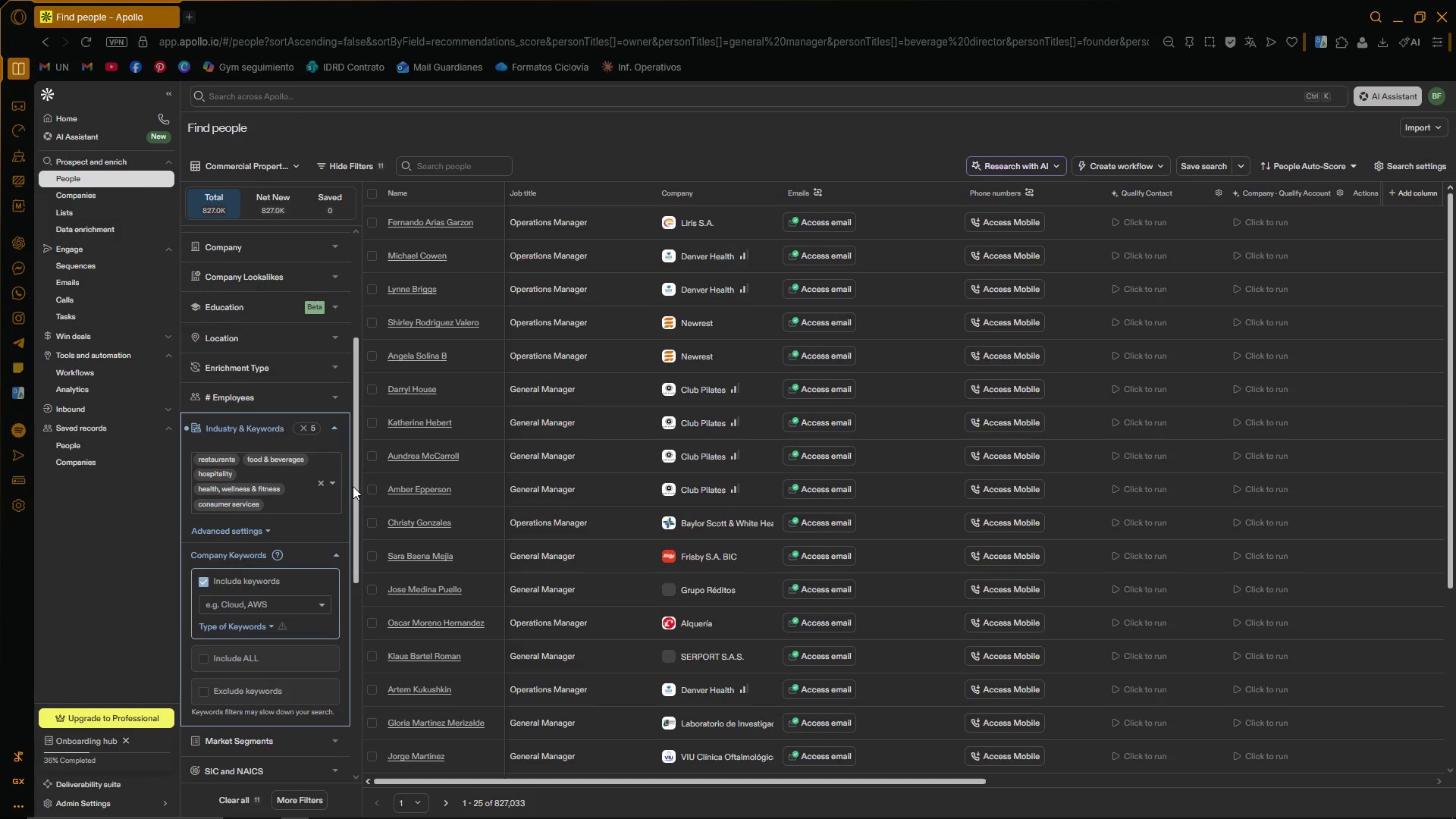 
left_click_drag(start_coordinate=[356, 485], to_coordinate=[356, 503])
 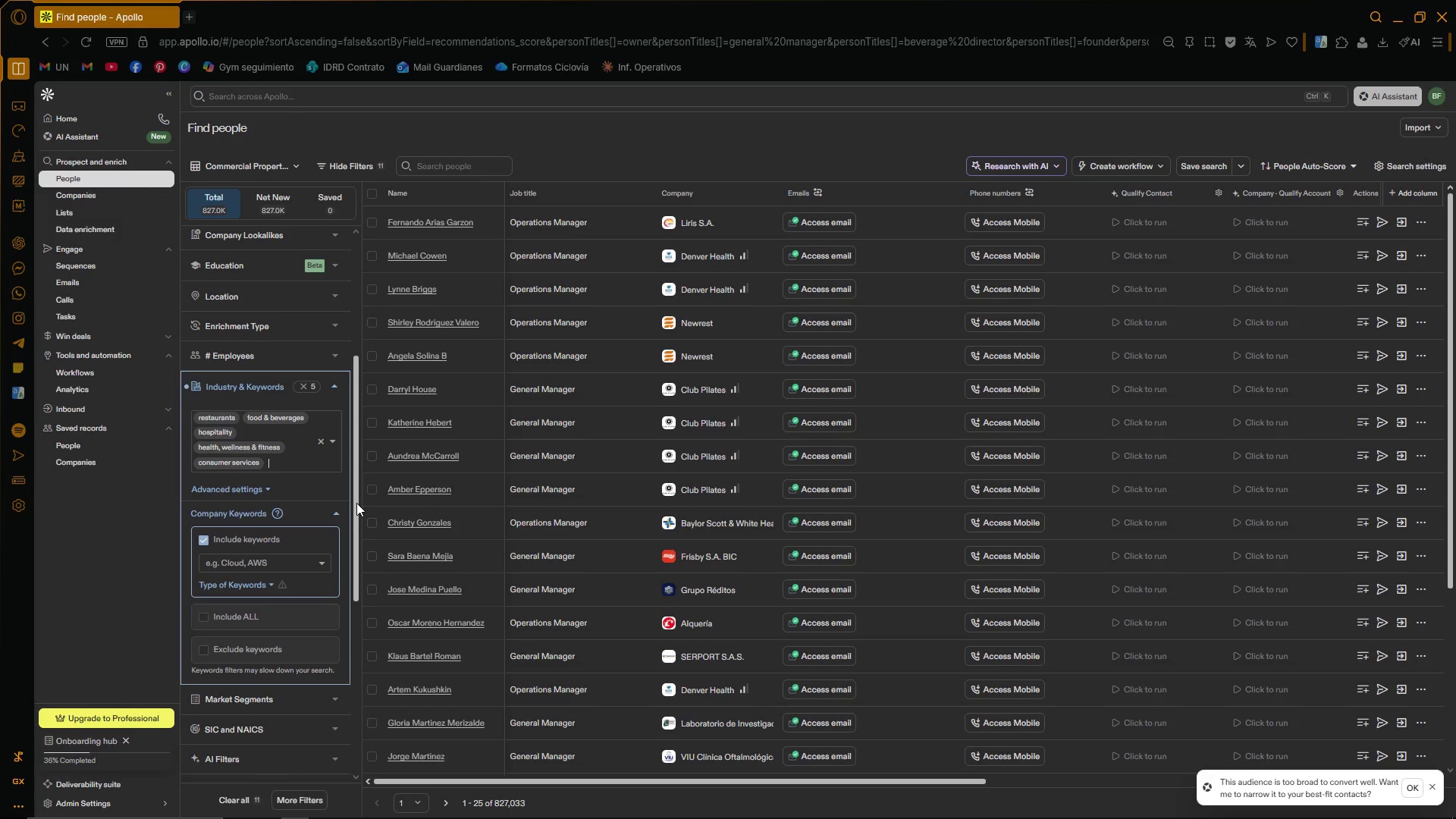 
left_click_drag(start_coordinate=[356, 503], to_coordinate=[356, 507])
 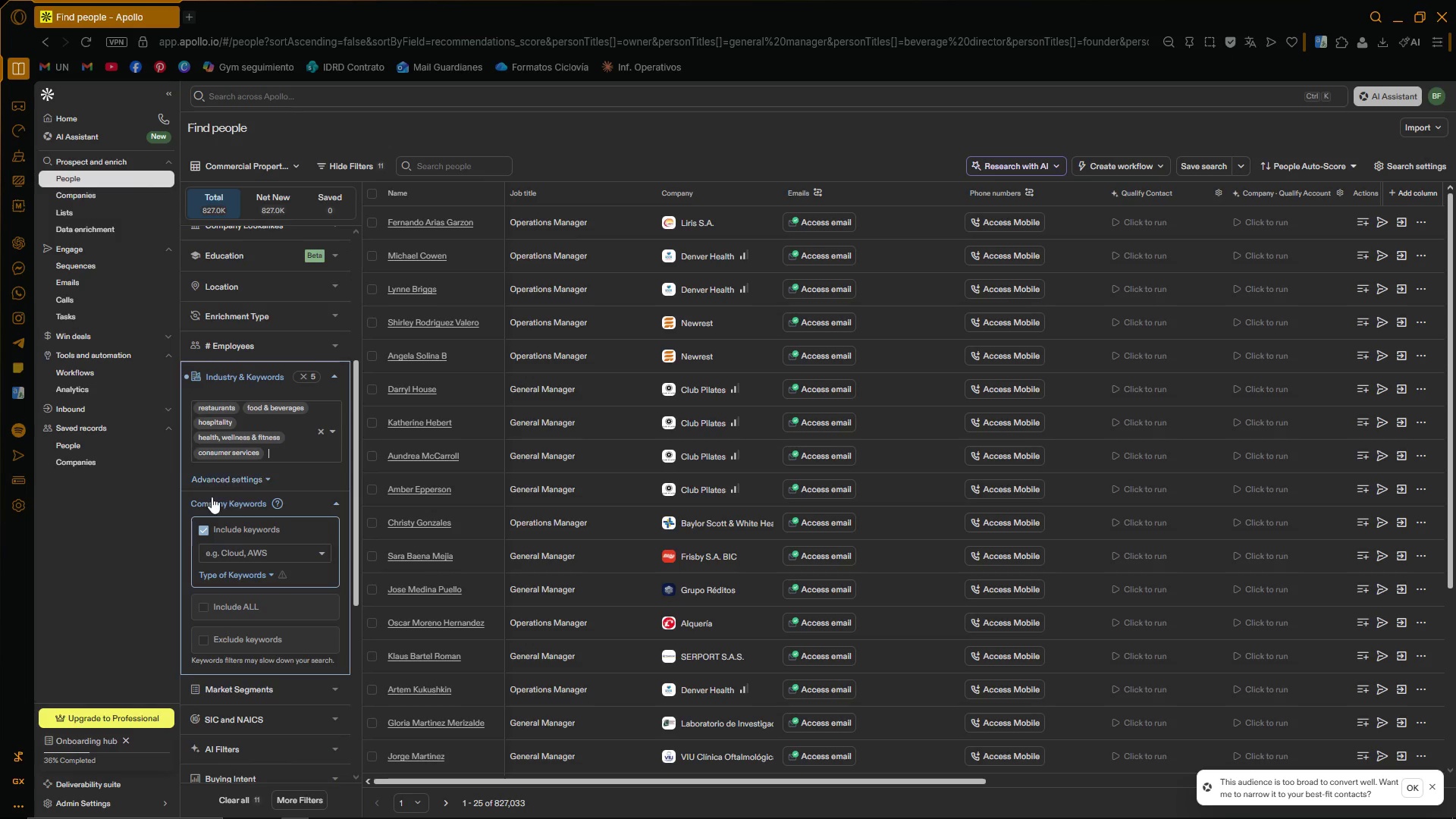 
wait(6.56)
 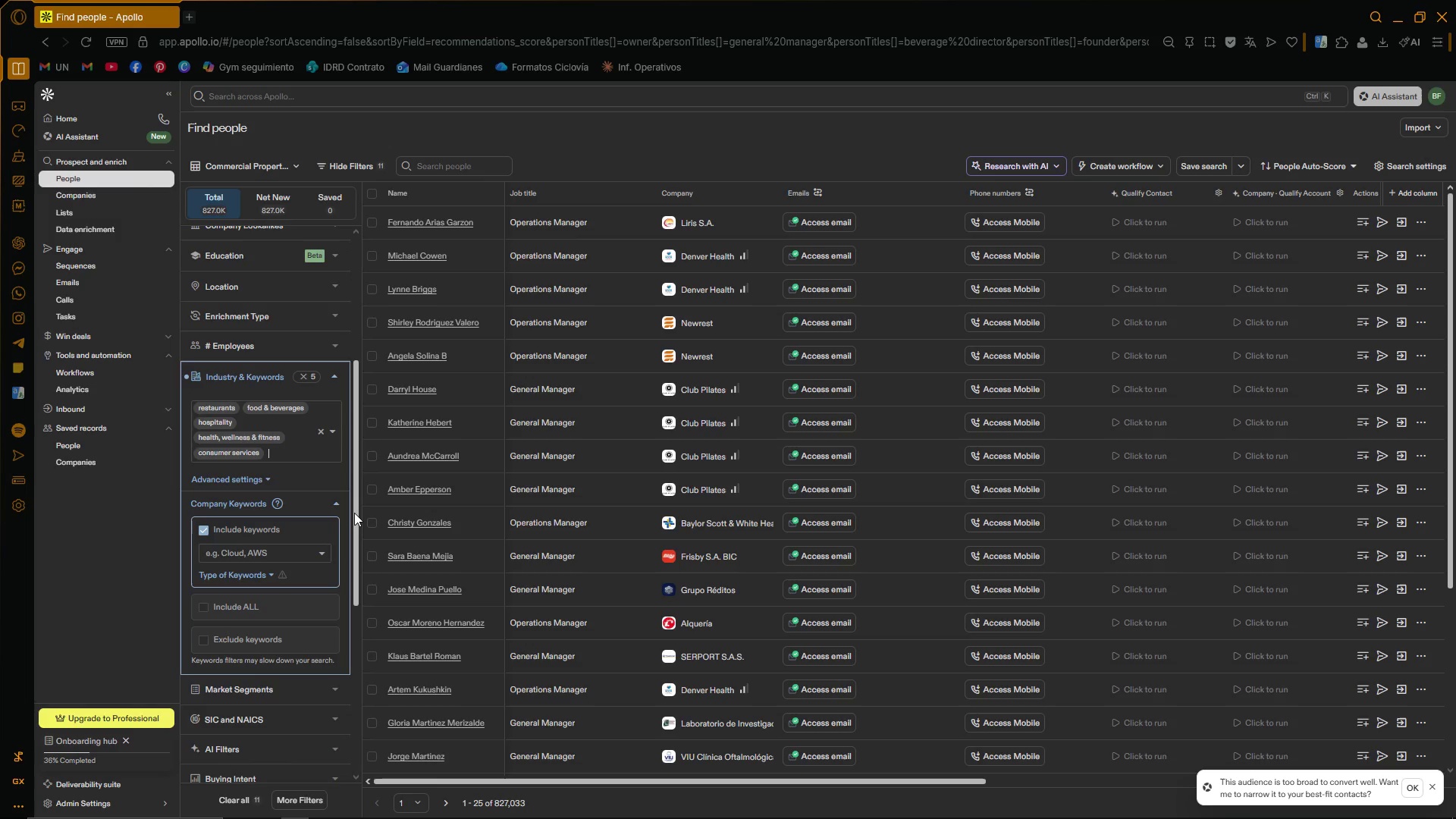 
left_click([246, 552])
 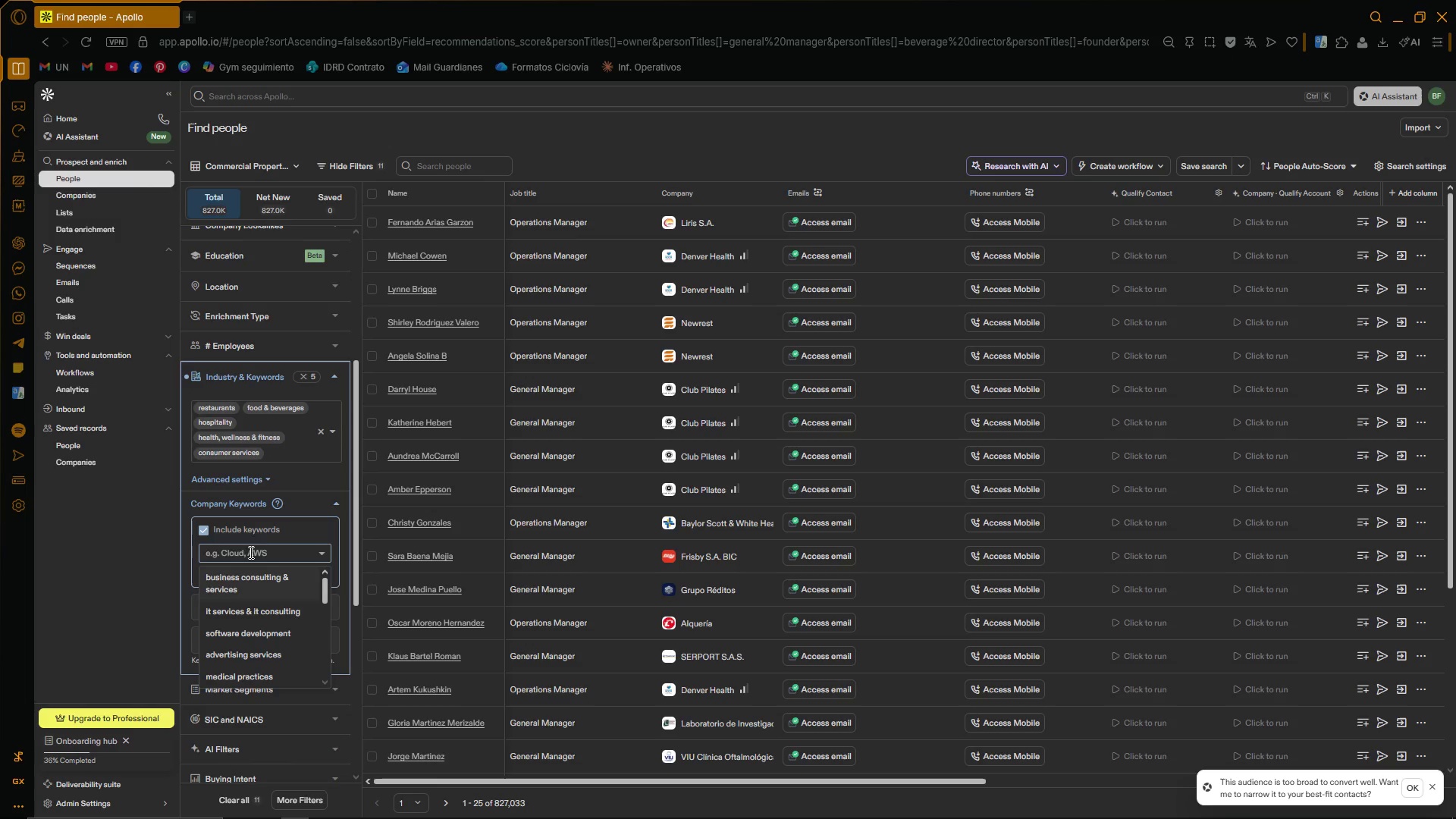 
type(juice bar)
 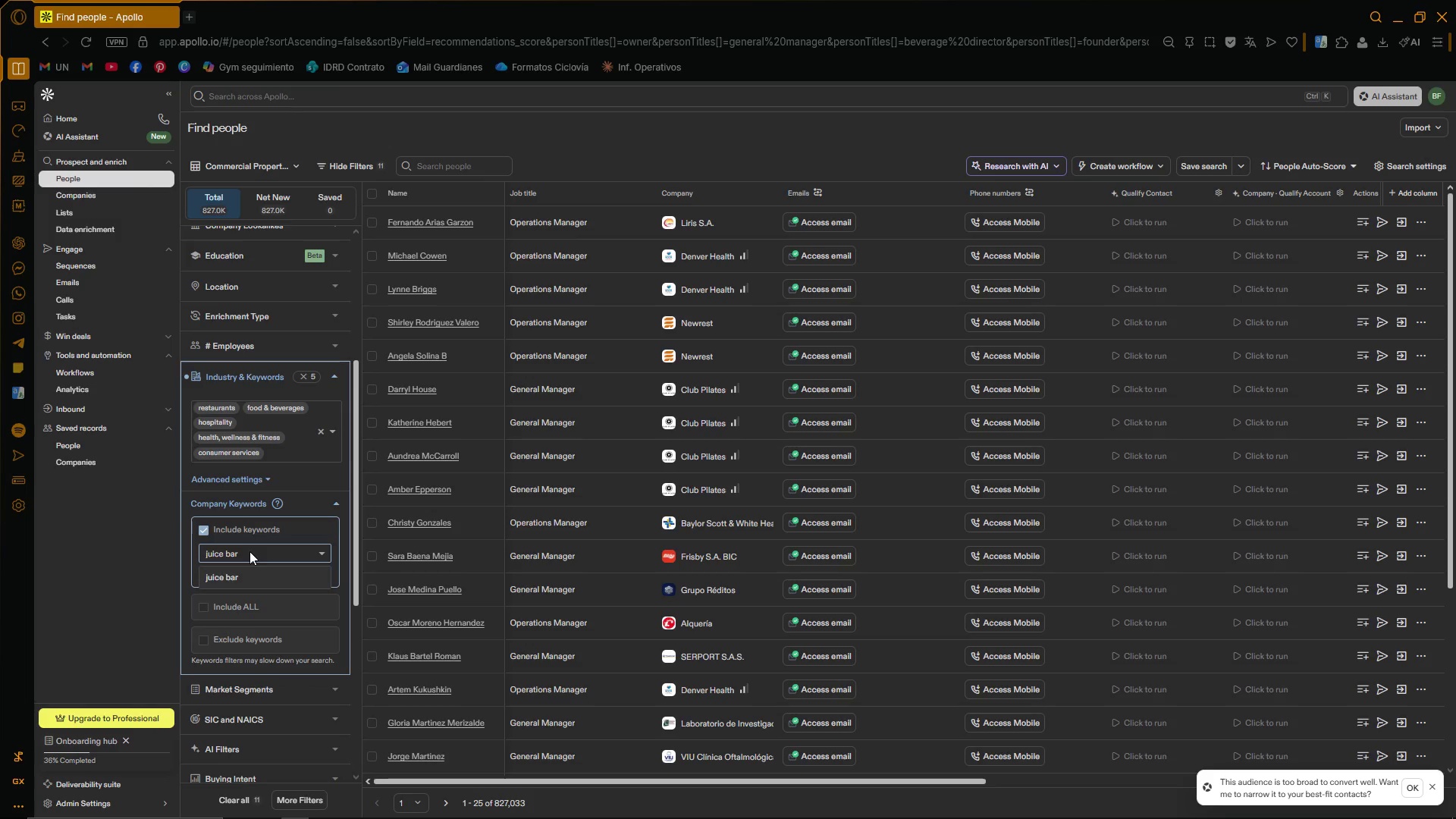 
left_click([240, 576])
 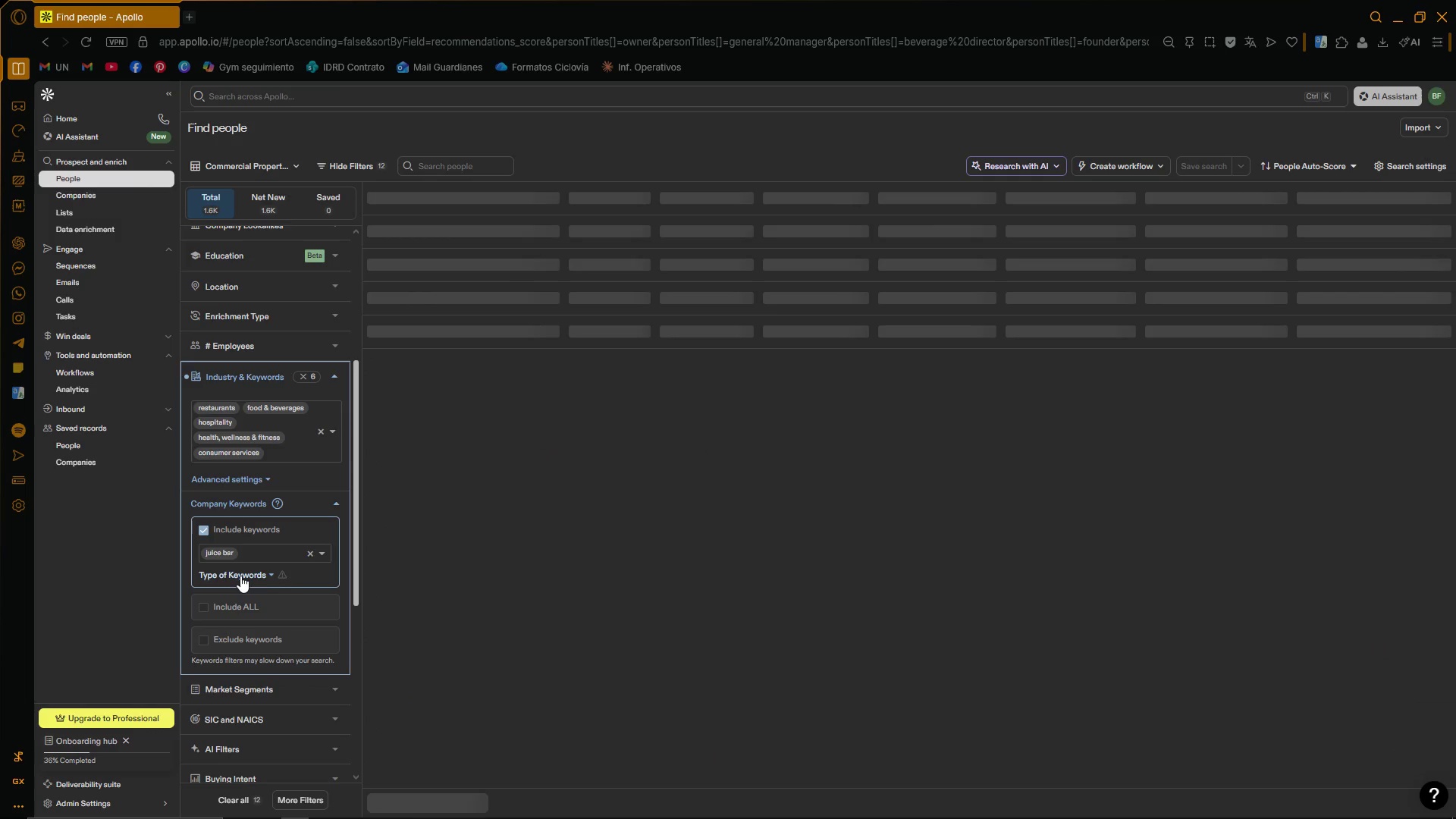 
type(smoothie su)
key(Backspace)
type(hop)
 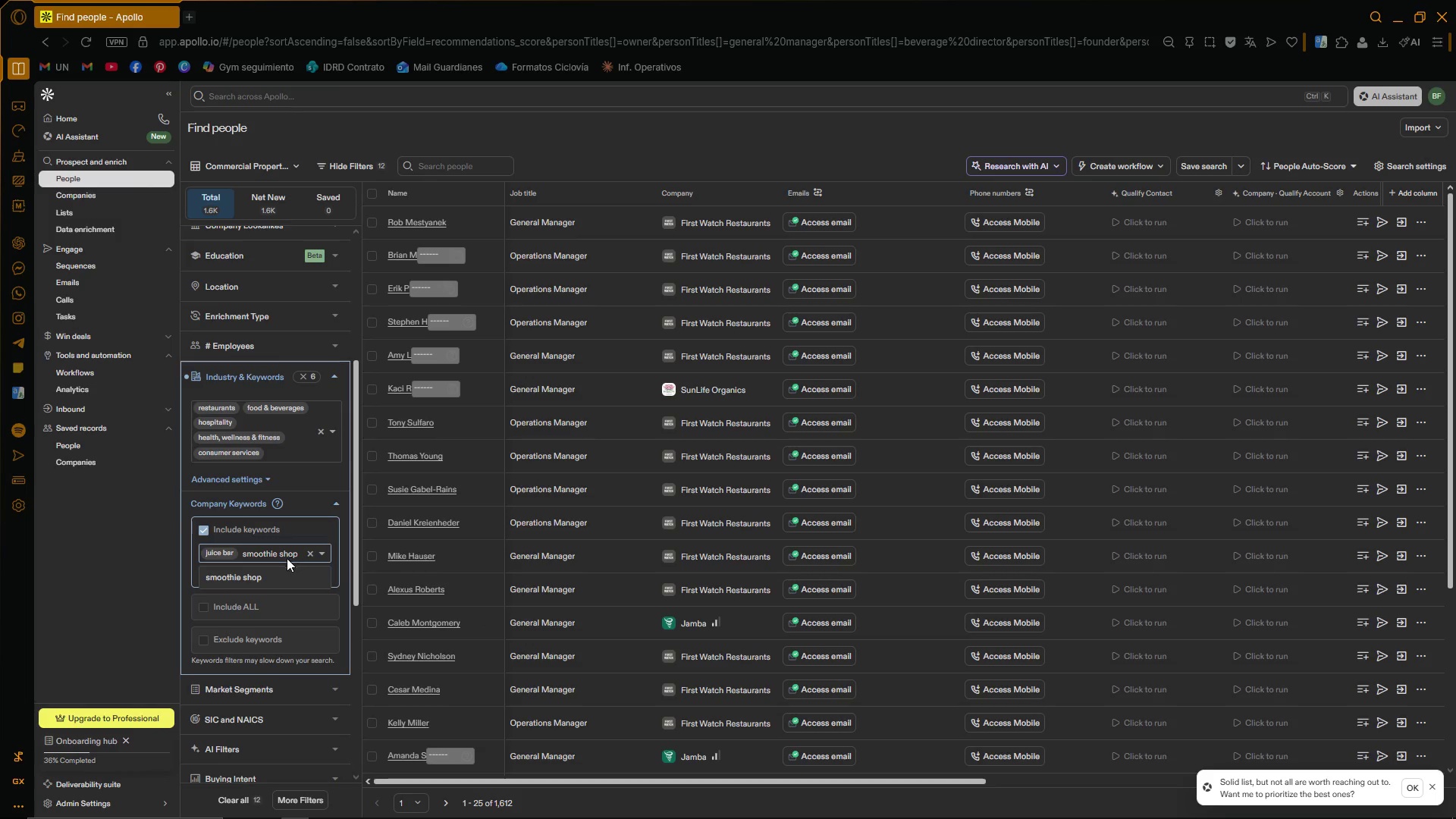 
left_click([265, 574])
 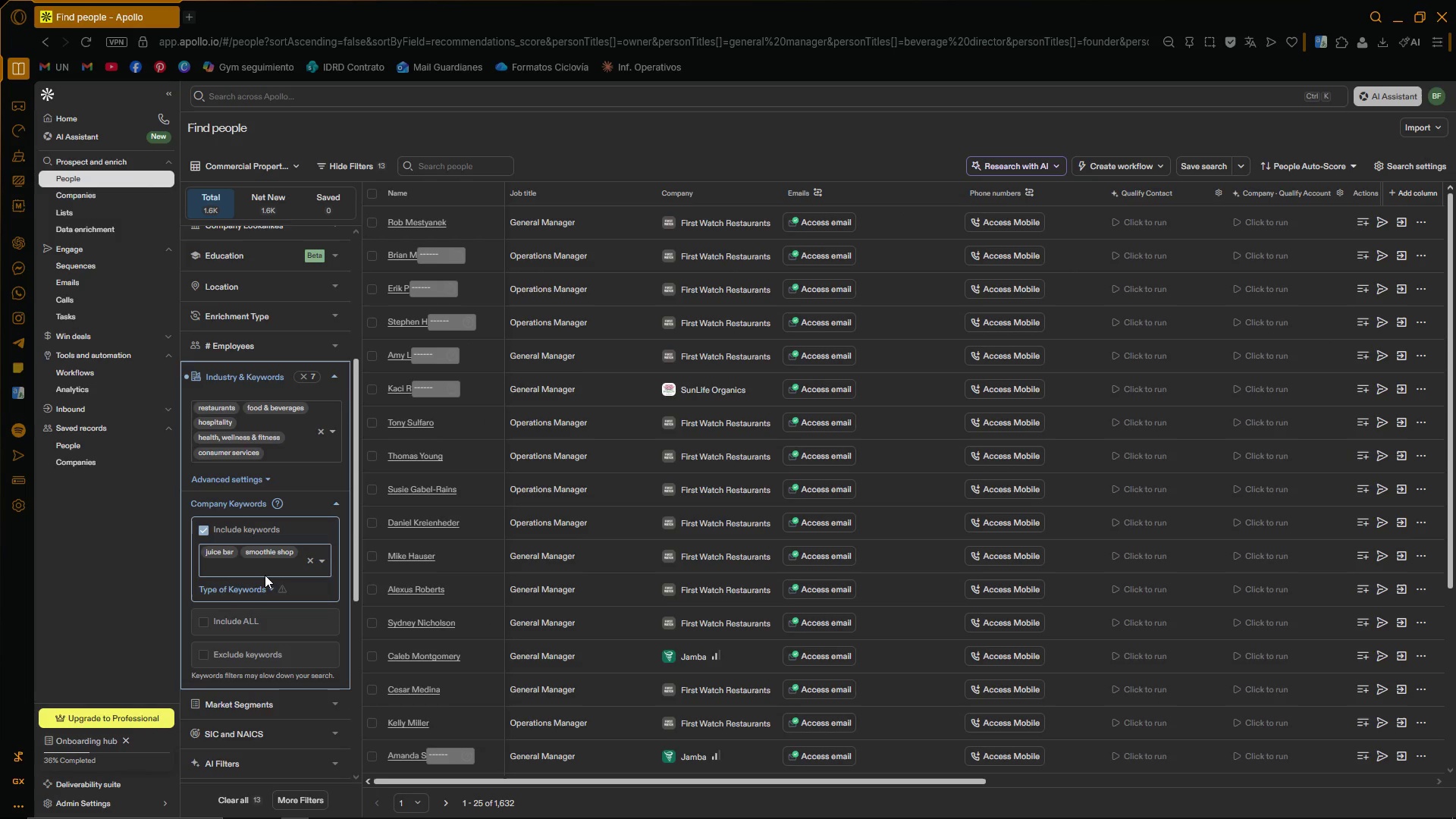 
type(cold pressed juice)
 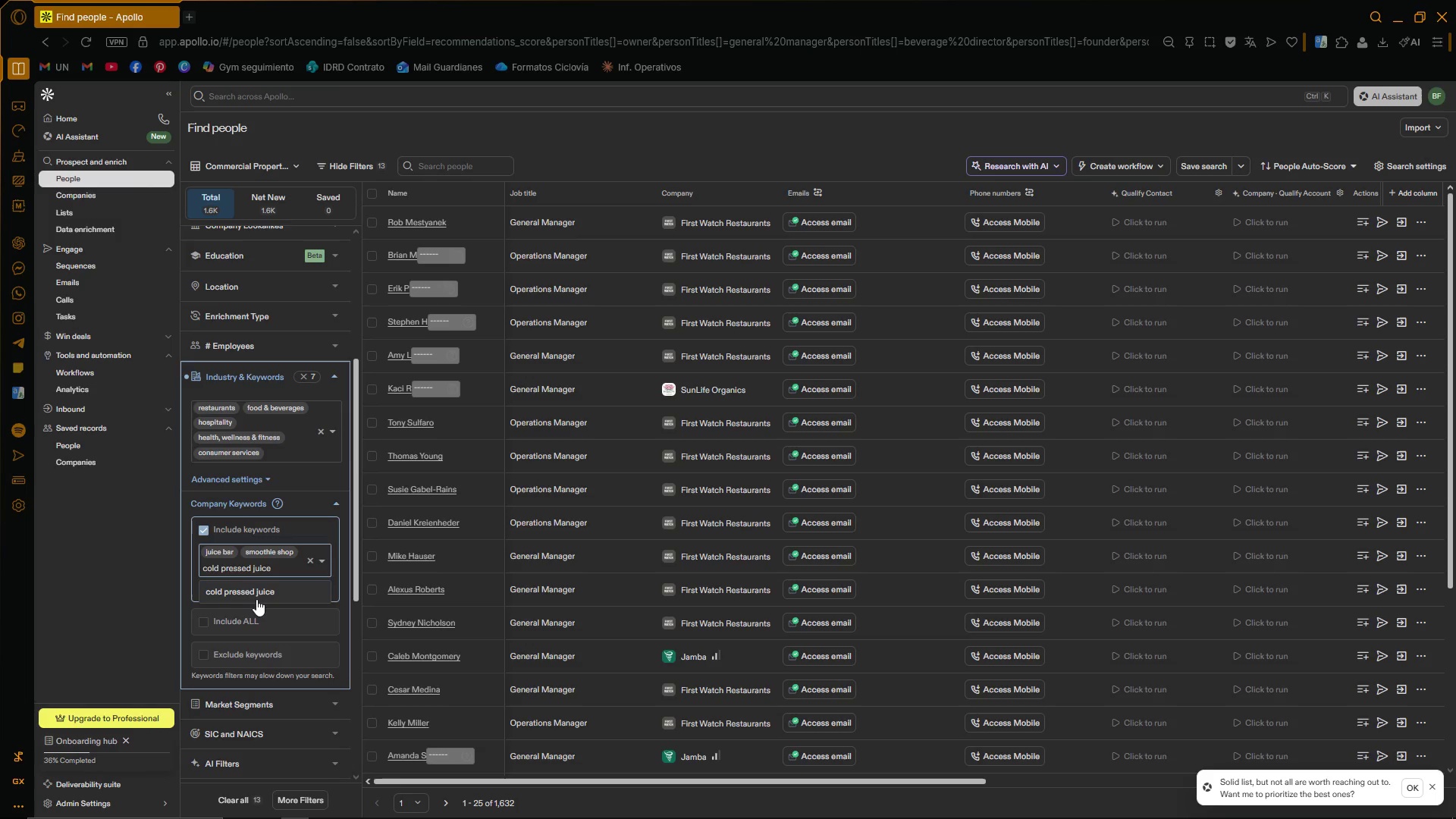 
left_click([256, 598])
 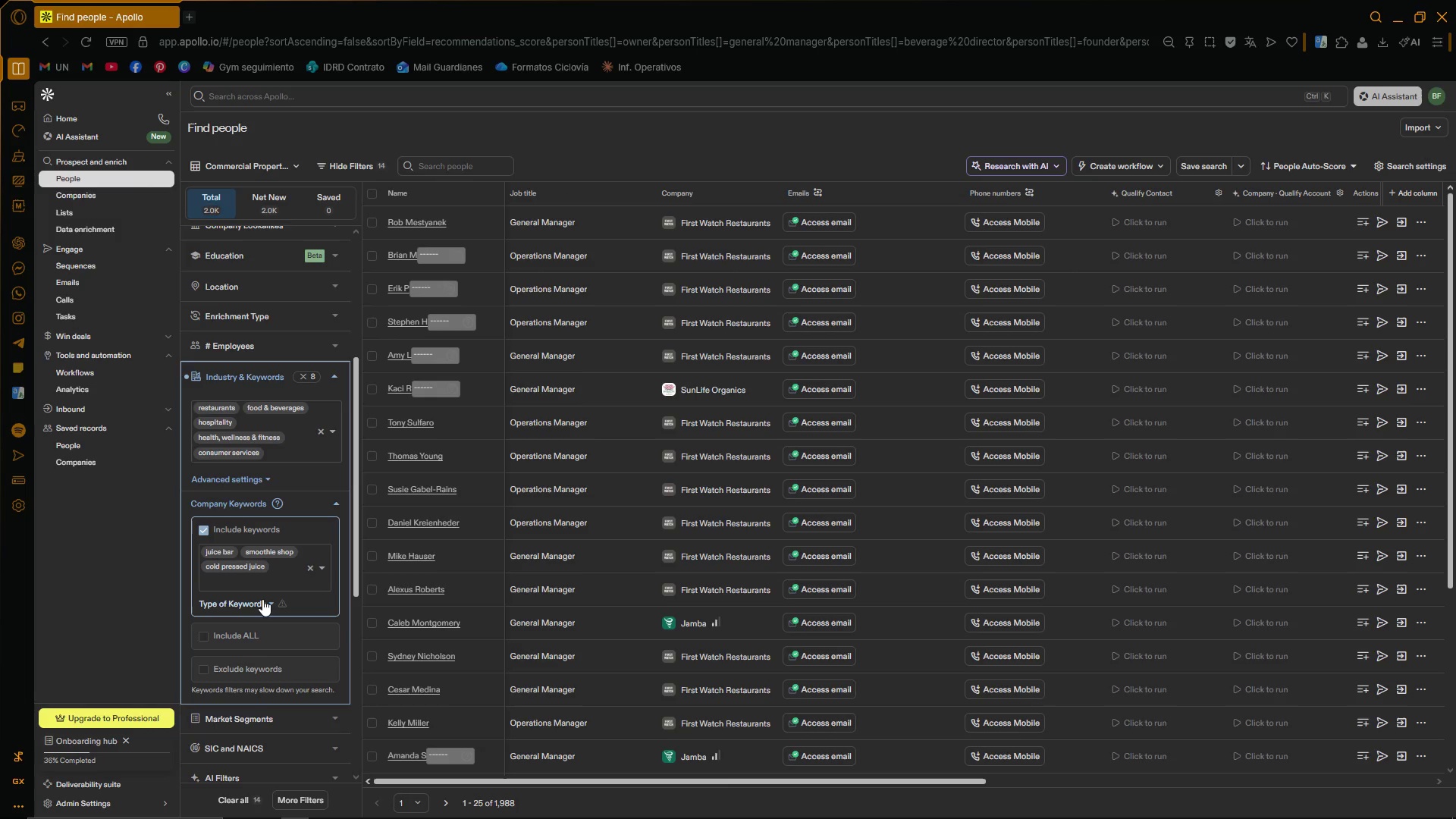 
wait(5.38)
 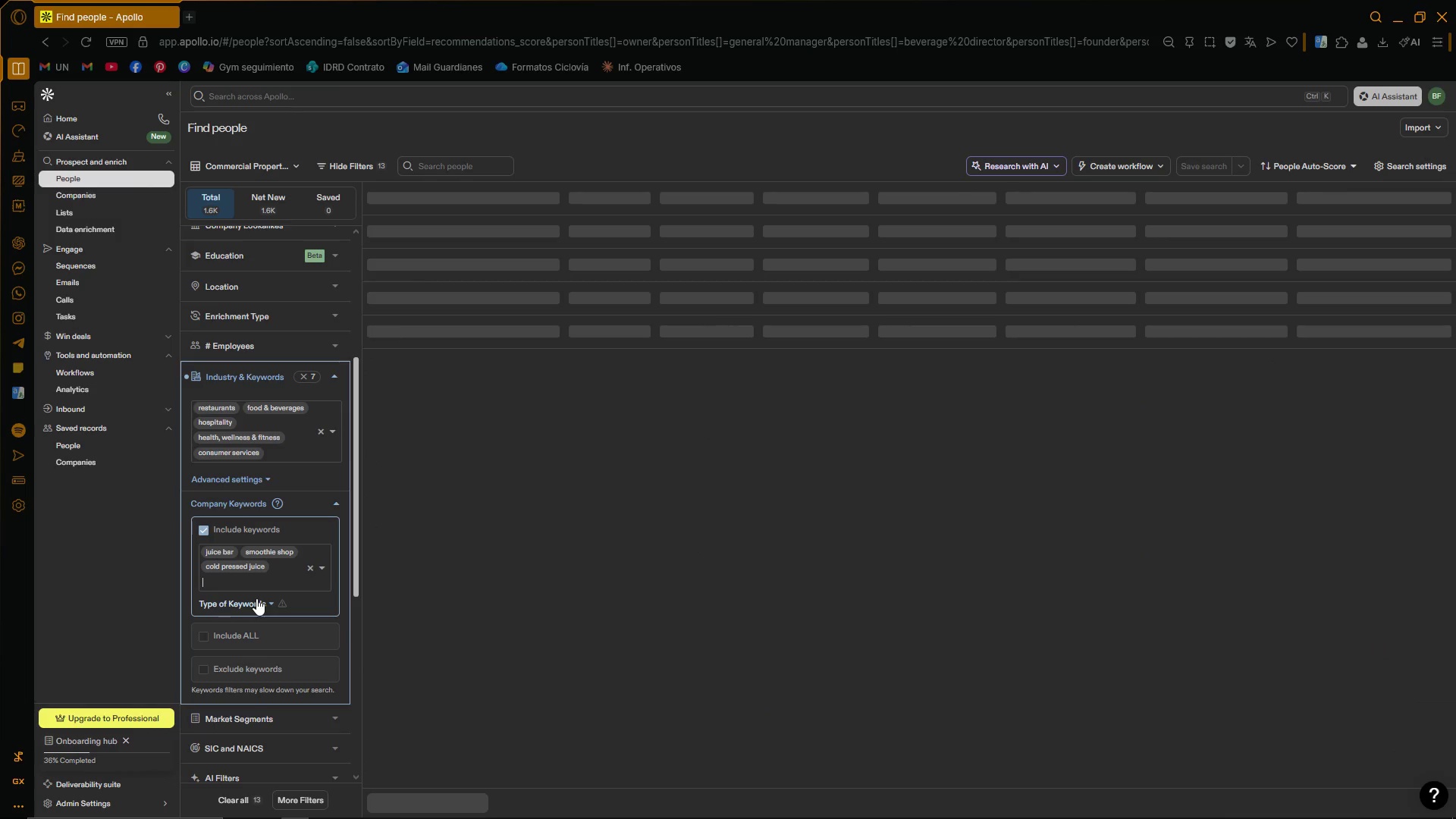 
type(wellness cafe)
 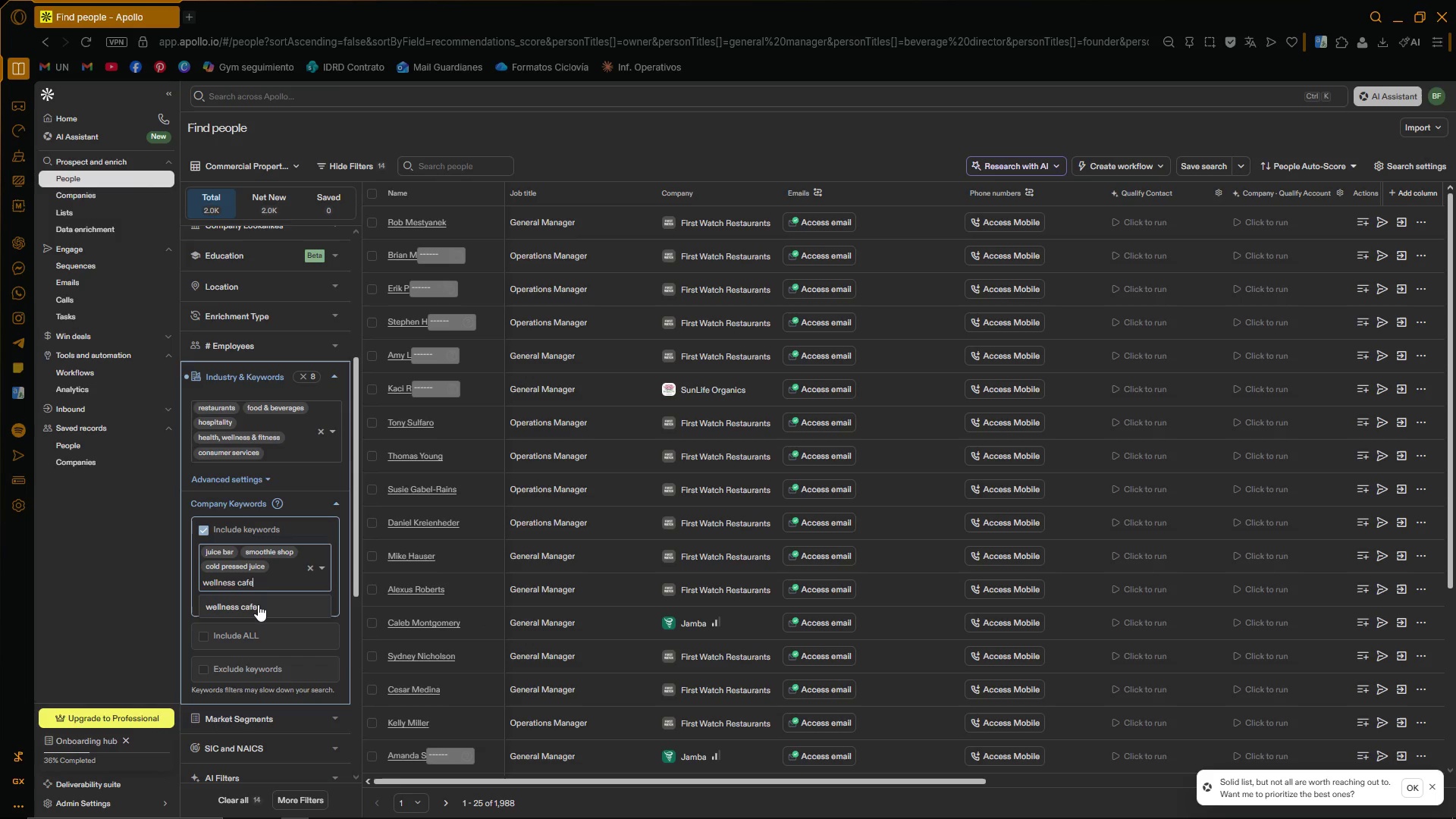 
left_click([258, 604])
 